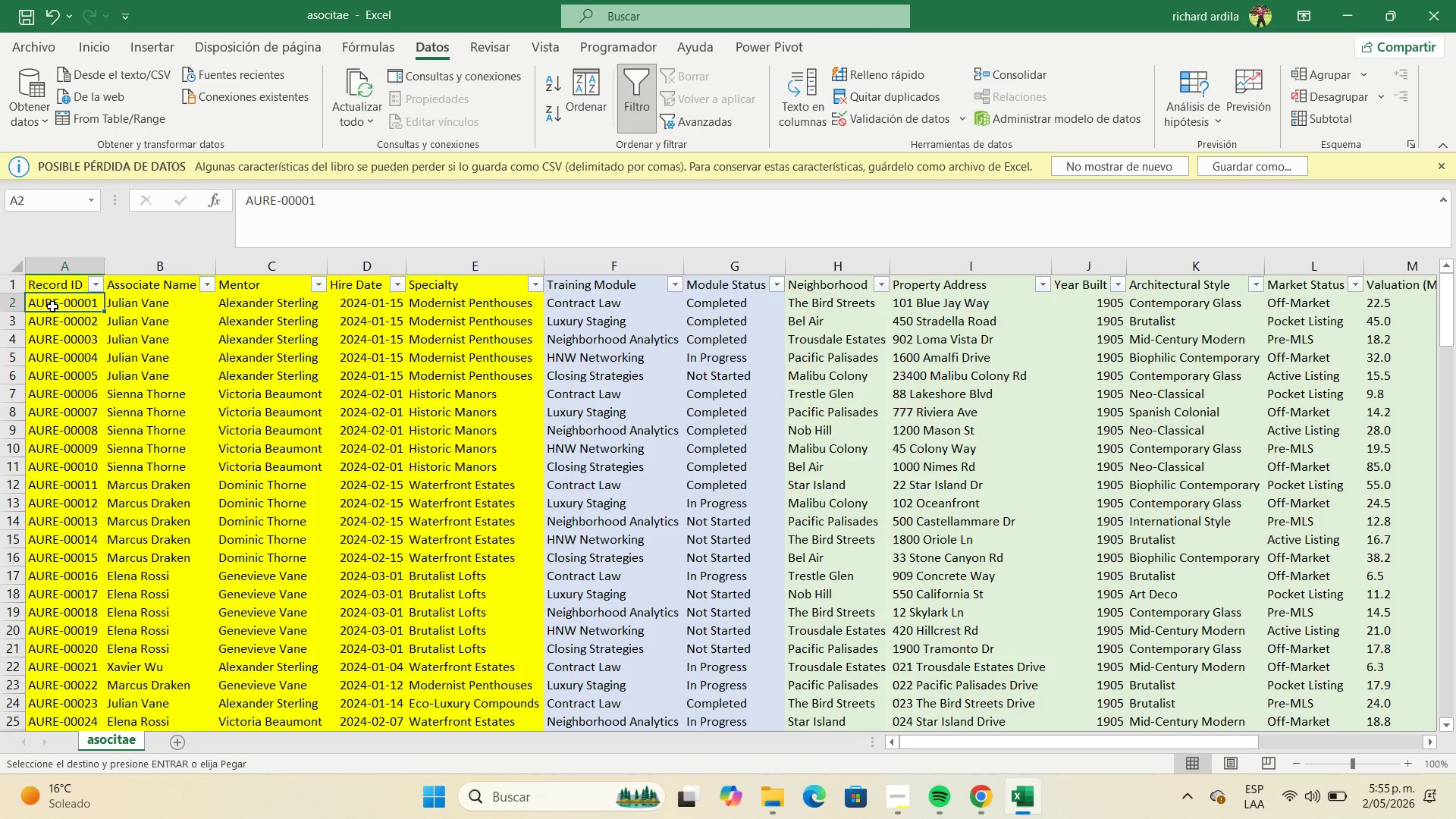 
key(Control+Shift+ControlLeft)
 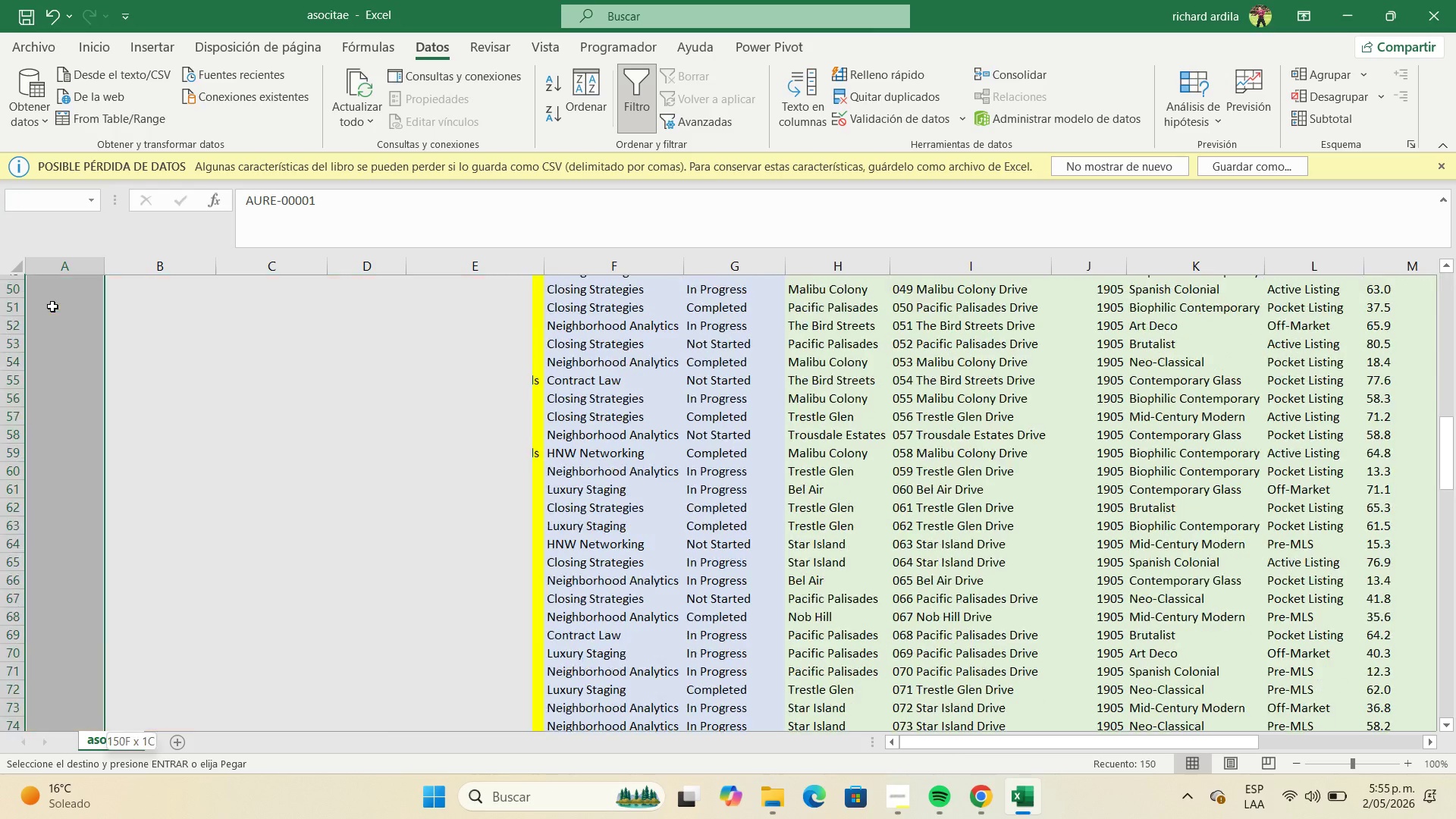 
key(Control+Shift+ArrowDown)
 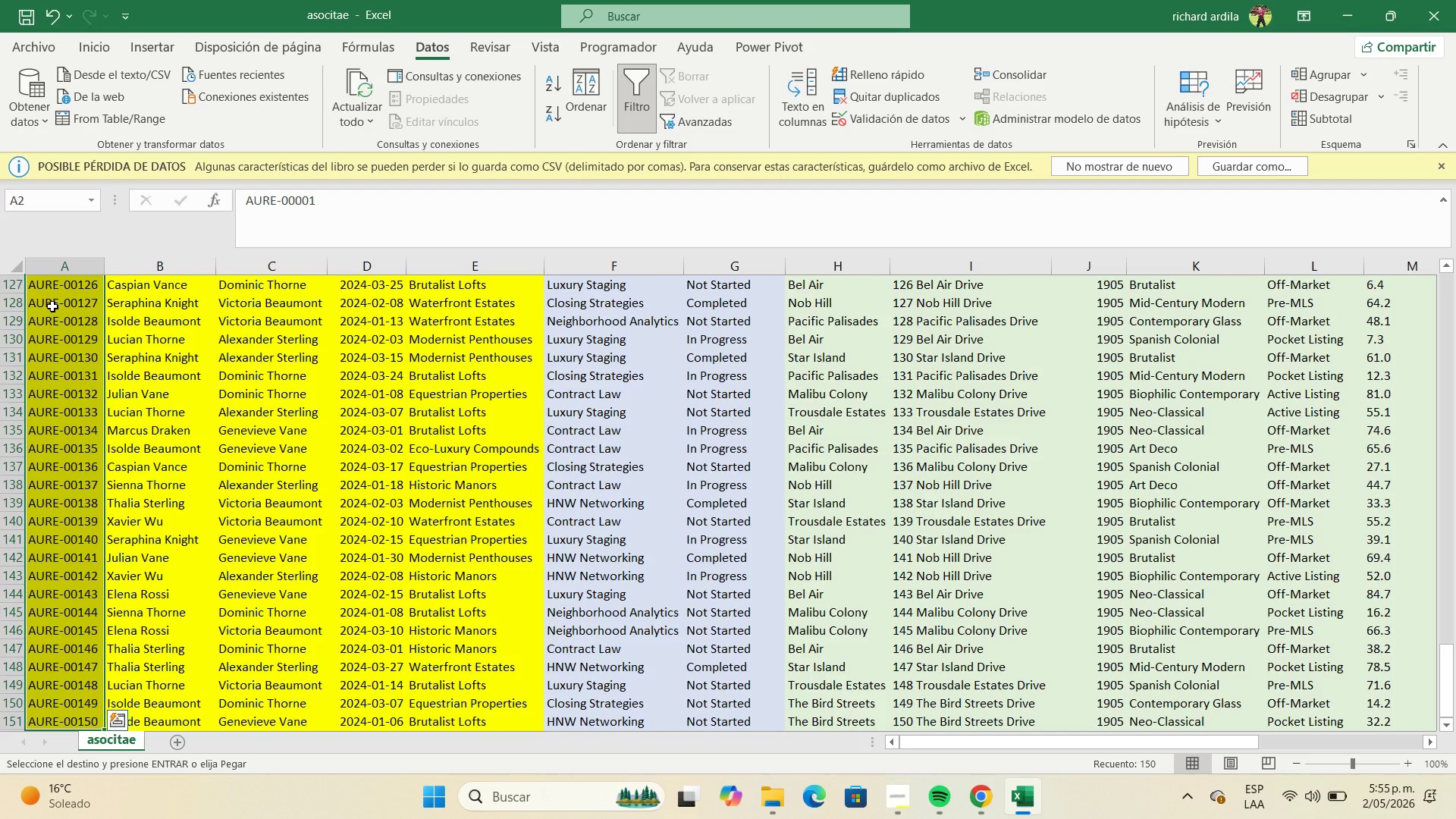 
key(Control+C)
 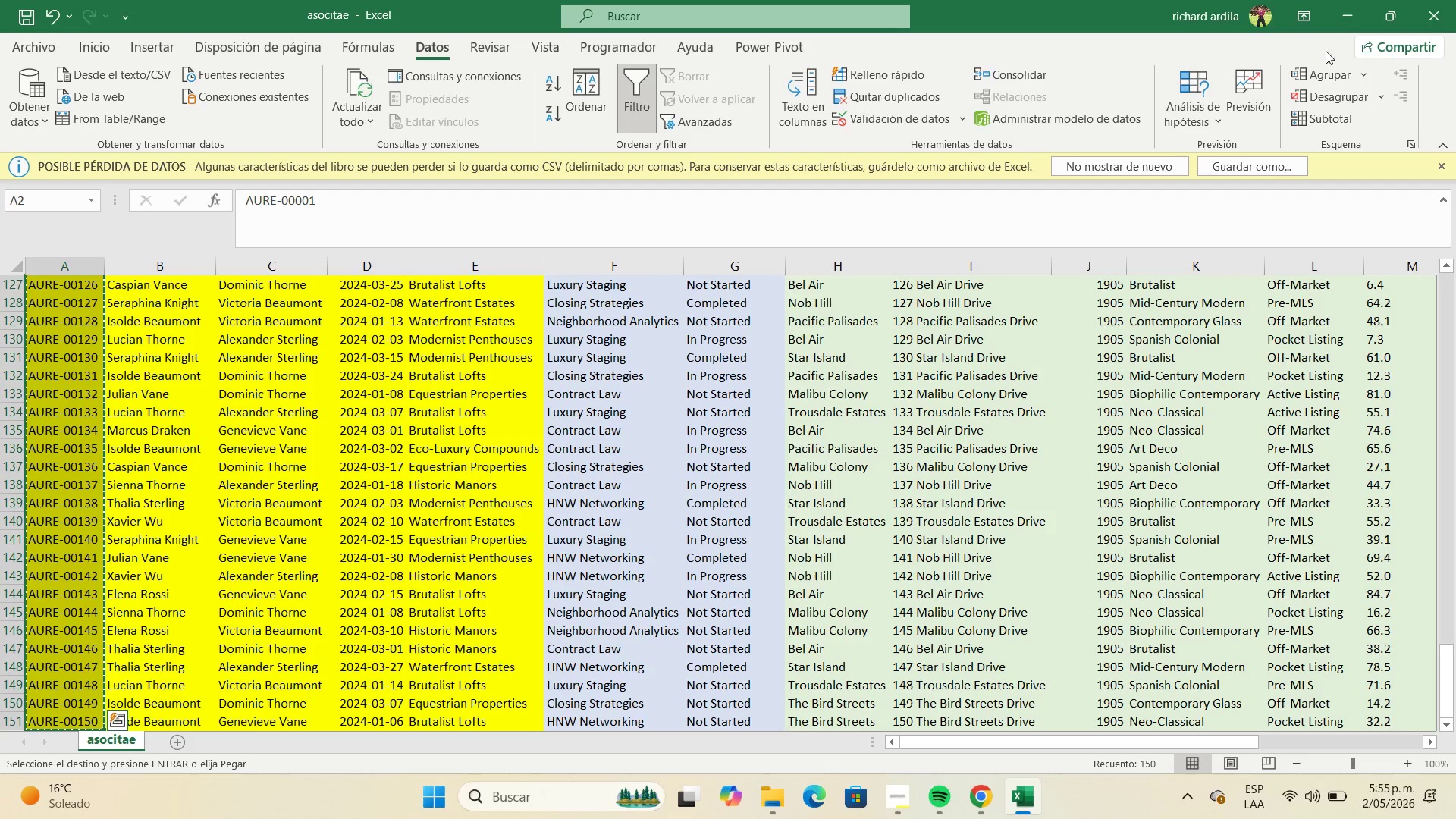 
left_click([1340, 26])
 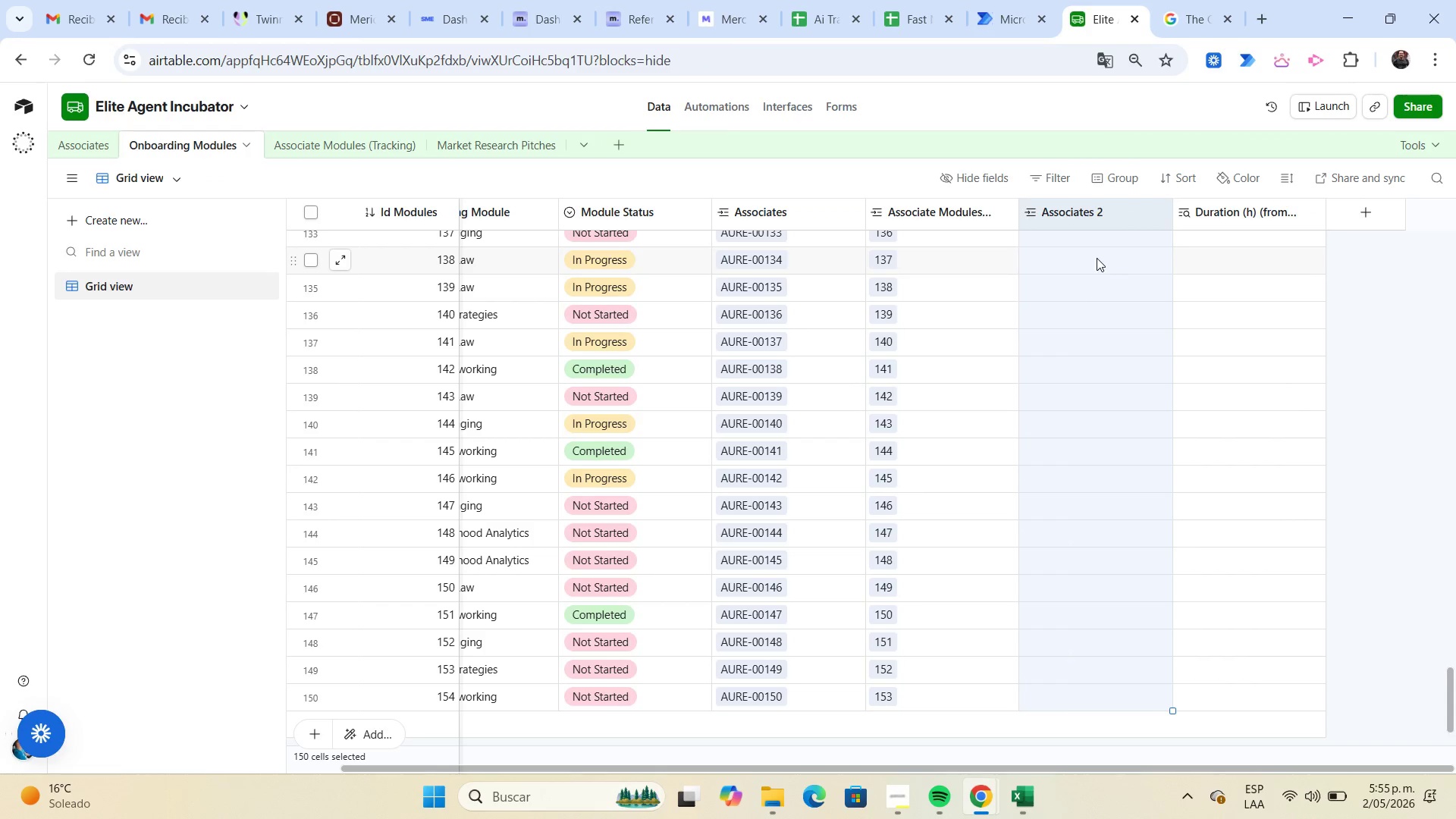 
left_click([1063, 240])
 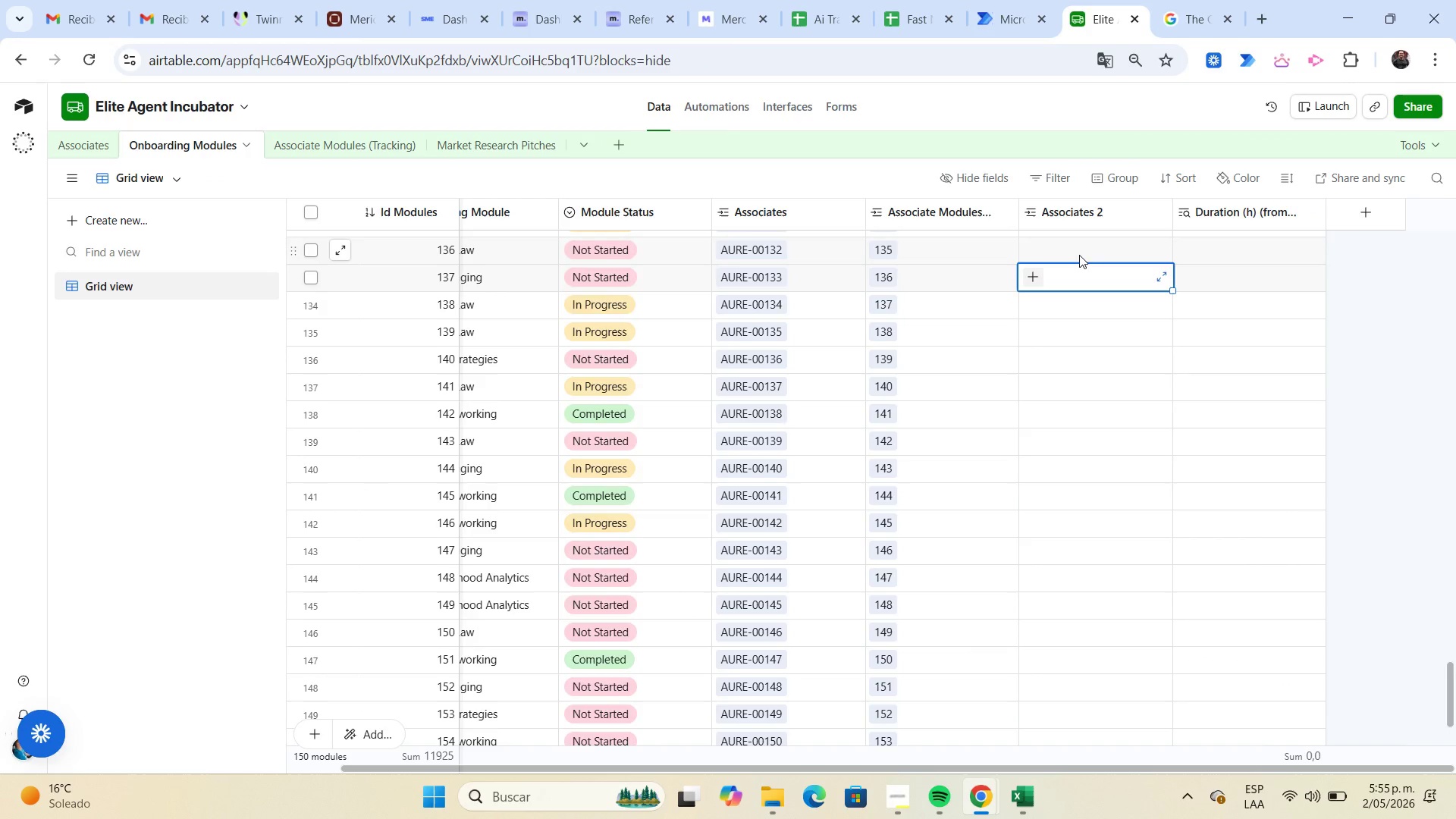 
scroll: coordinate [1360, 479], scroll_direction: up, amount: 42.0
 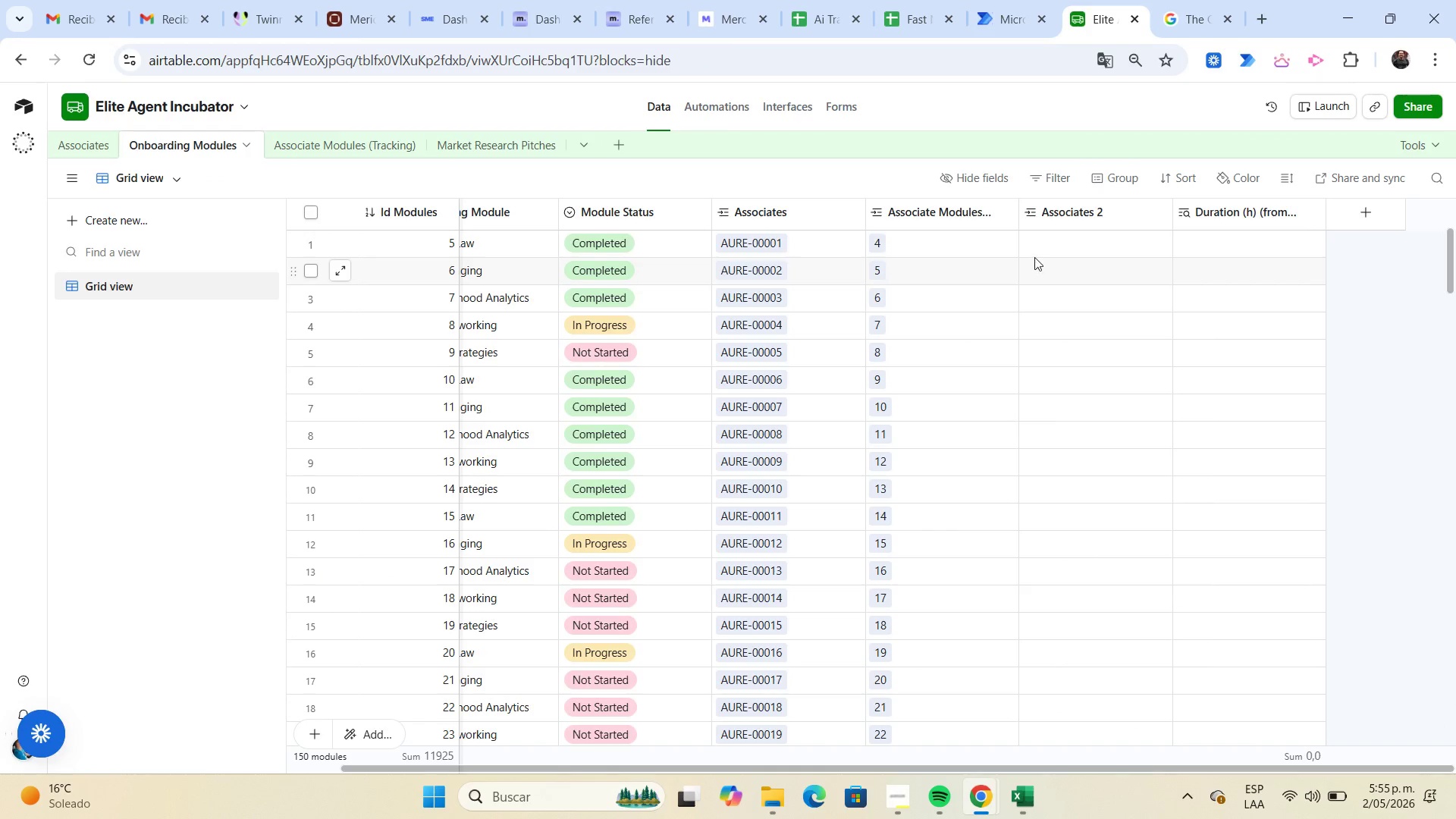 
left_click([1035, 253])
 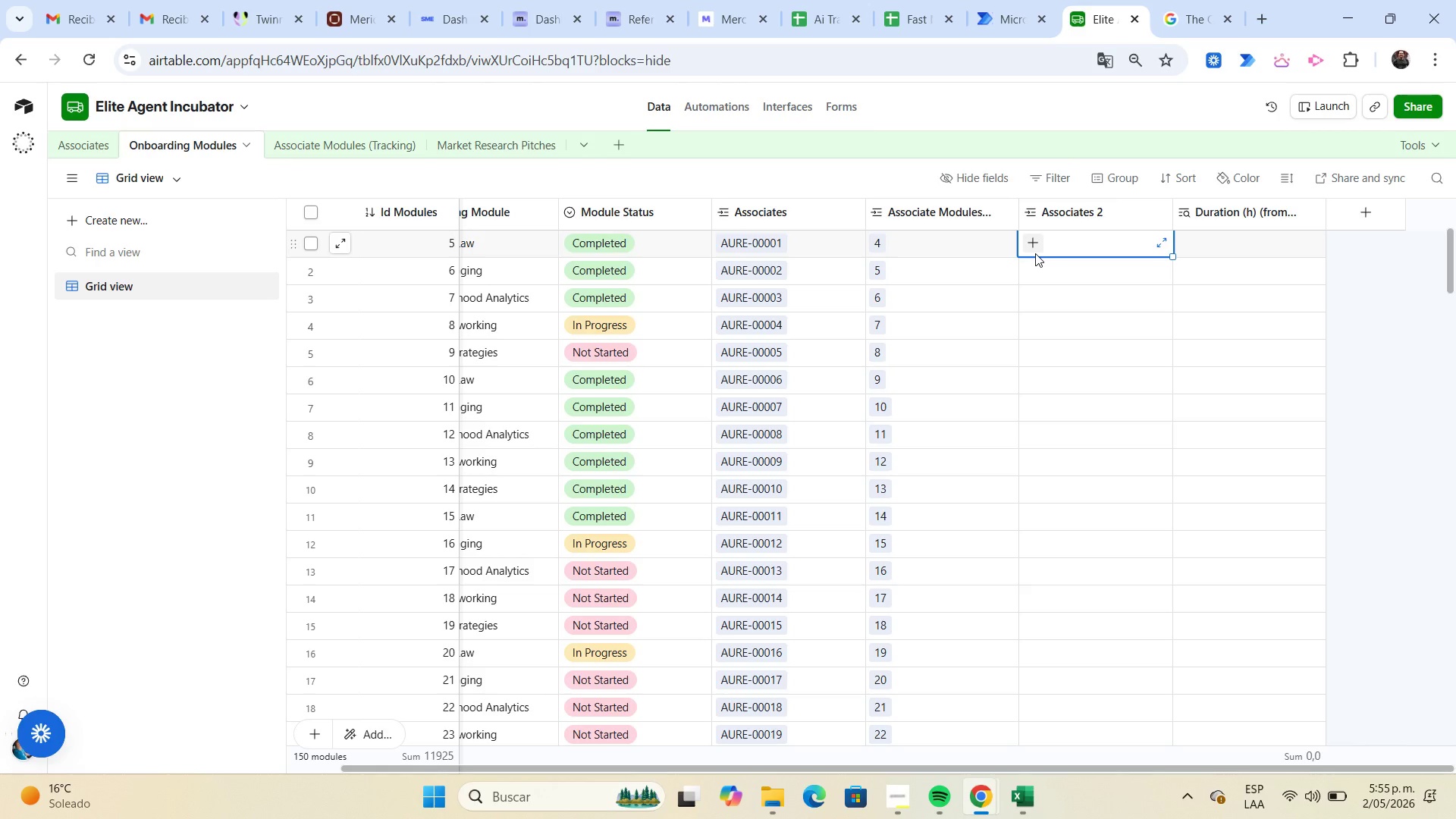 
key(Control+ControlLeft)
 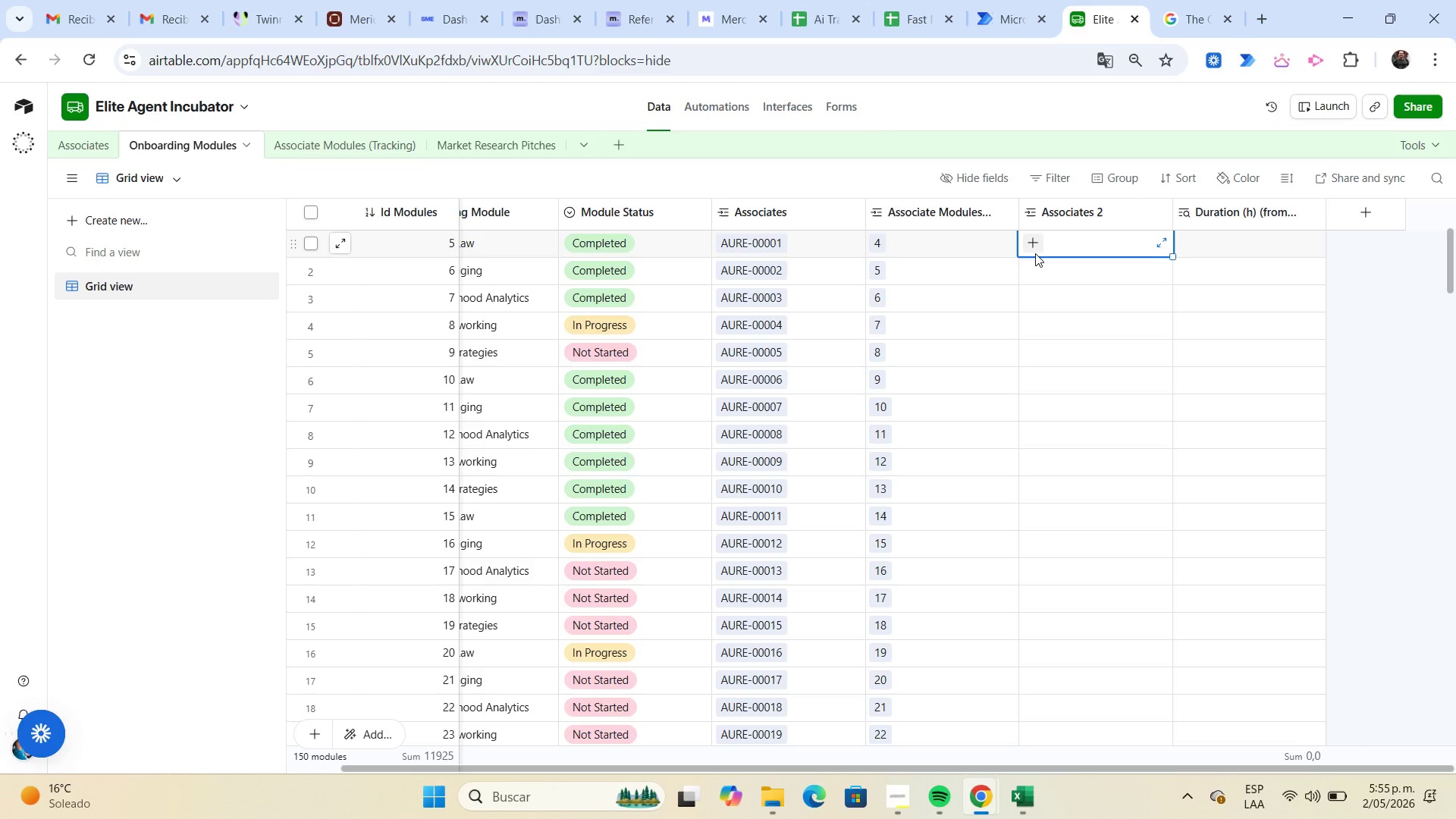 
key(Control+V)
 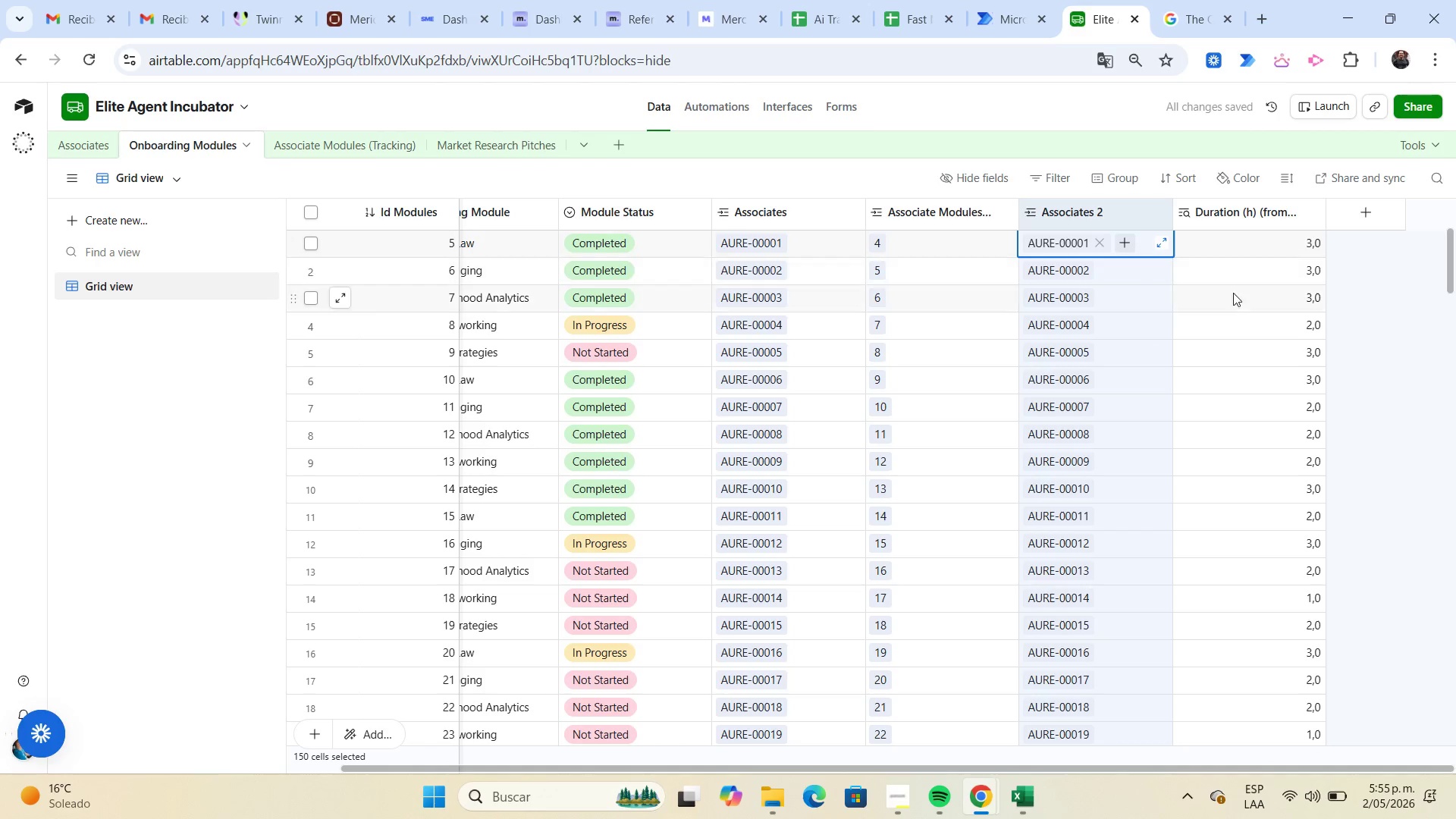 
left_click([1400, 266])
 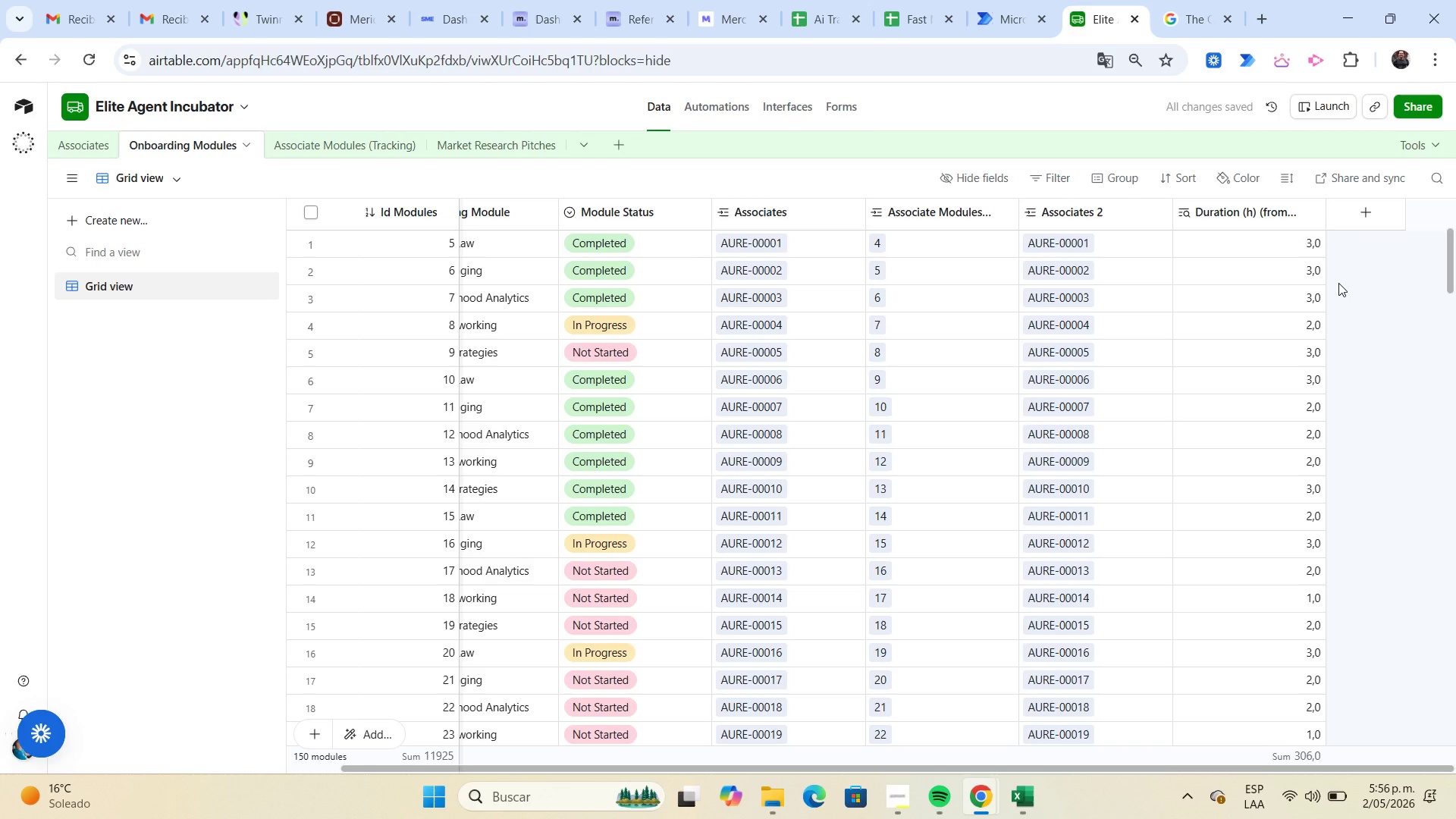 
scroll: coordinate [1338, 283], scroll_direction: up, amount: 4.0
 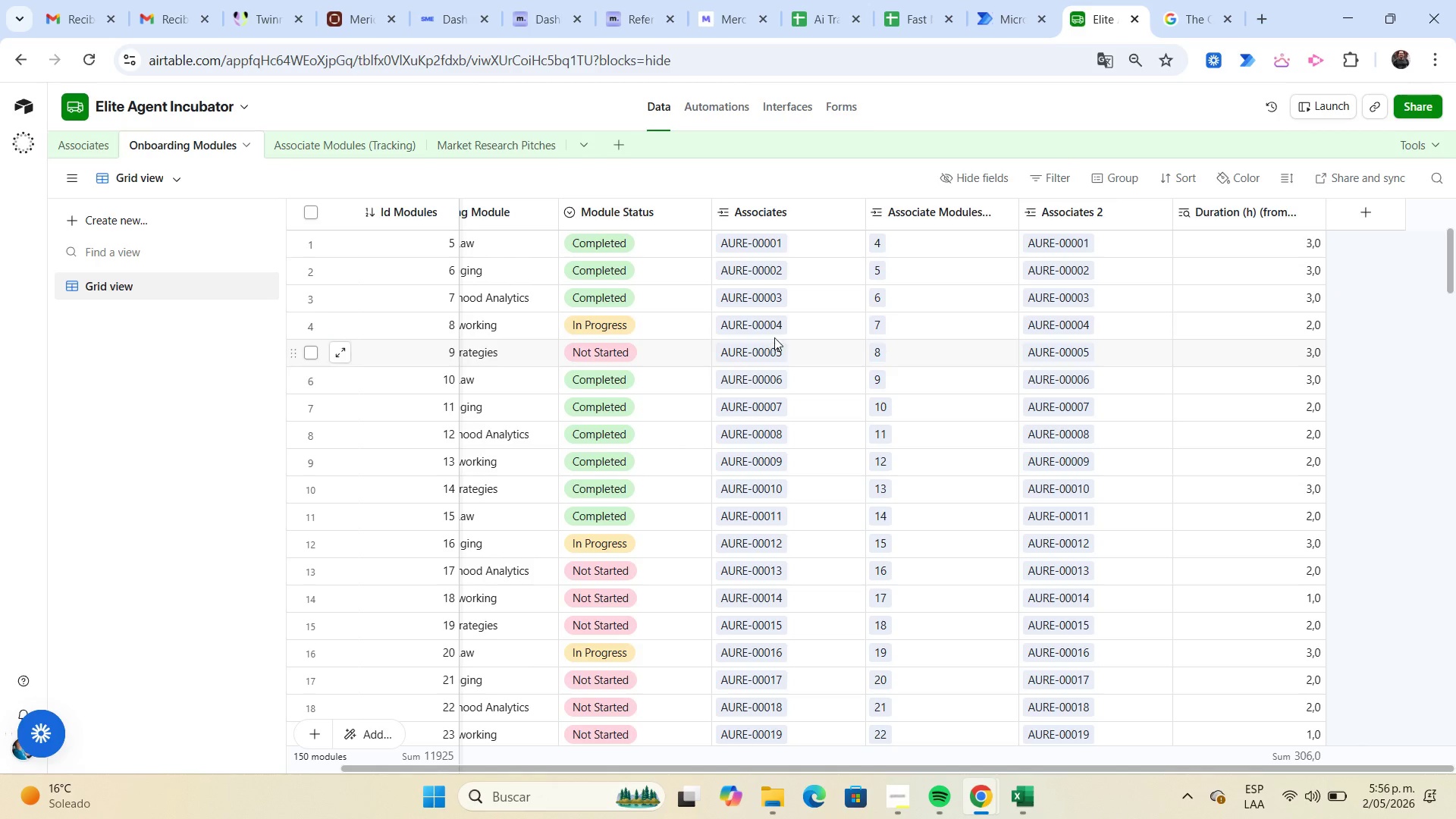 
wait(9.44)
 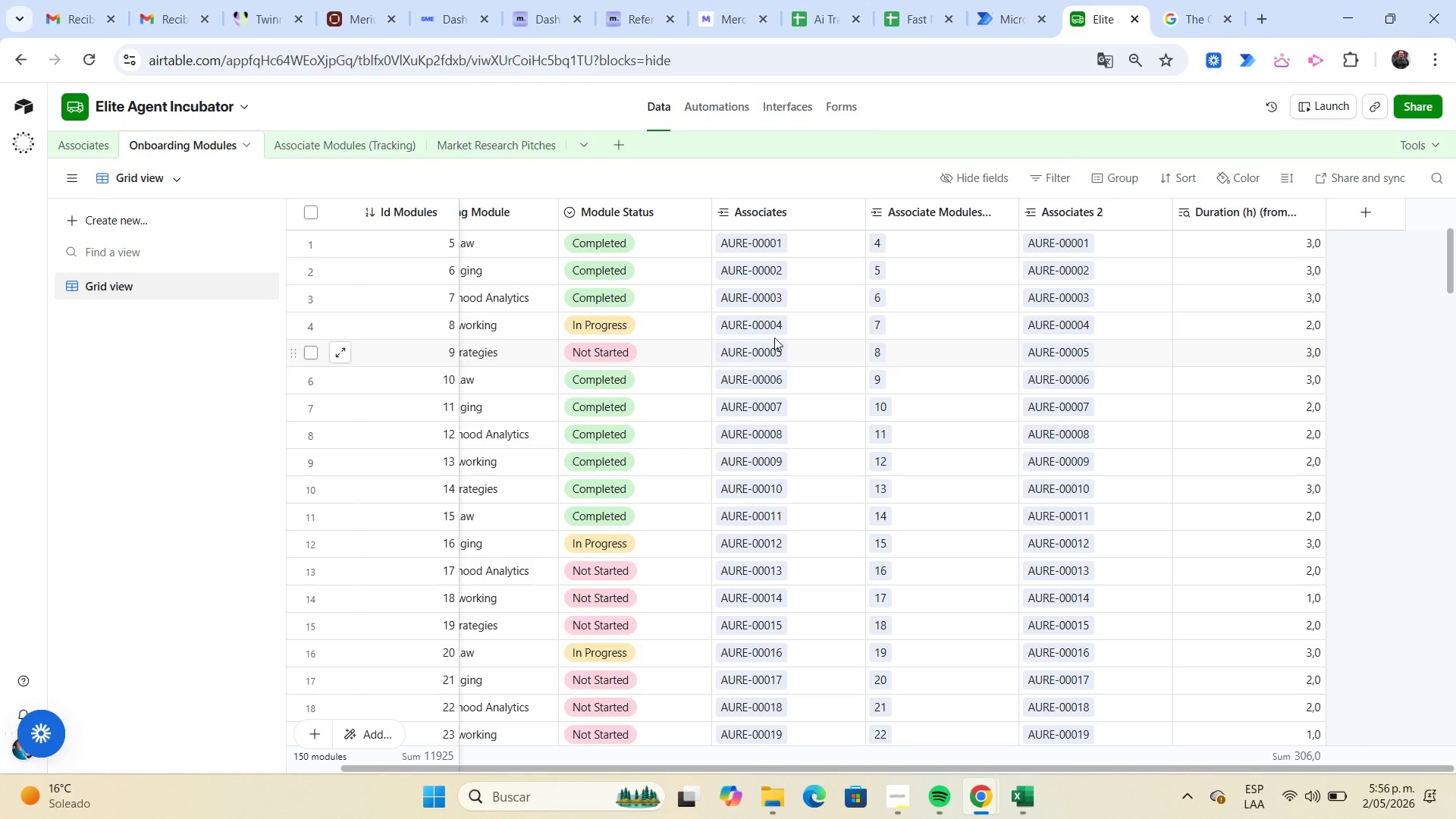 
scroll: coordinate [768, 324], scroll_direction: up, amount: 1.0
 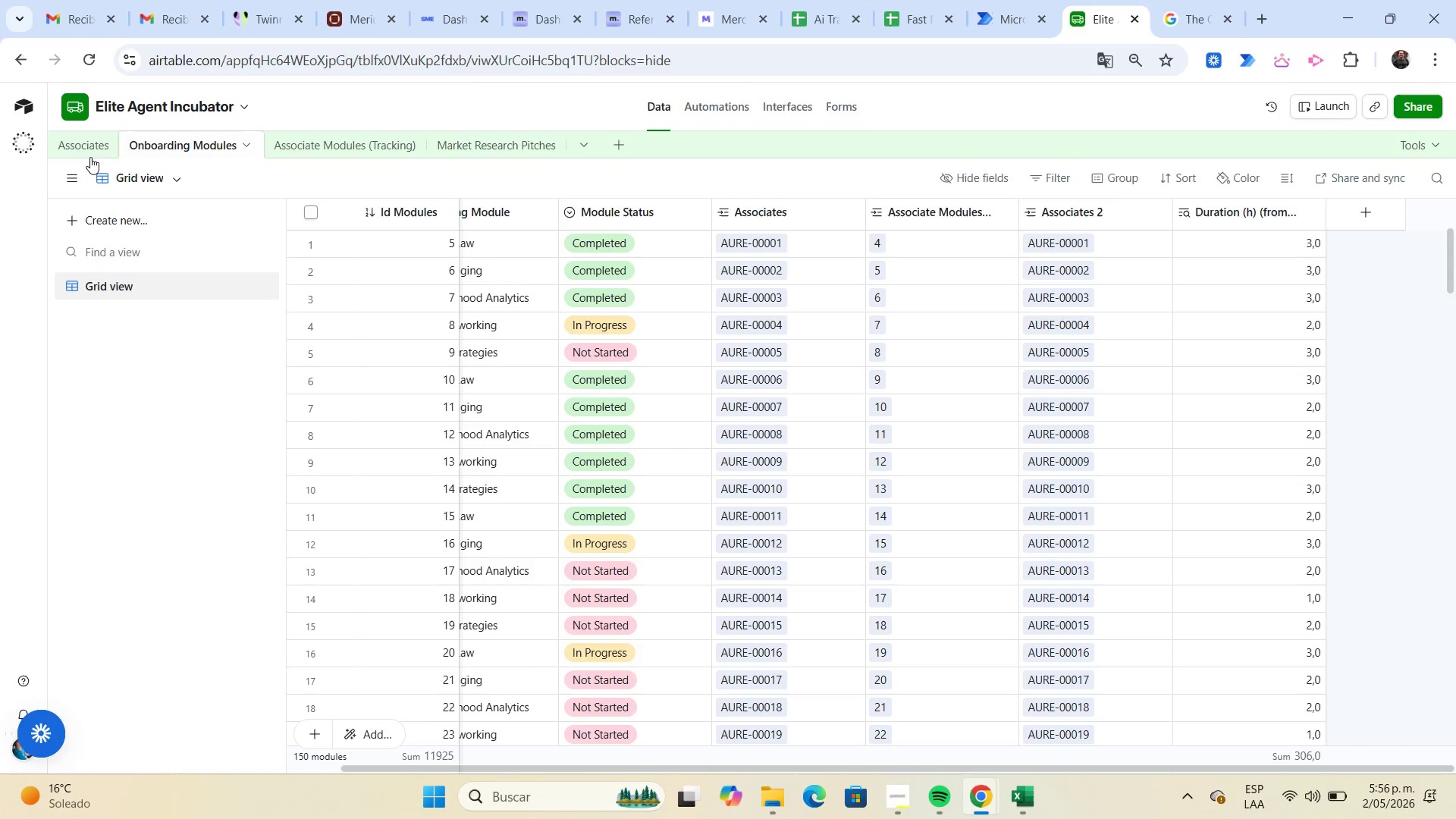 
left_click([88, 155])
 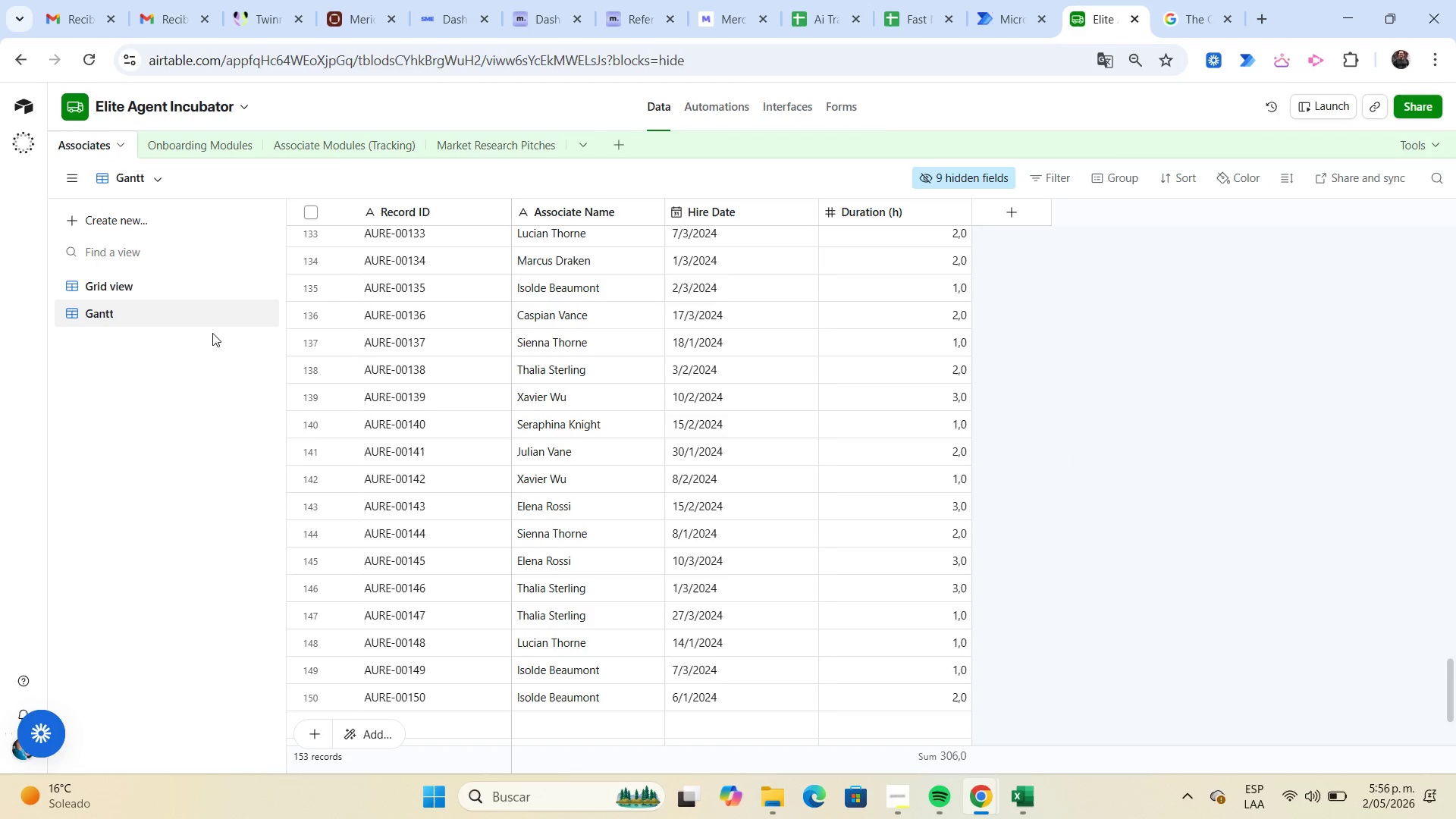 
scroll: coordinate [543, 312], scroll_direction: up, amount: 47.0
 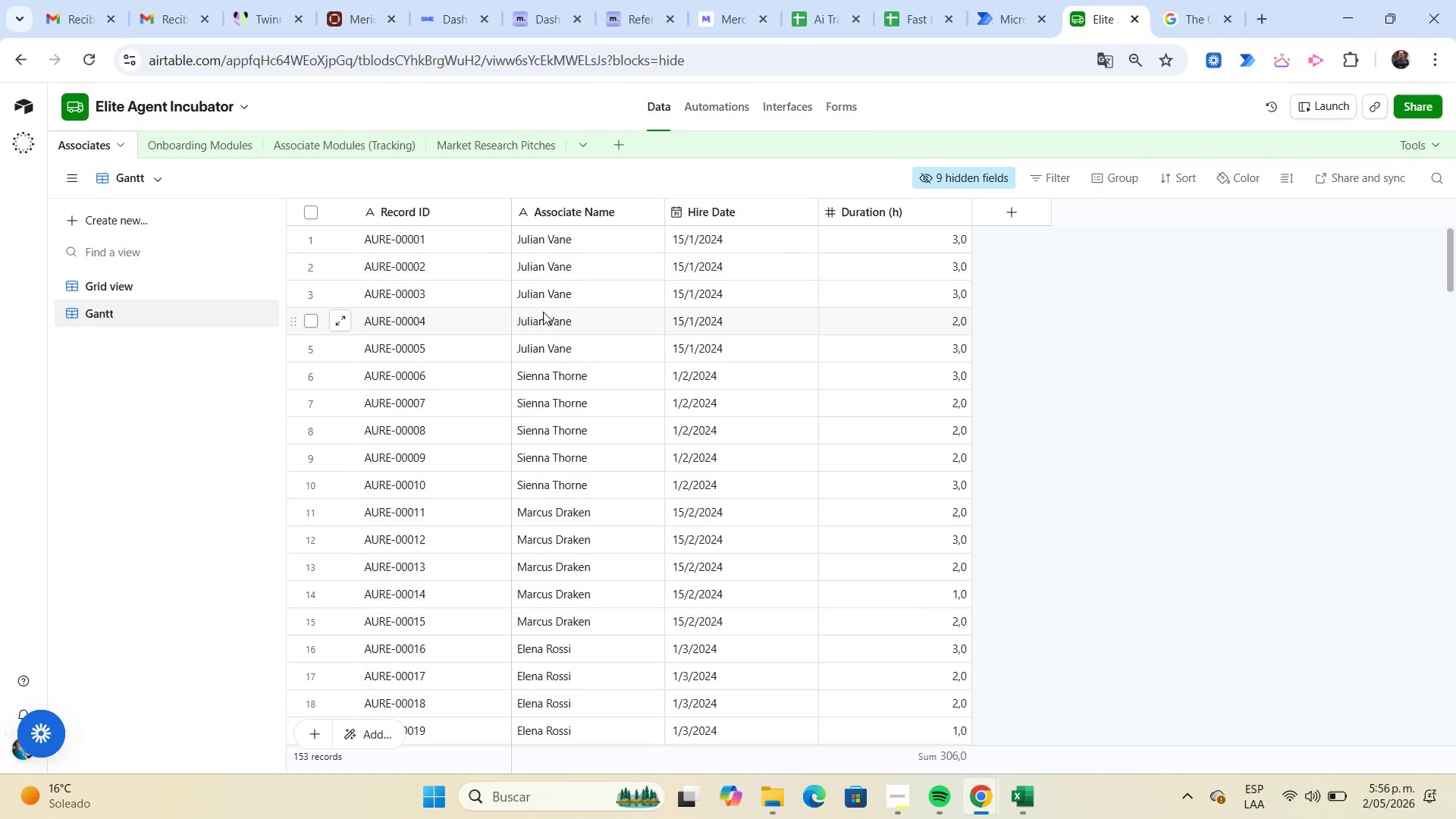 
wait(14.85)
 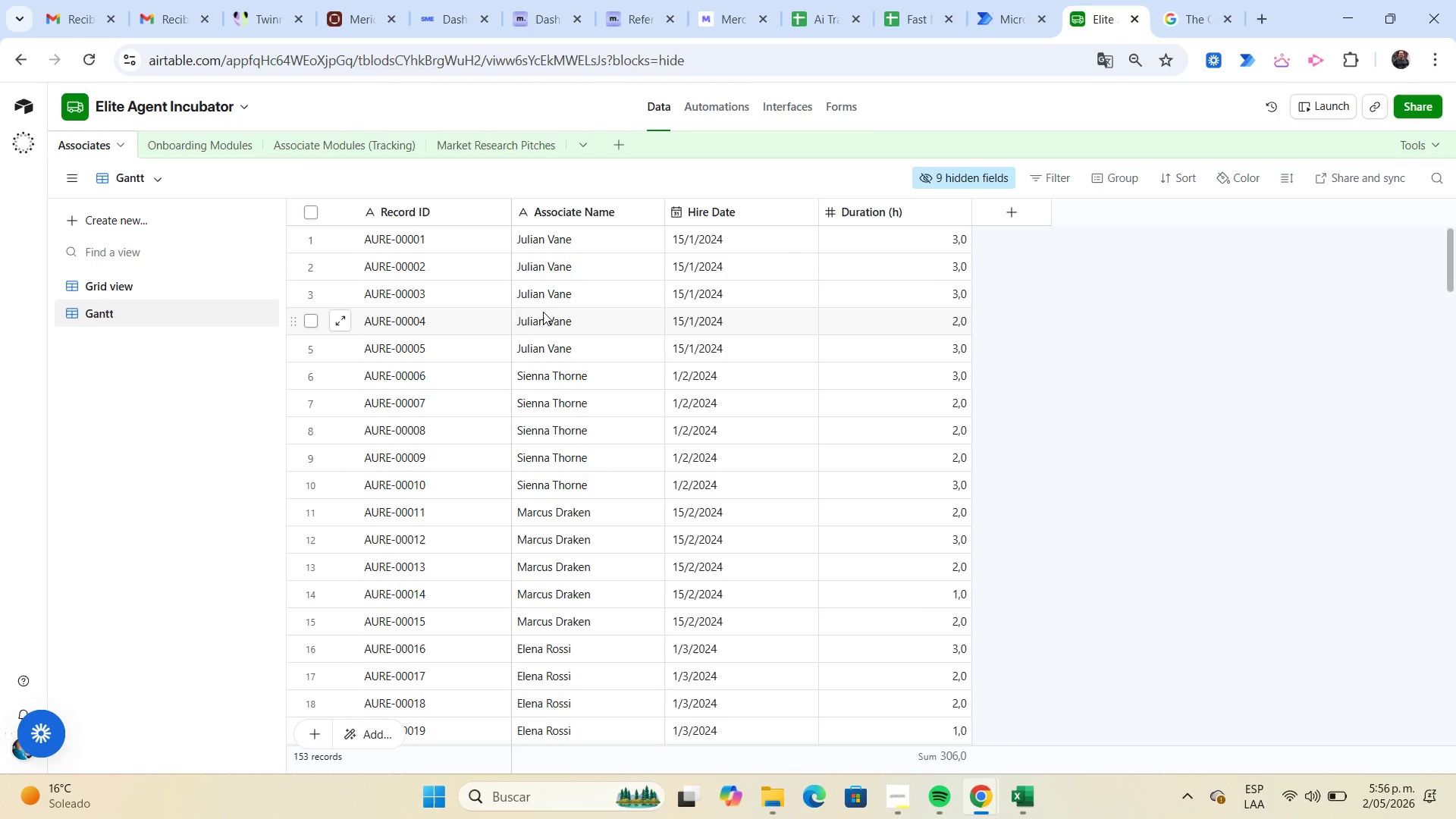 
left_click([1015, 214])
 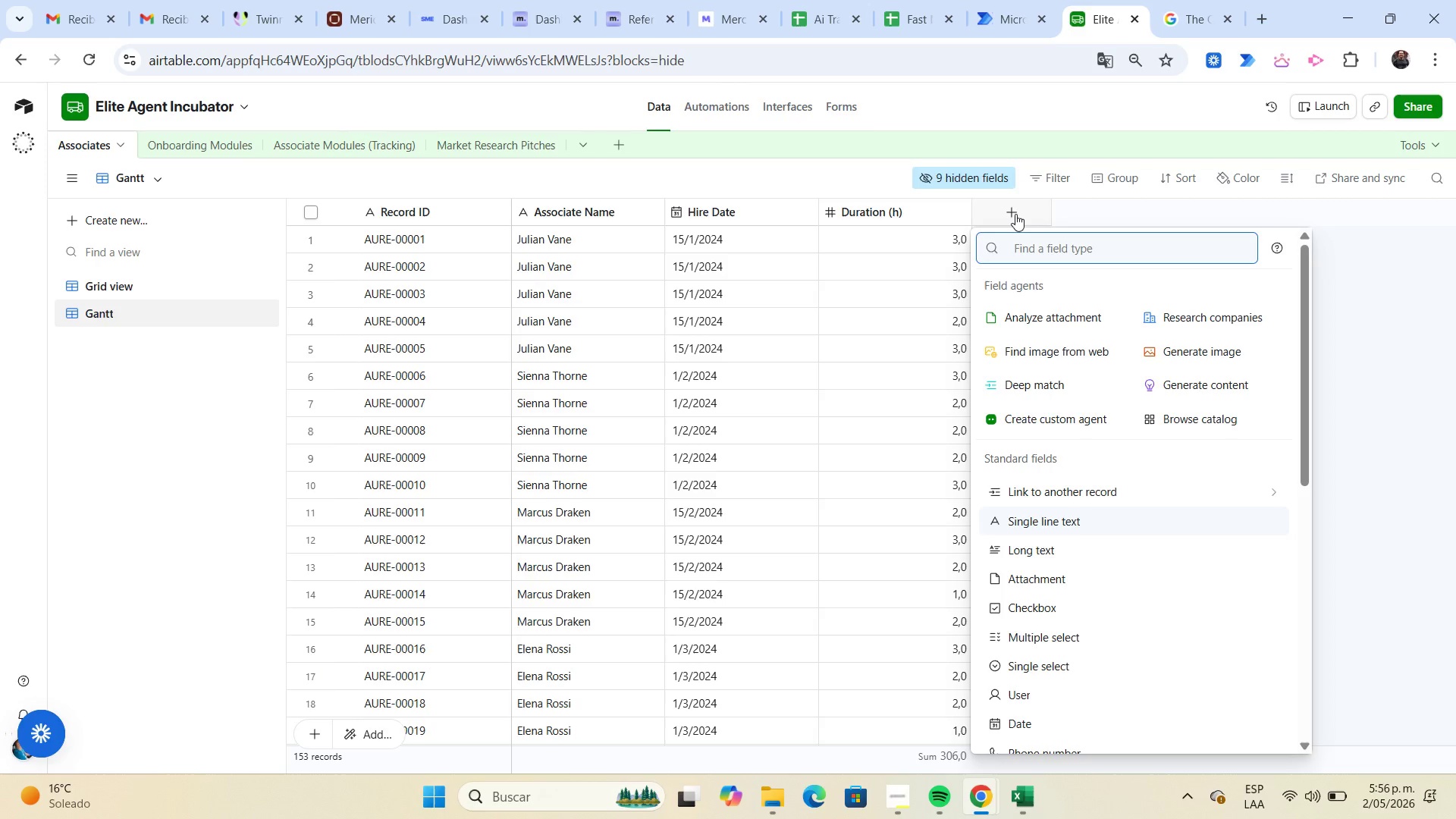 
type(date)
 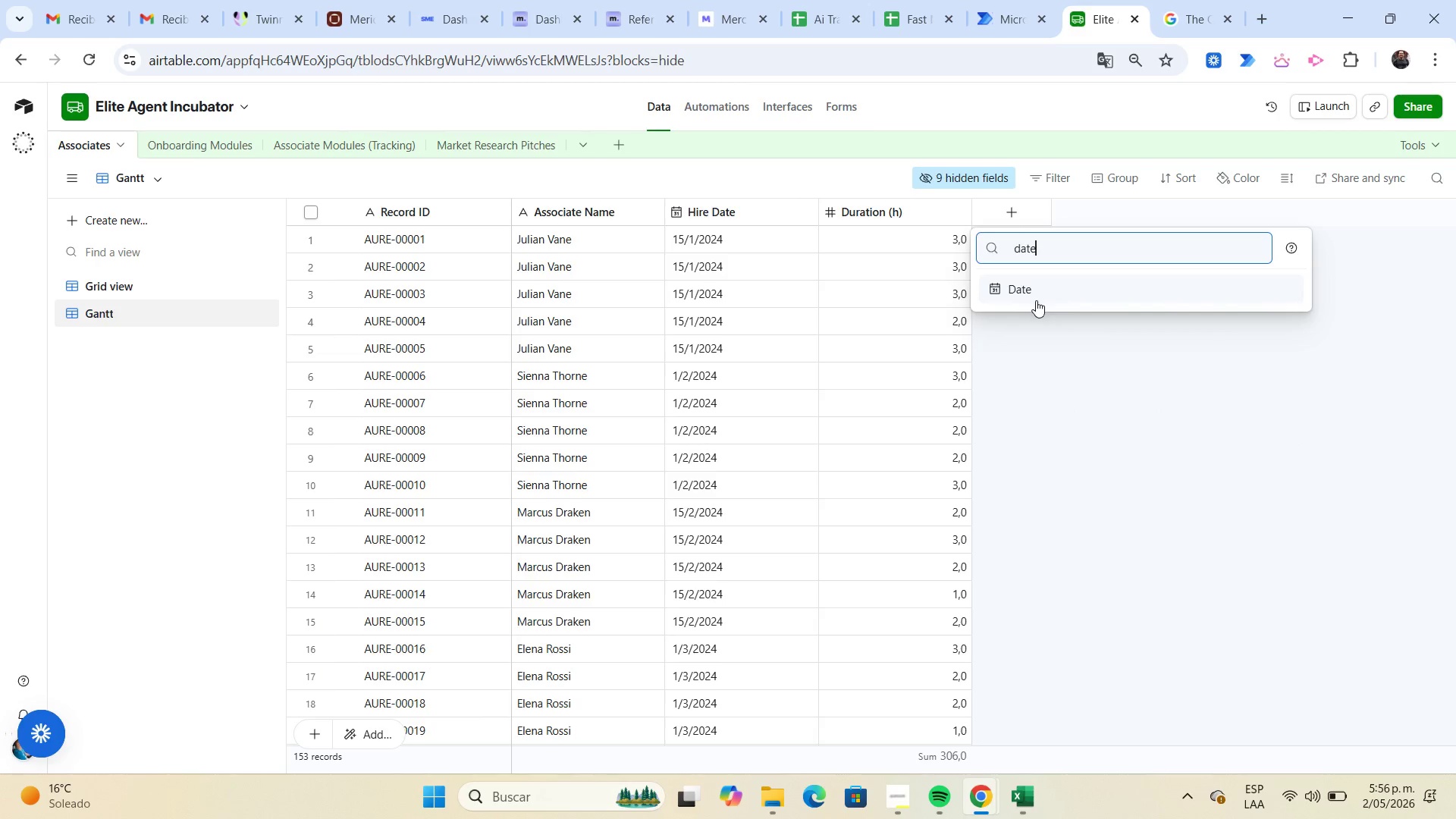 
left_click([1034, 297])
 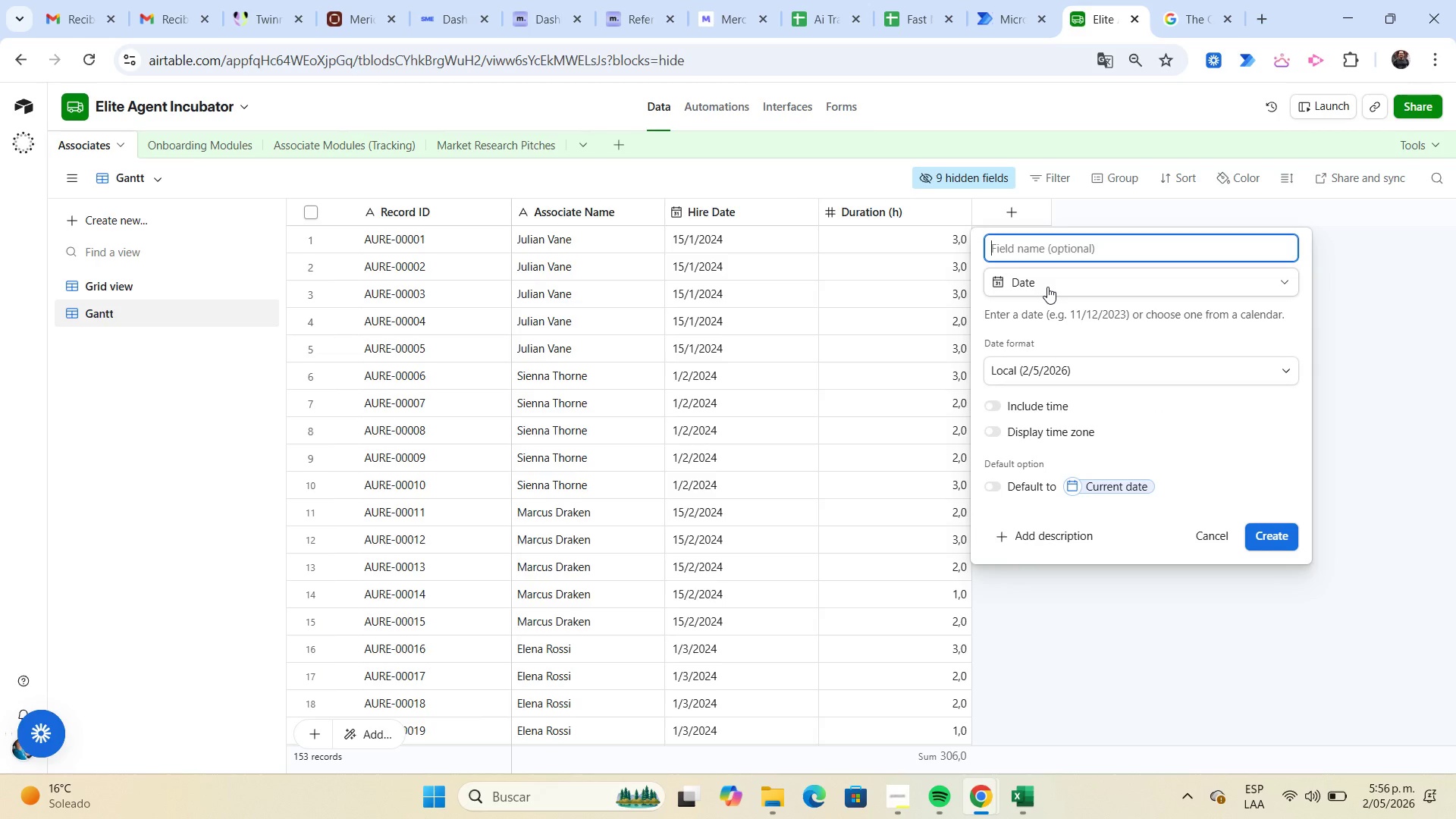 
wait(6.28)
 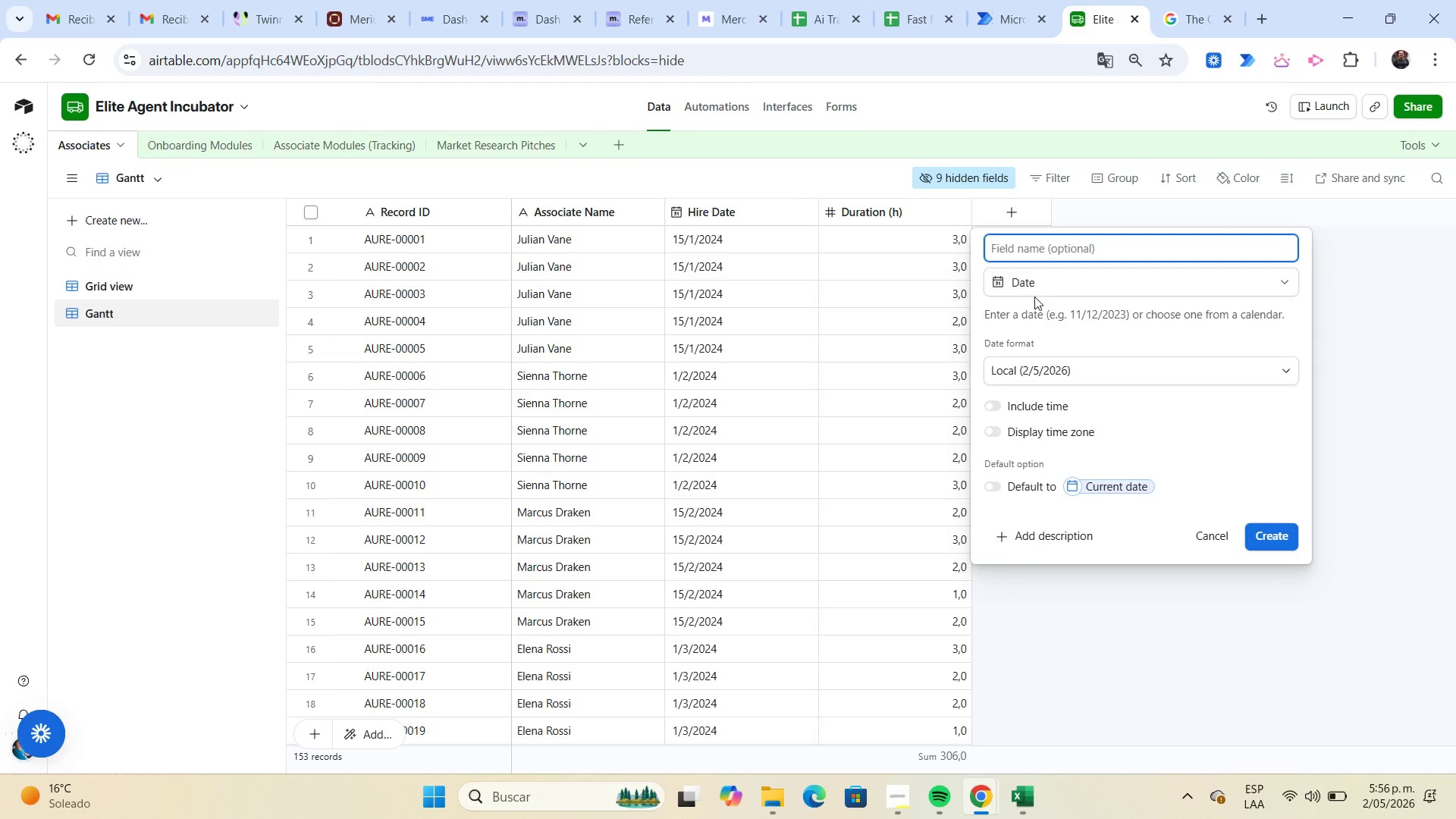 
left_click([1047, 287])
 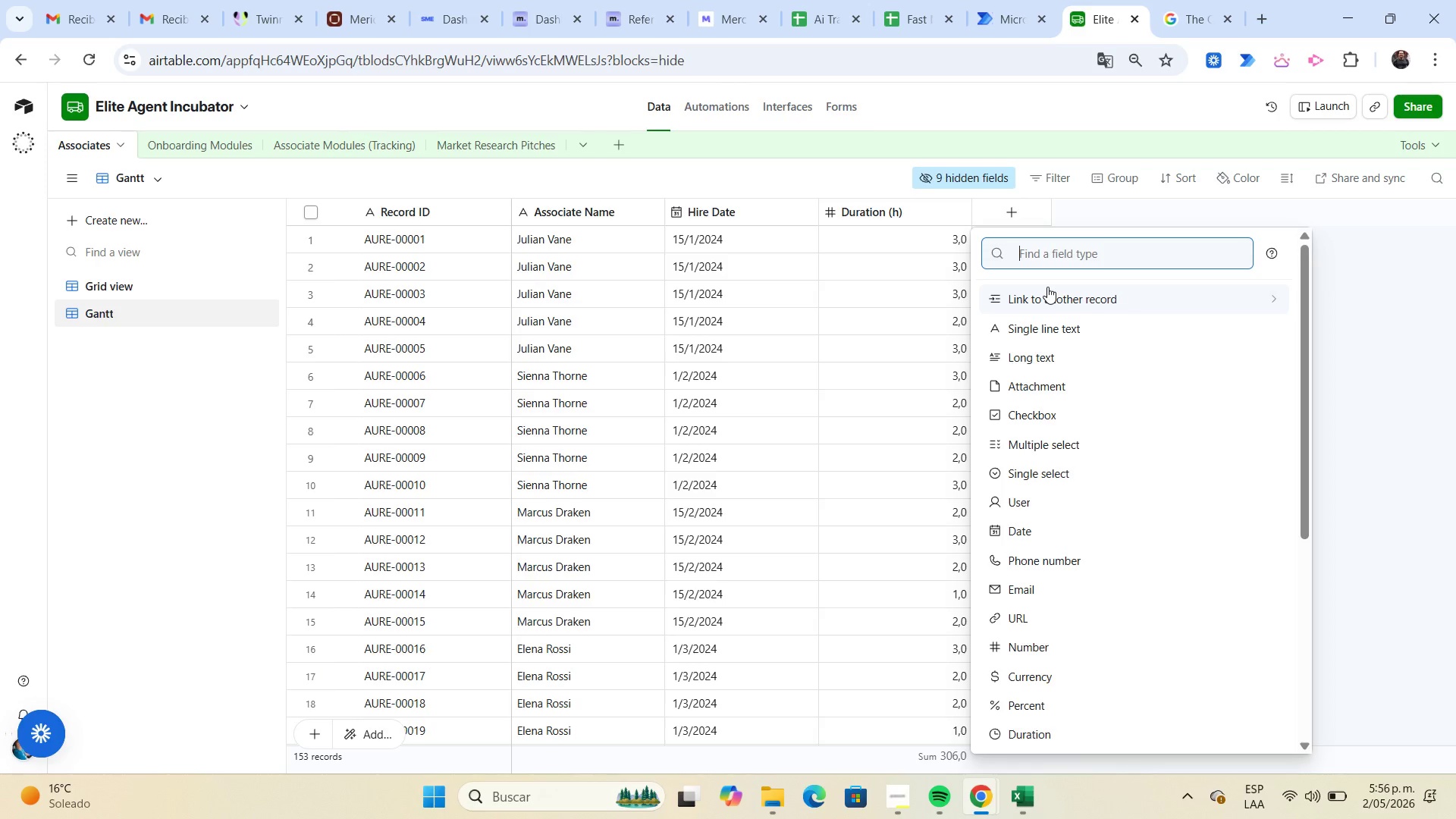 
type(for)
 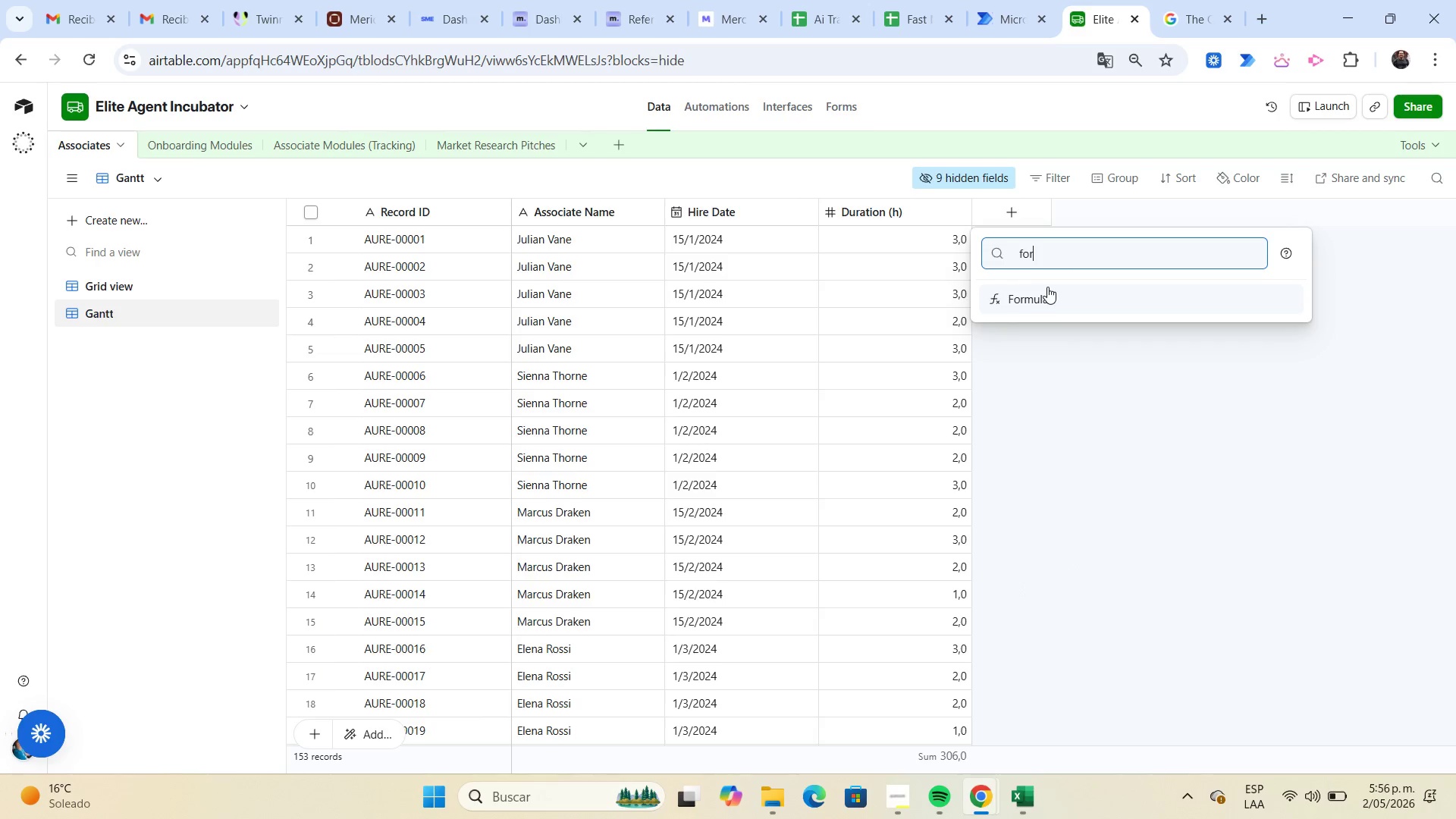 
left_click([1148, 360])
 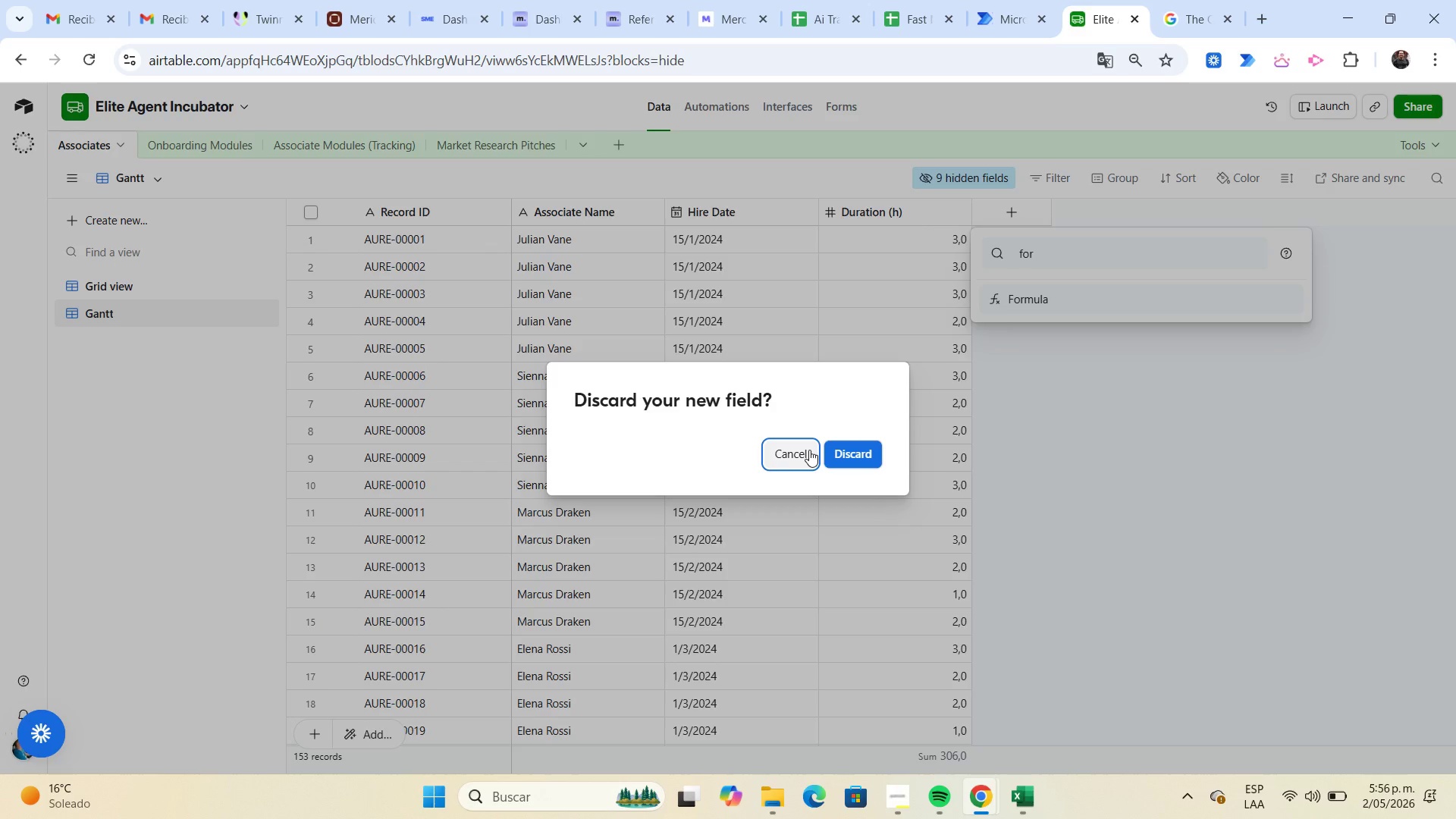 
left_click([811, 450])
 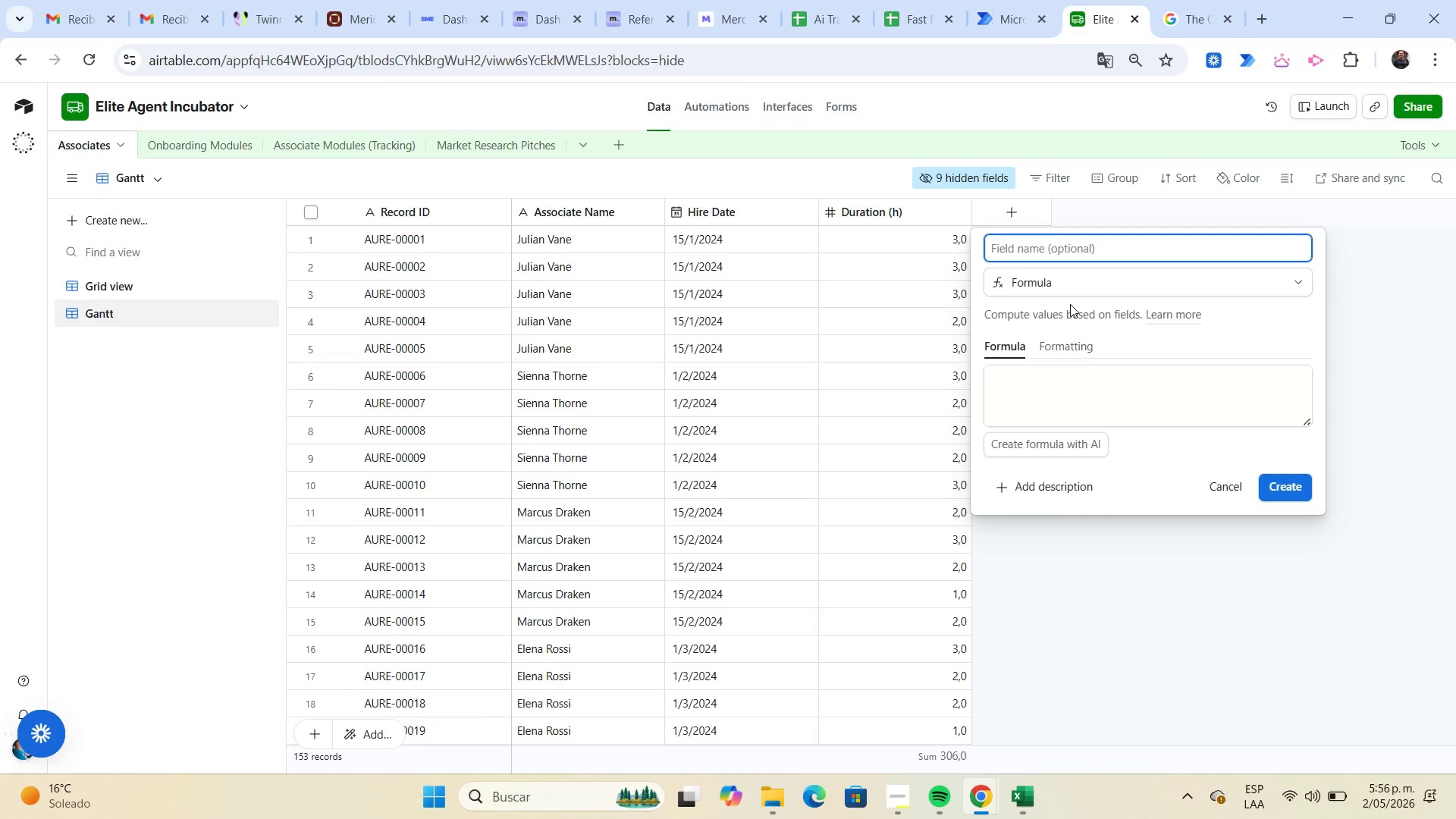 
type(Final date)
 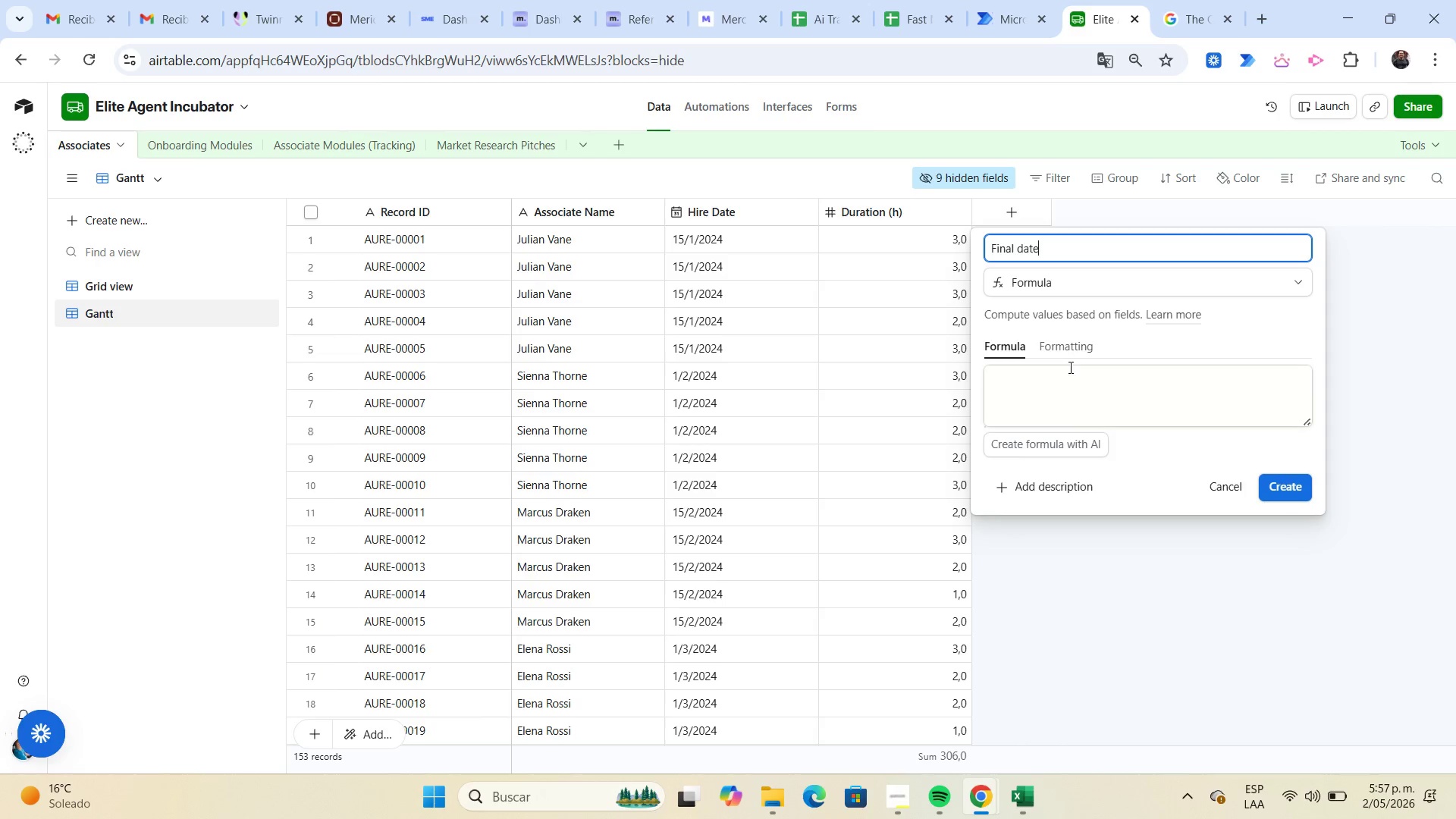 
left_click([1068, 367])
 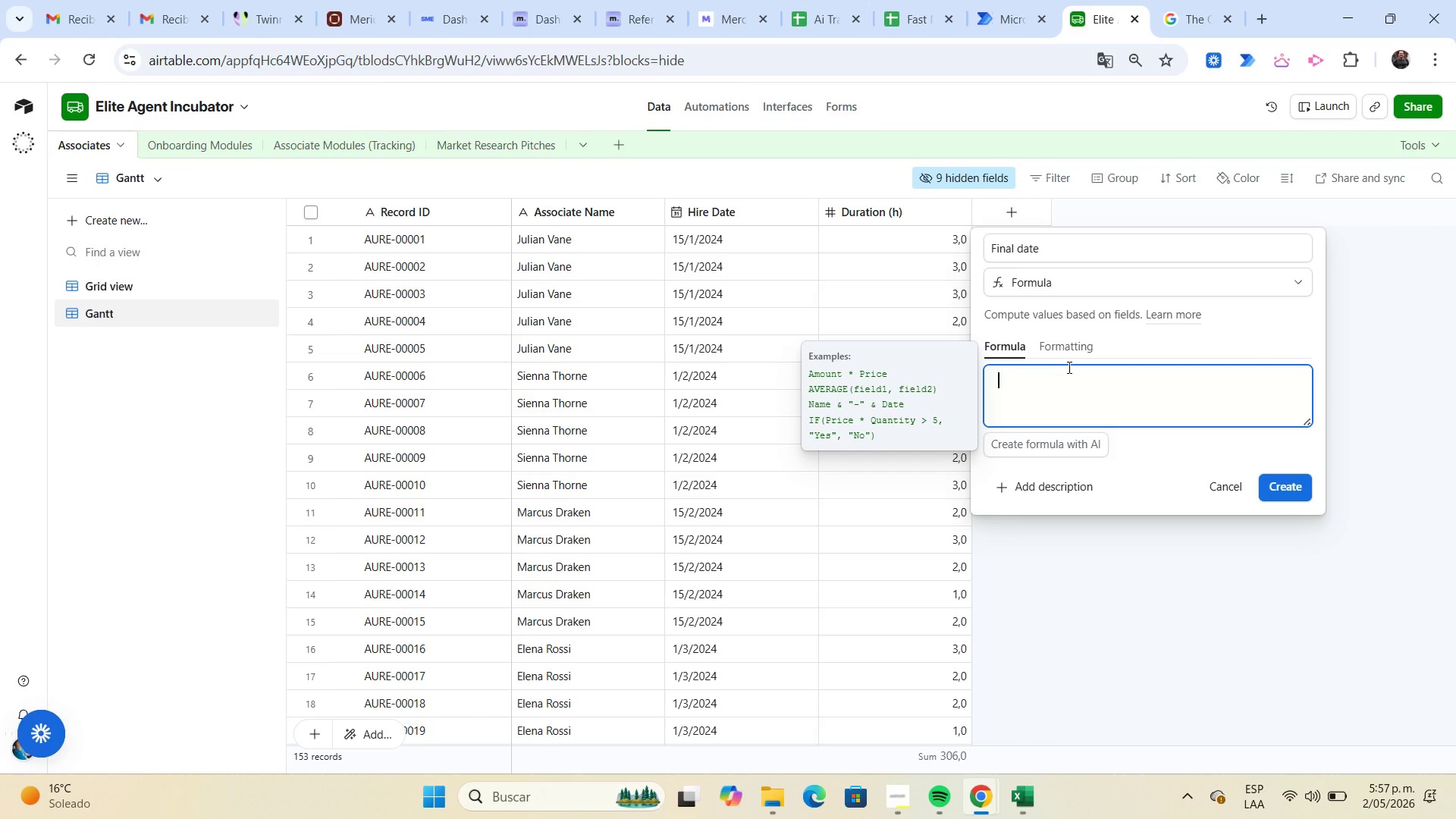 
type(hire)
 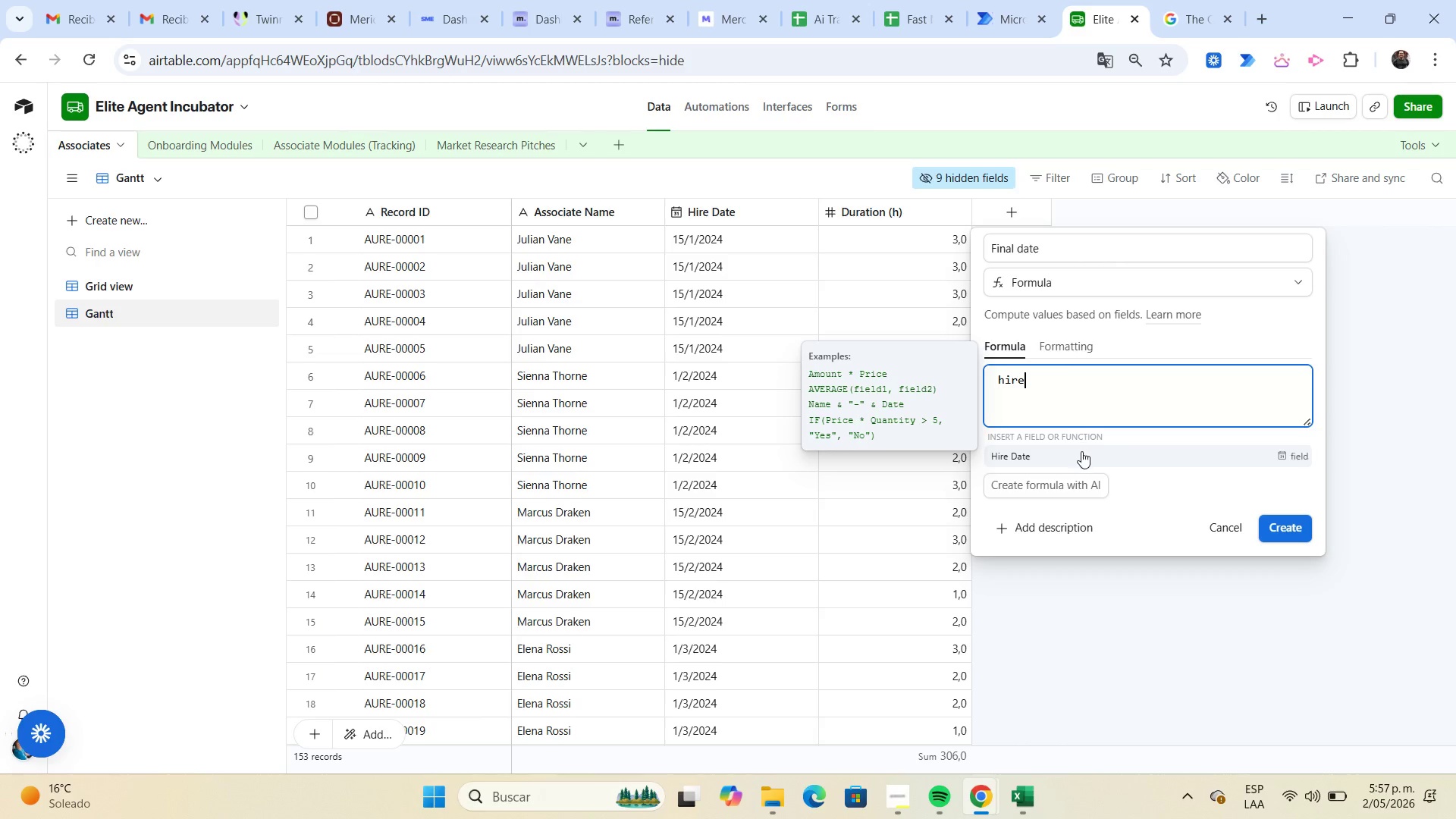 
left_click([1078, 453])
 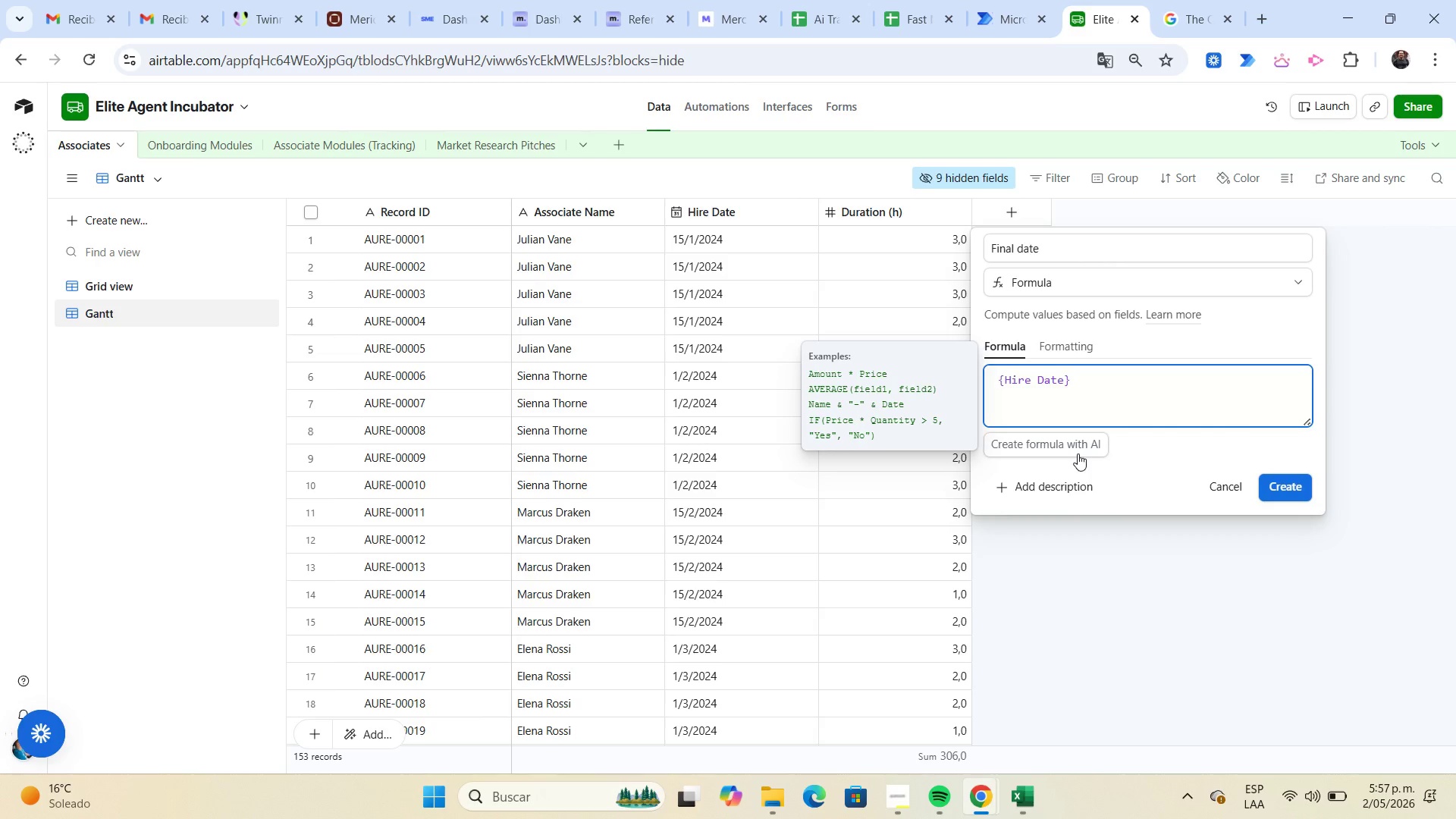 
key(NumpadAdd)
 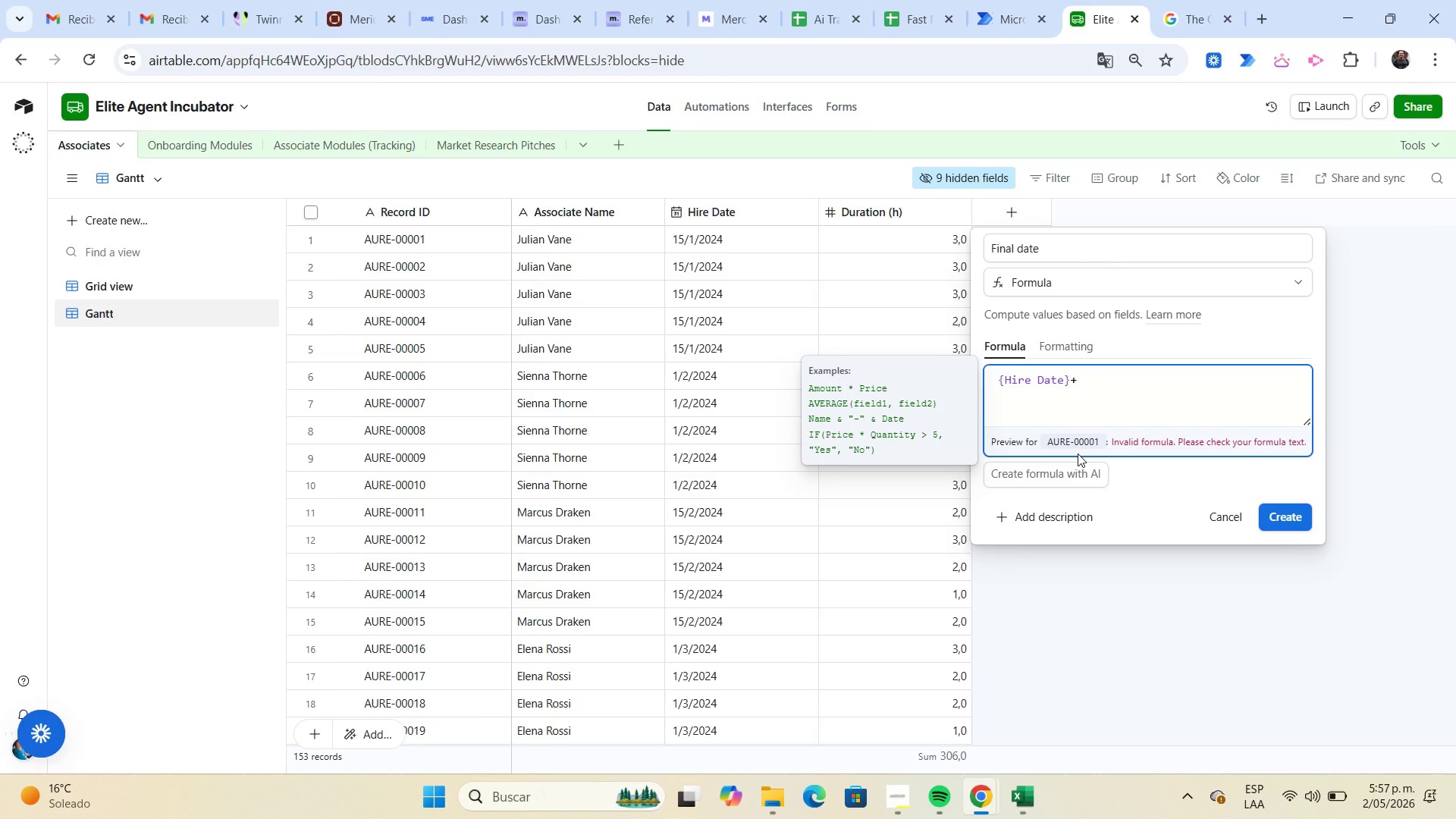 
type(du)
 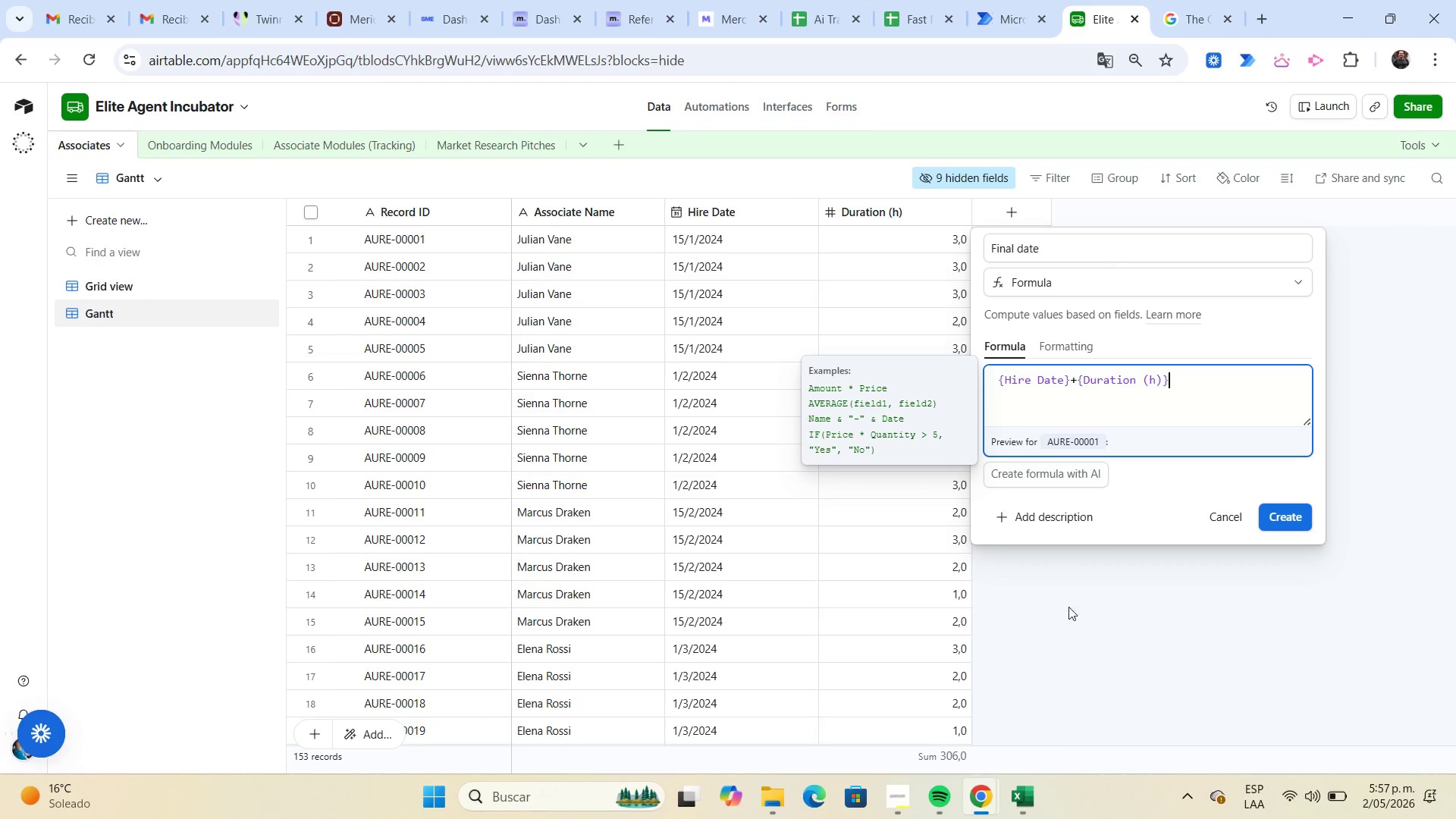 
wait(6.55)
 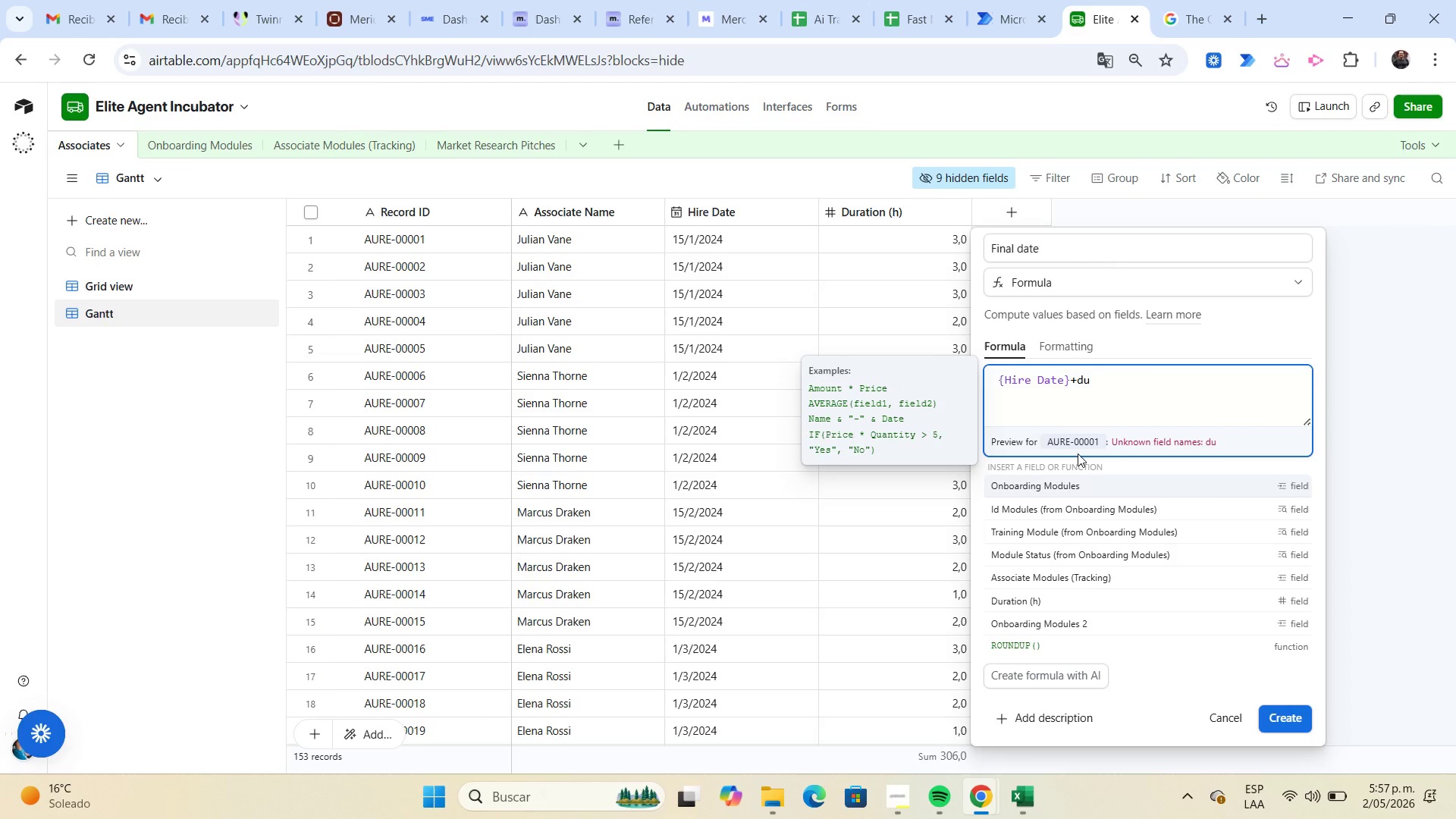 
left_click([1078, 343])
 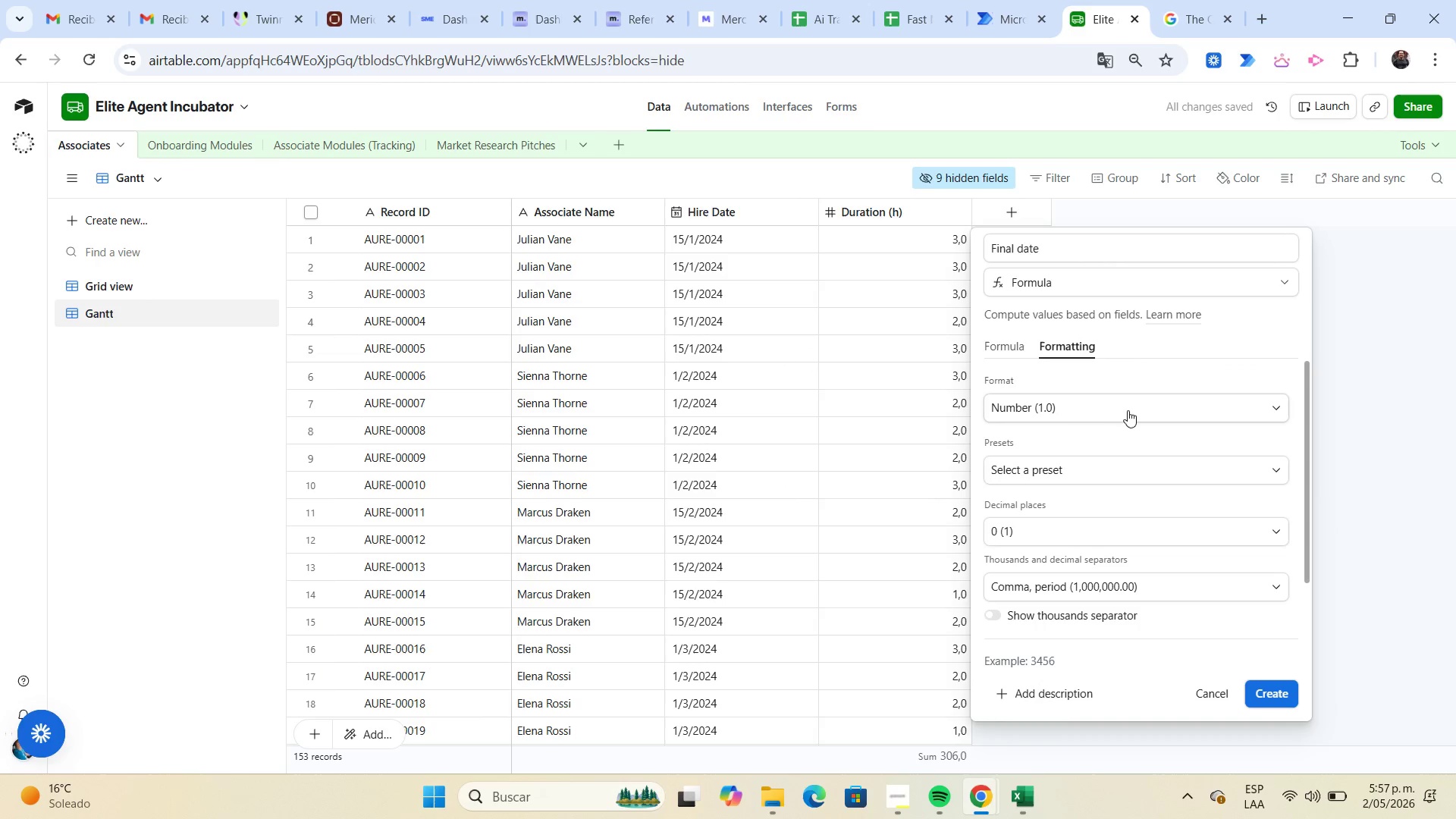 
left_click([1134, 409])
 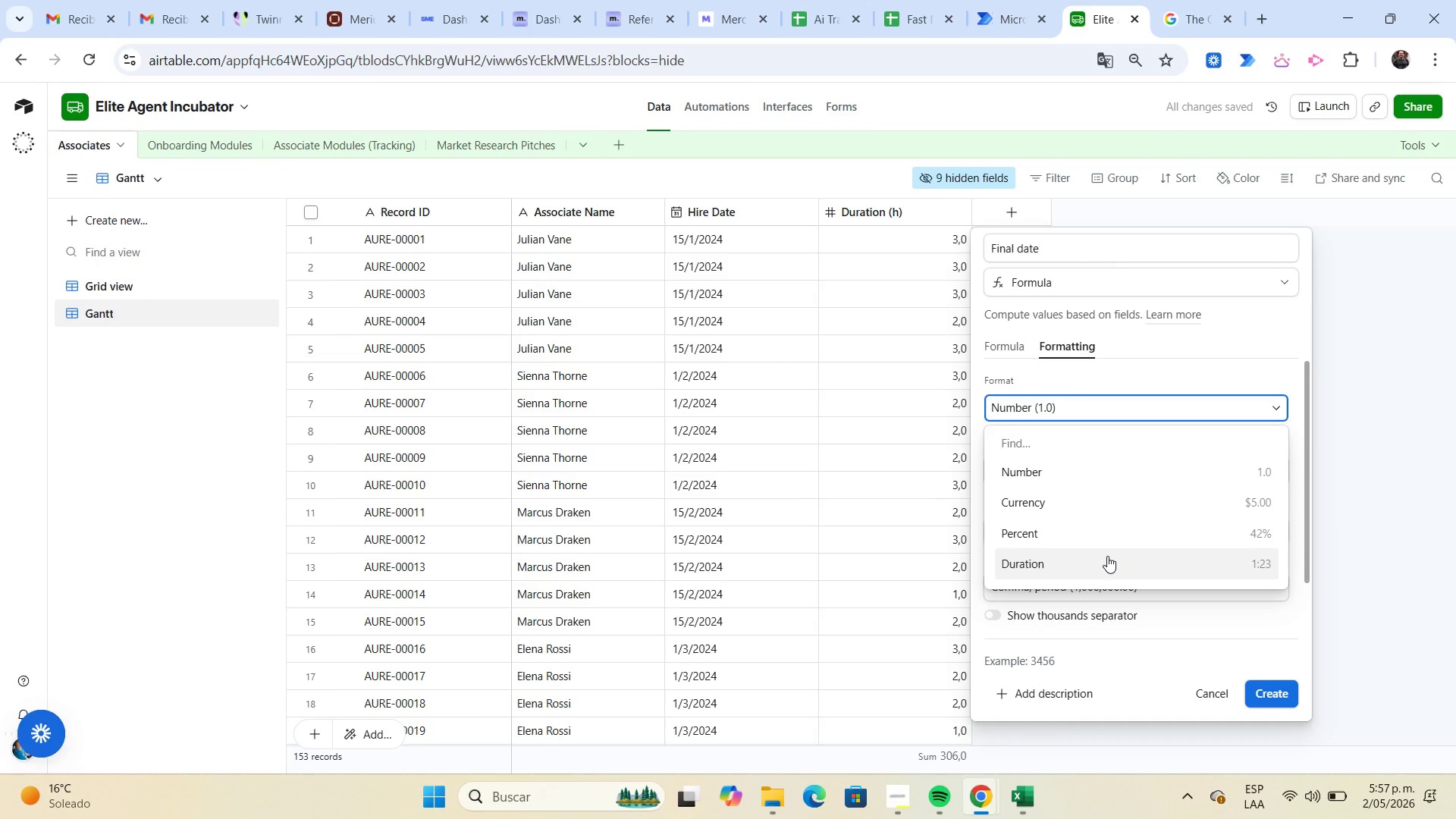 
scroll: coordinate [1107, 556], scroll_direction: down, amount: 2.0
 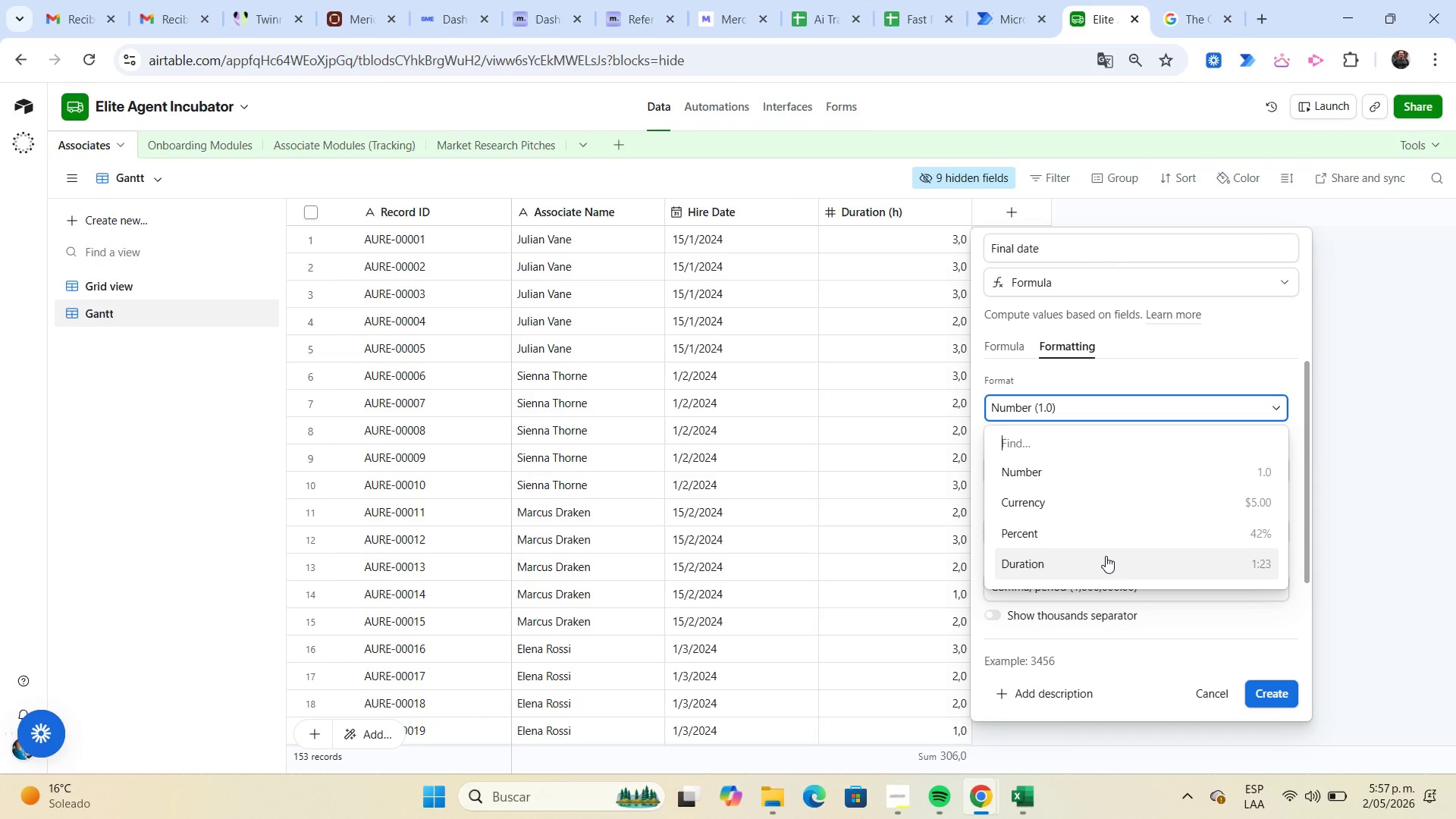 
wait(18.15)
 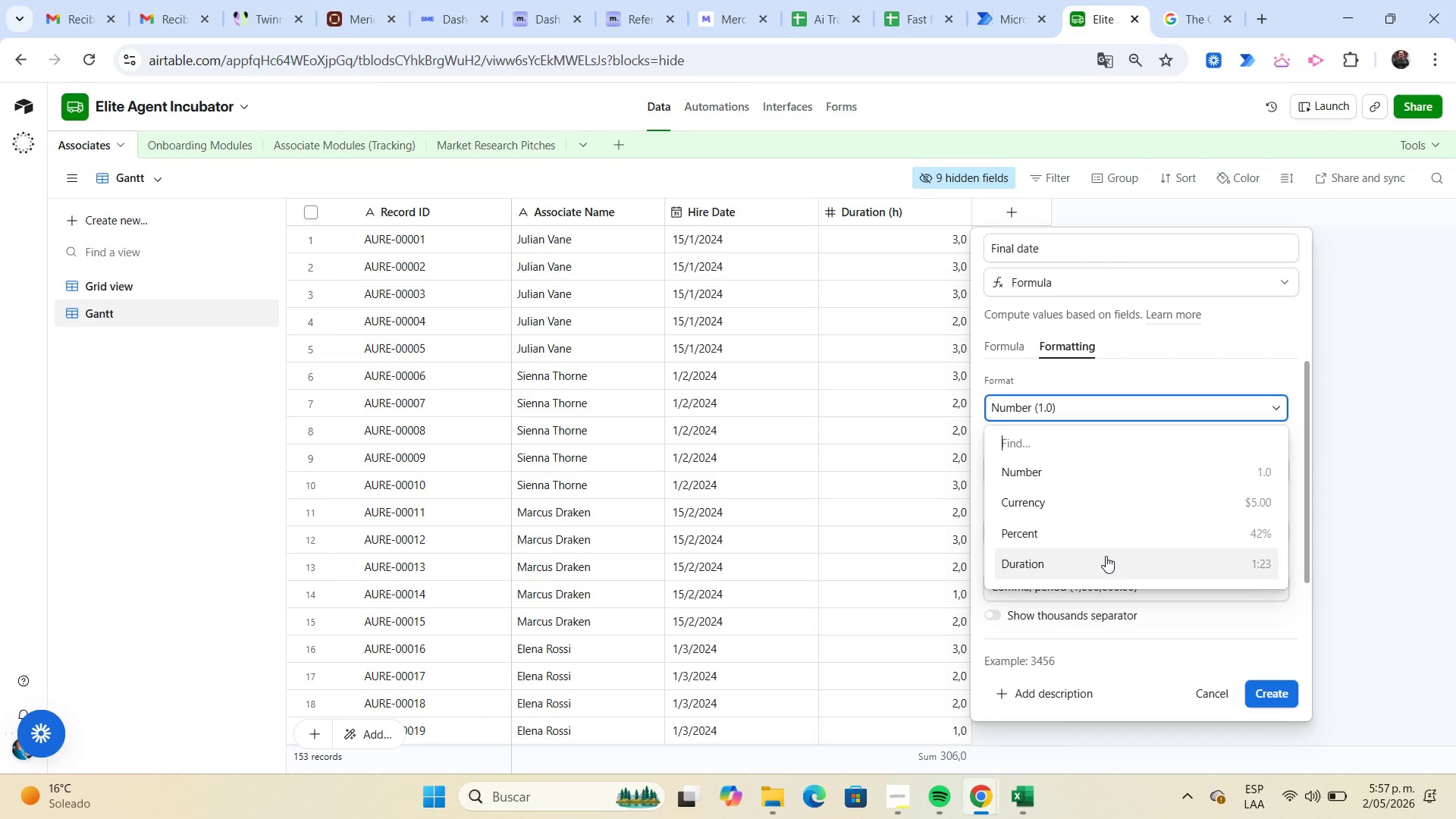 
left_click([1281, 284])
 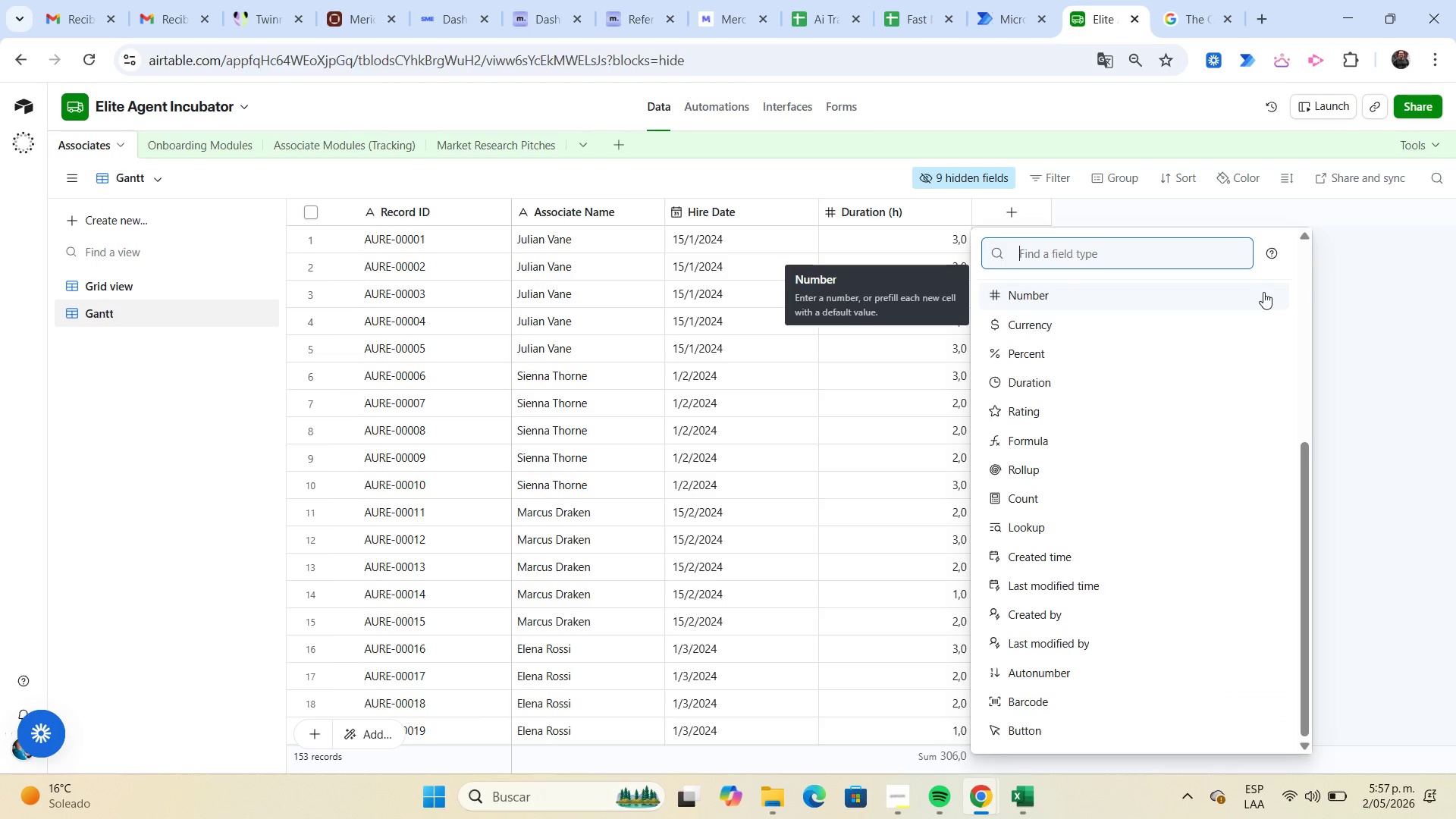 
type(date)
 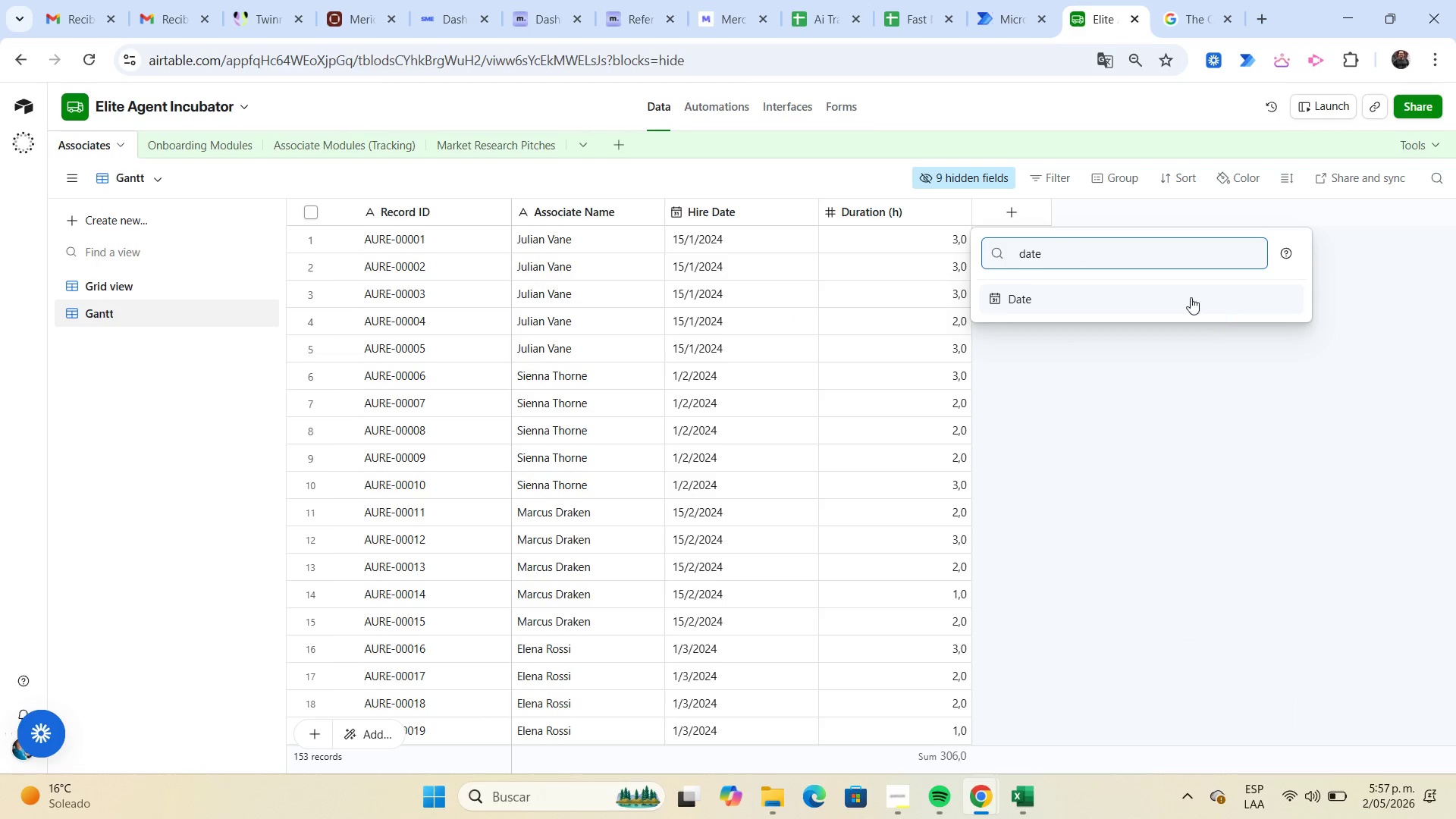 
left_click([1169, 298])
 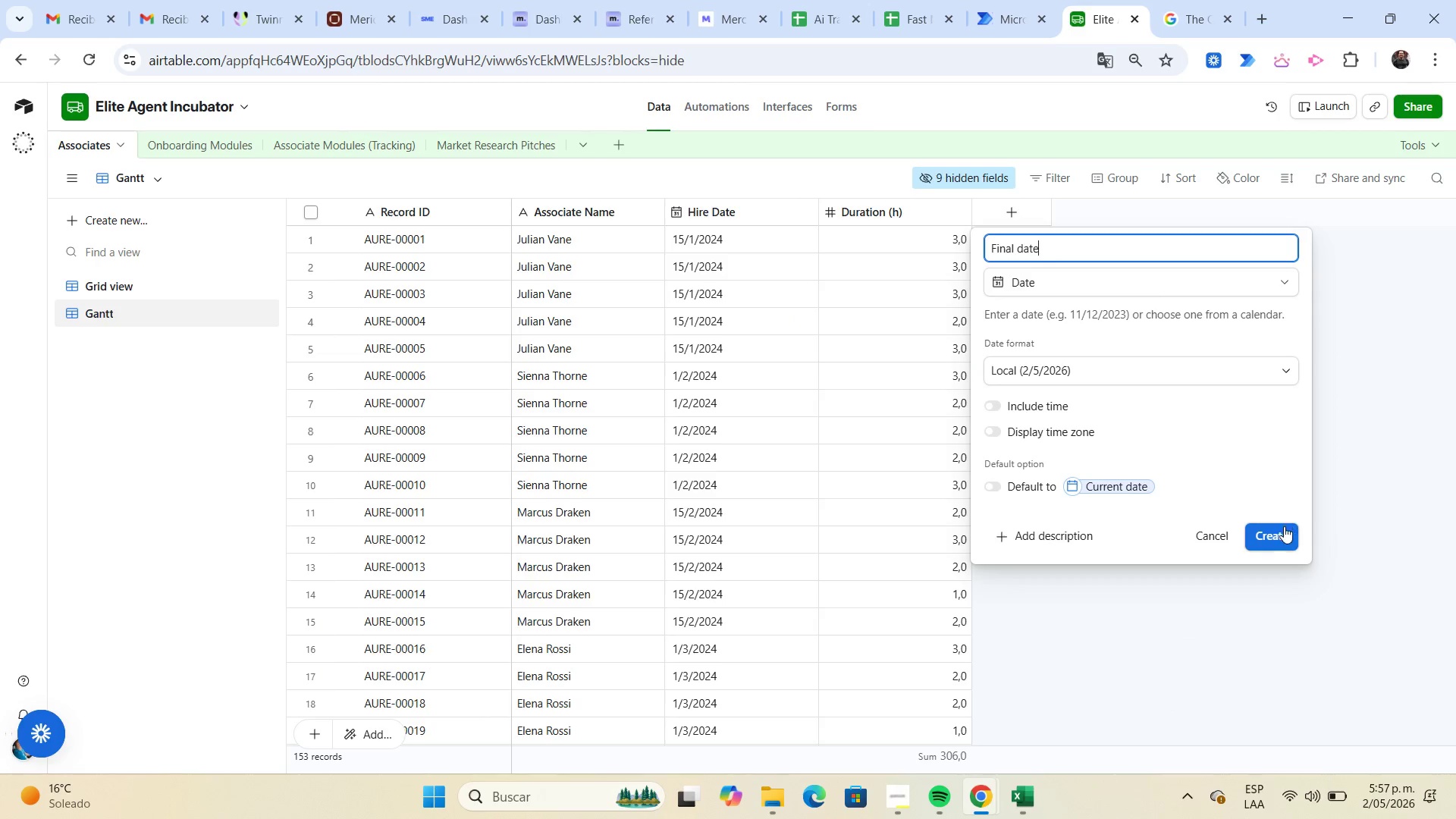 
left_click([1286, 535])
 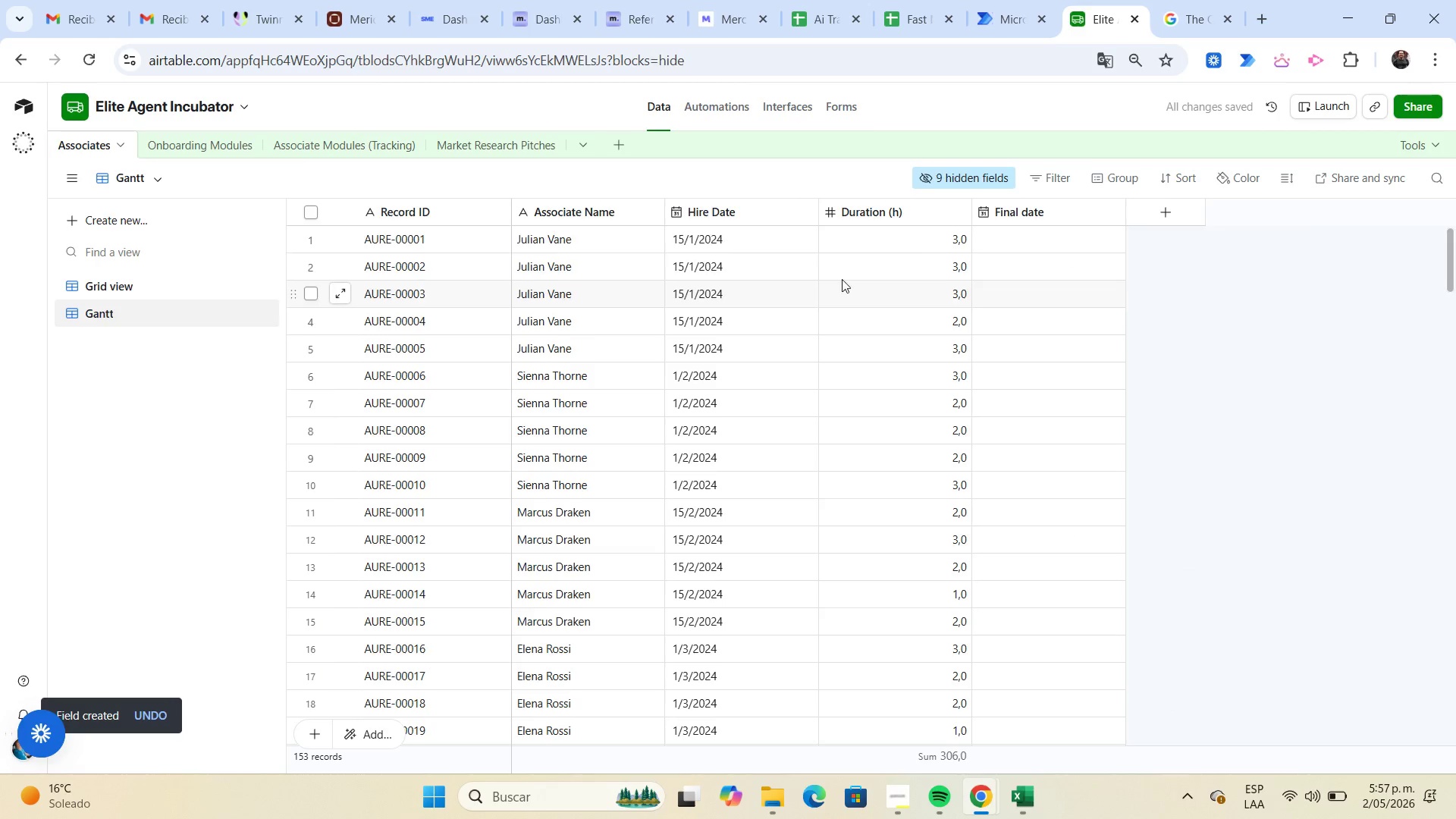 
left_click([780, 243])
 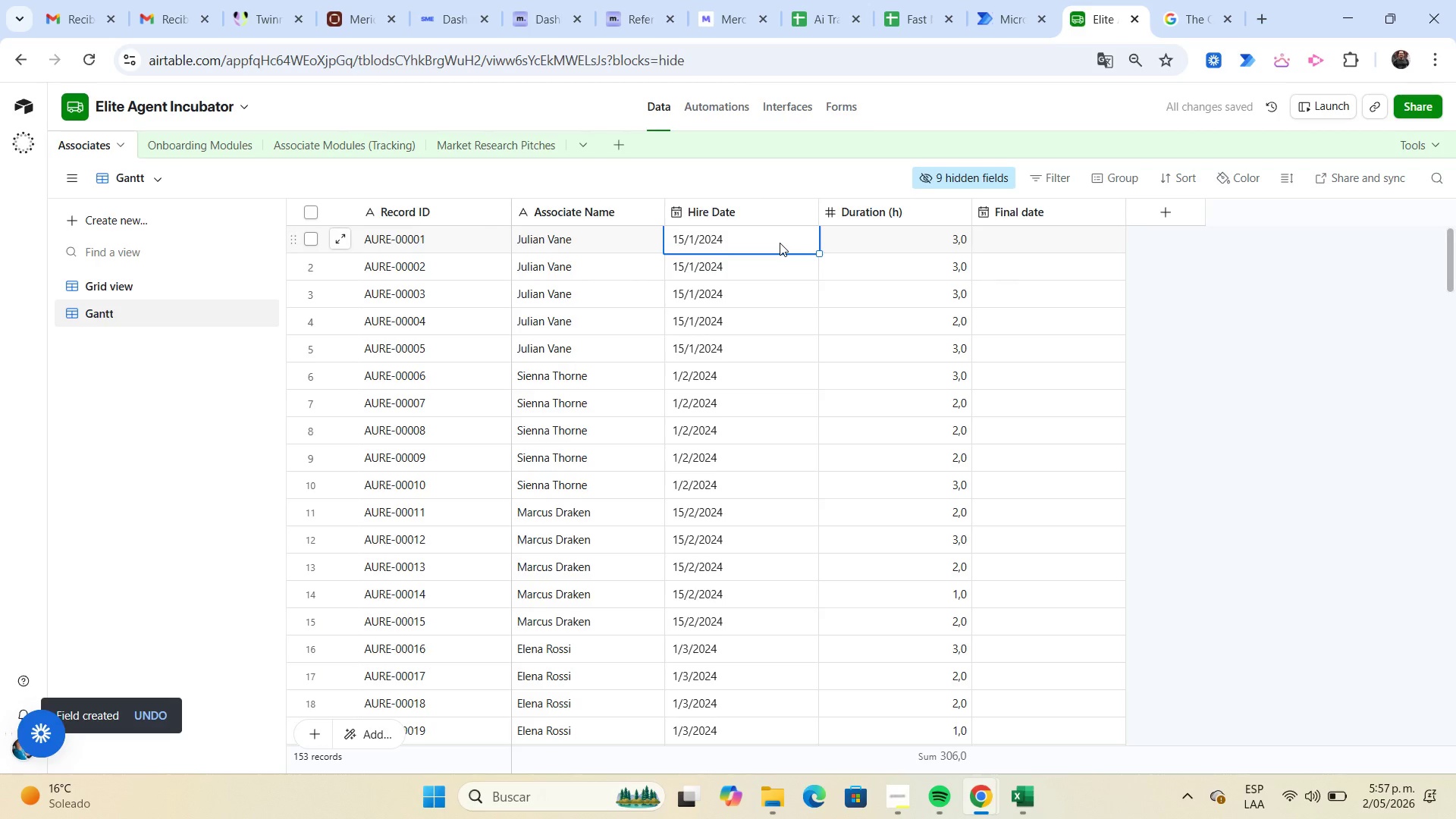 
key(Control+Shift+ControlLeft)
 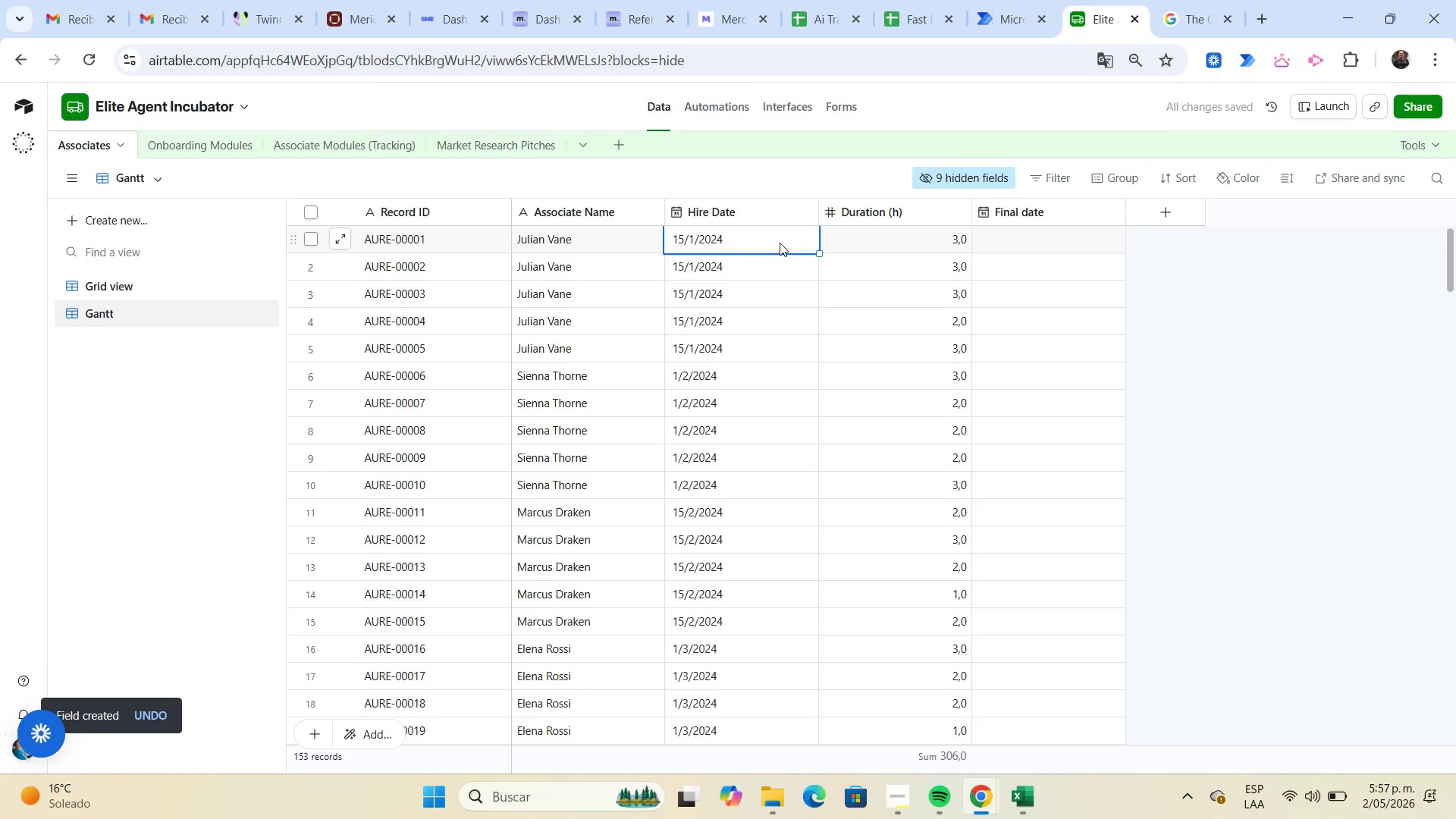 
key(Control+Shift+ArrowDown)
 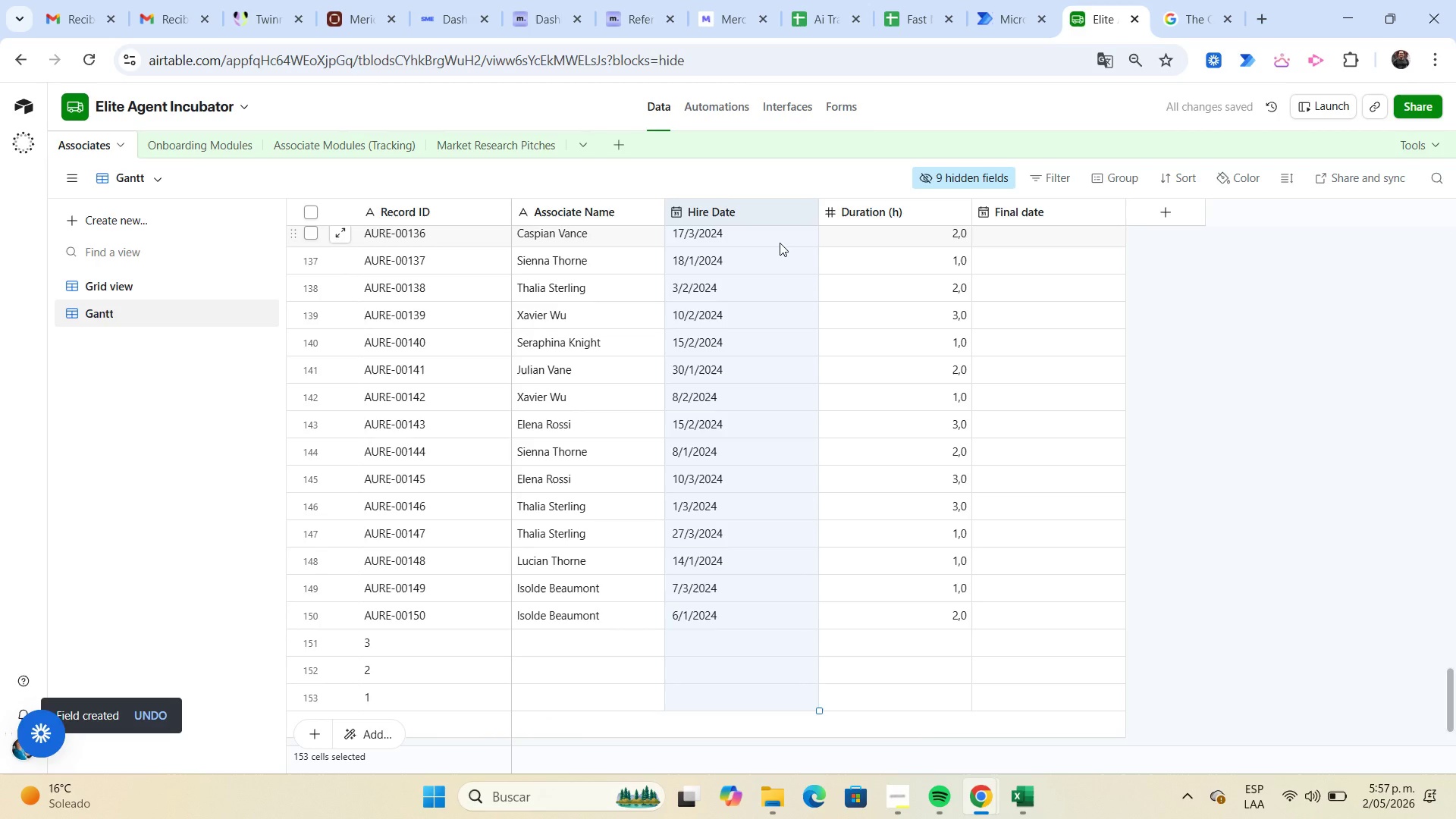 
key(Shift+ArrowUp)
 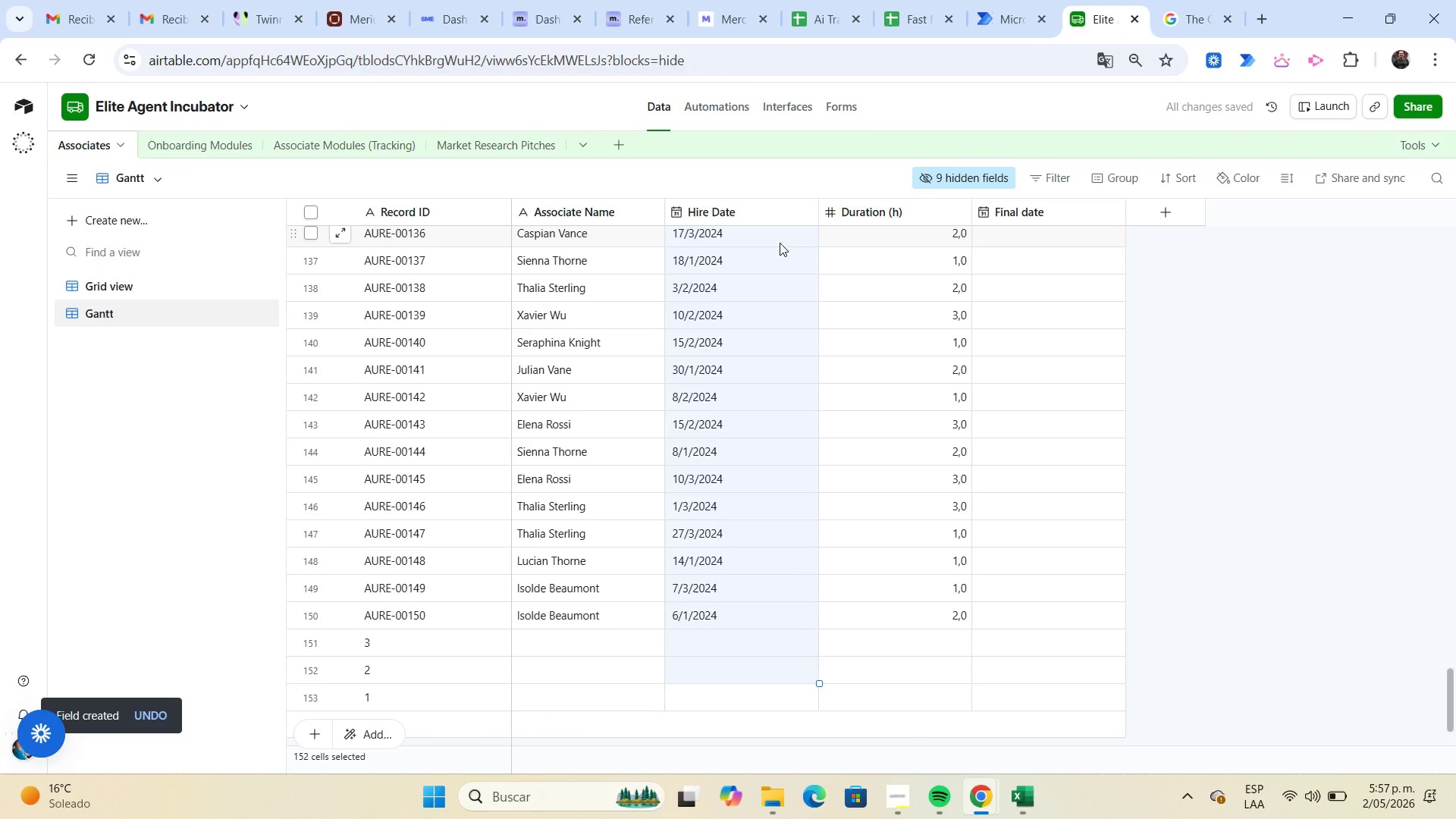 
key(Shift+ArrowUp)
 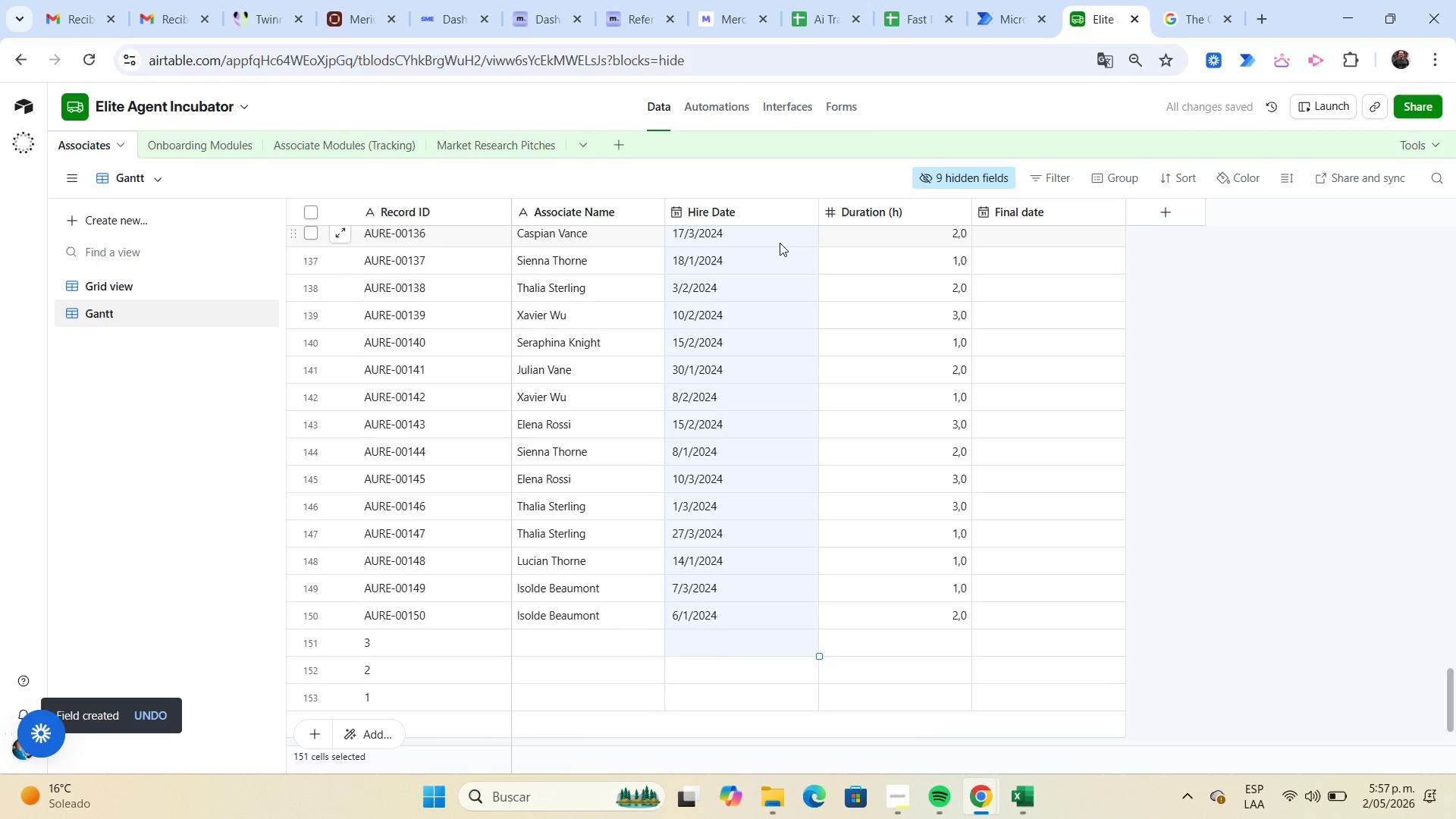 
key(Shift+ArrowUp)
 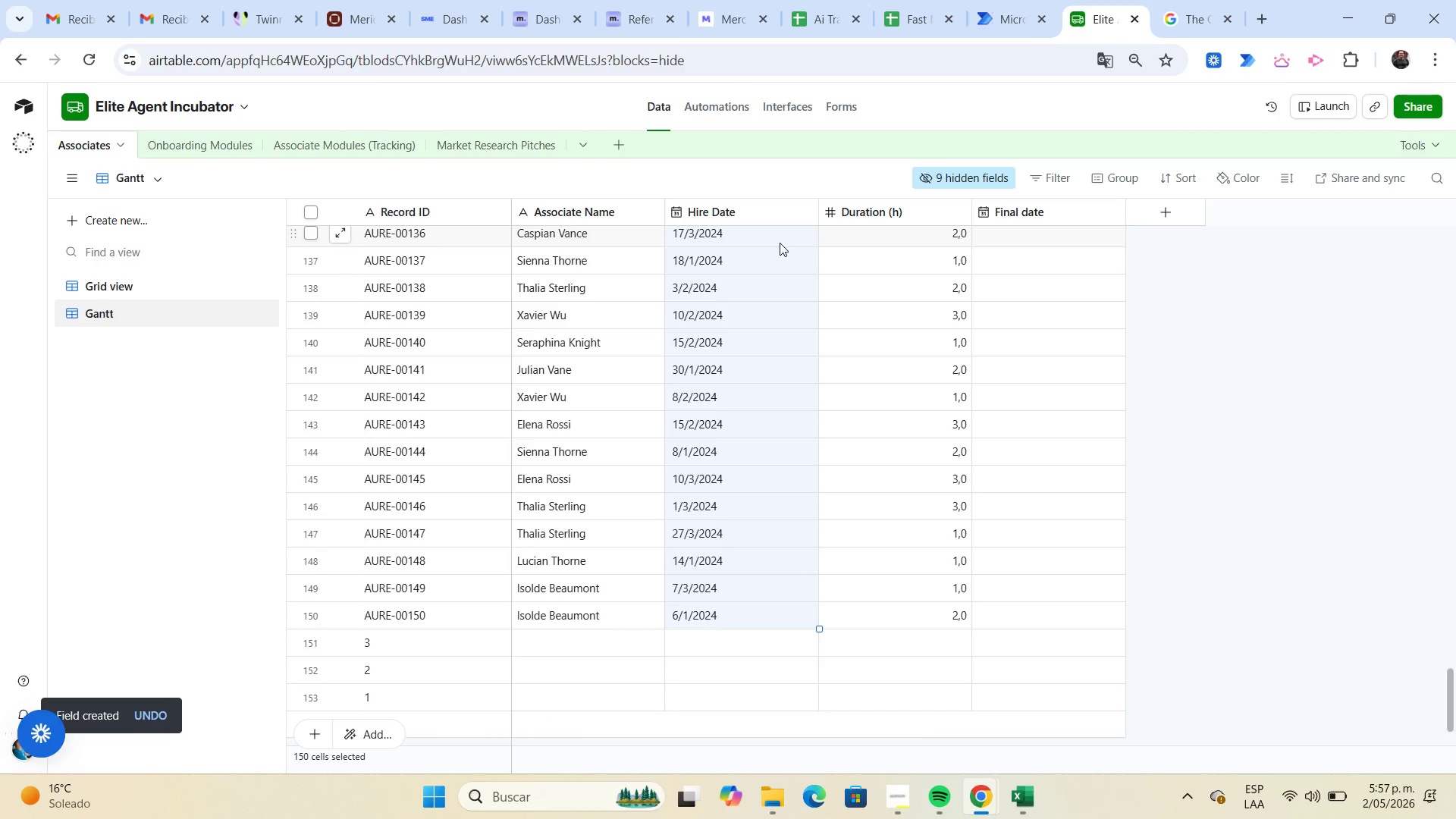 
key(Control+C)
 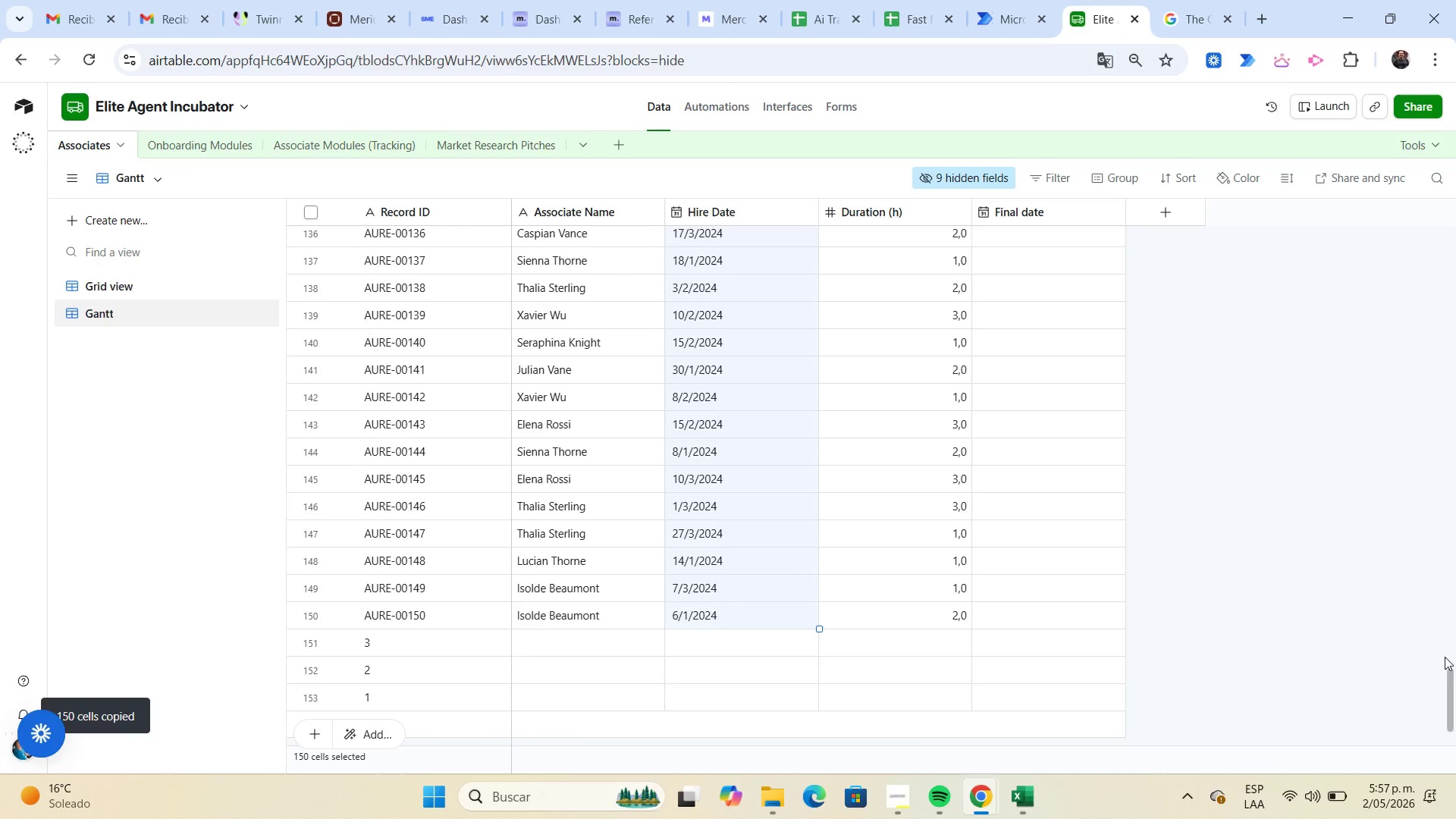 
left_click_drag(start_coordinate=[1451, 682], to_coordinate=[1376, 140])
 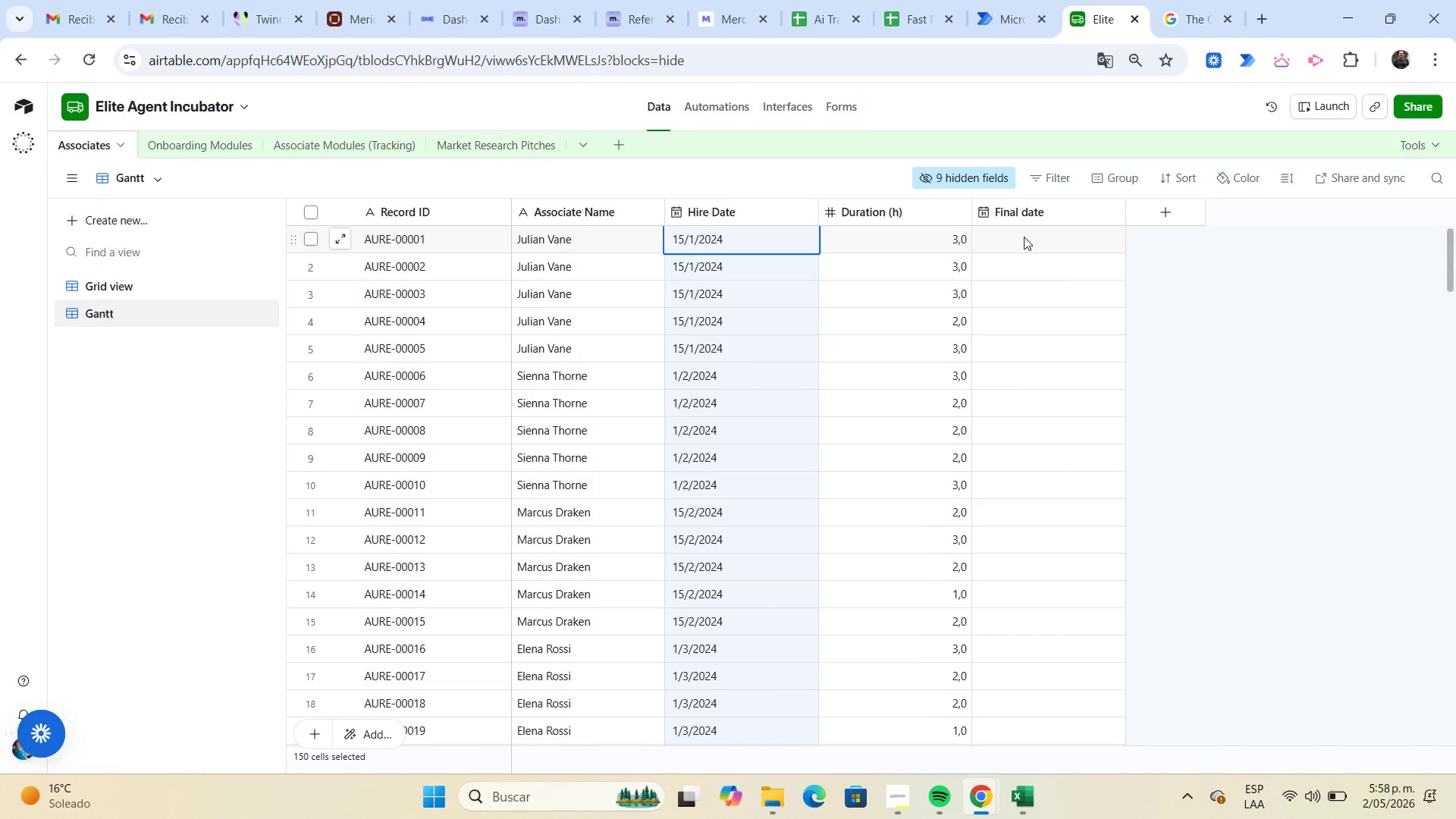 
left_click([1021, 243])
 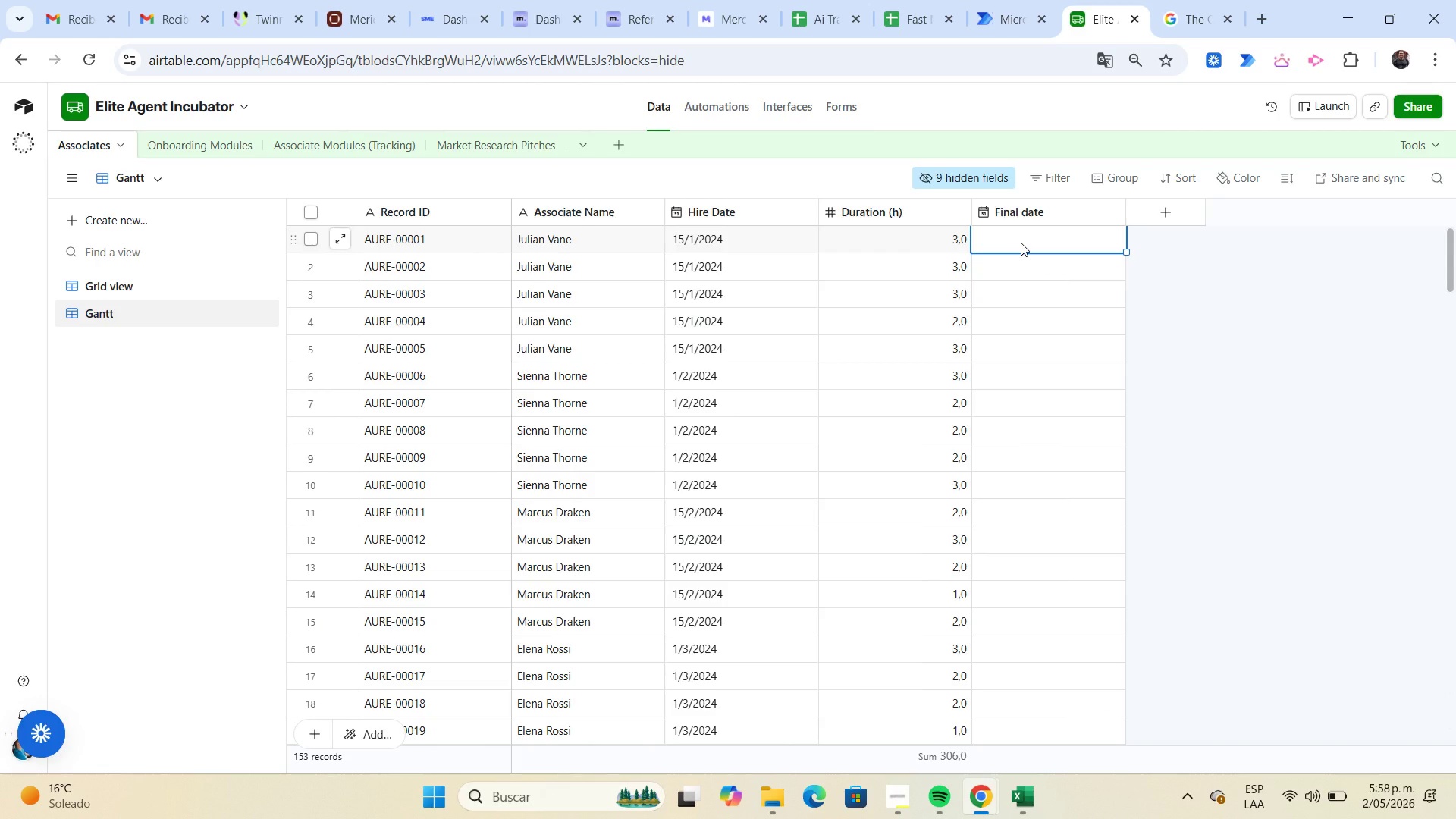 
key(Control+ControlLeft)
 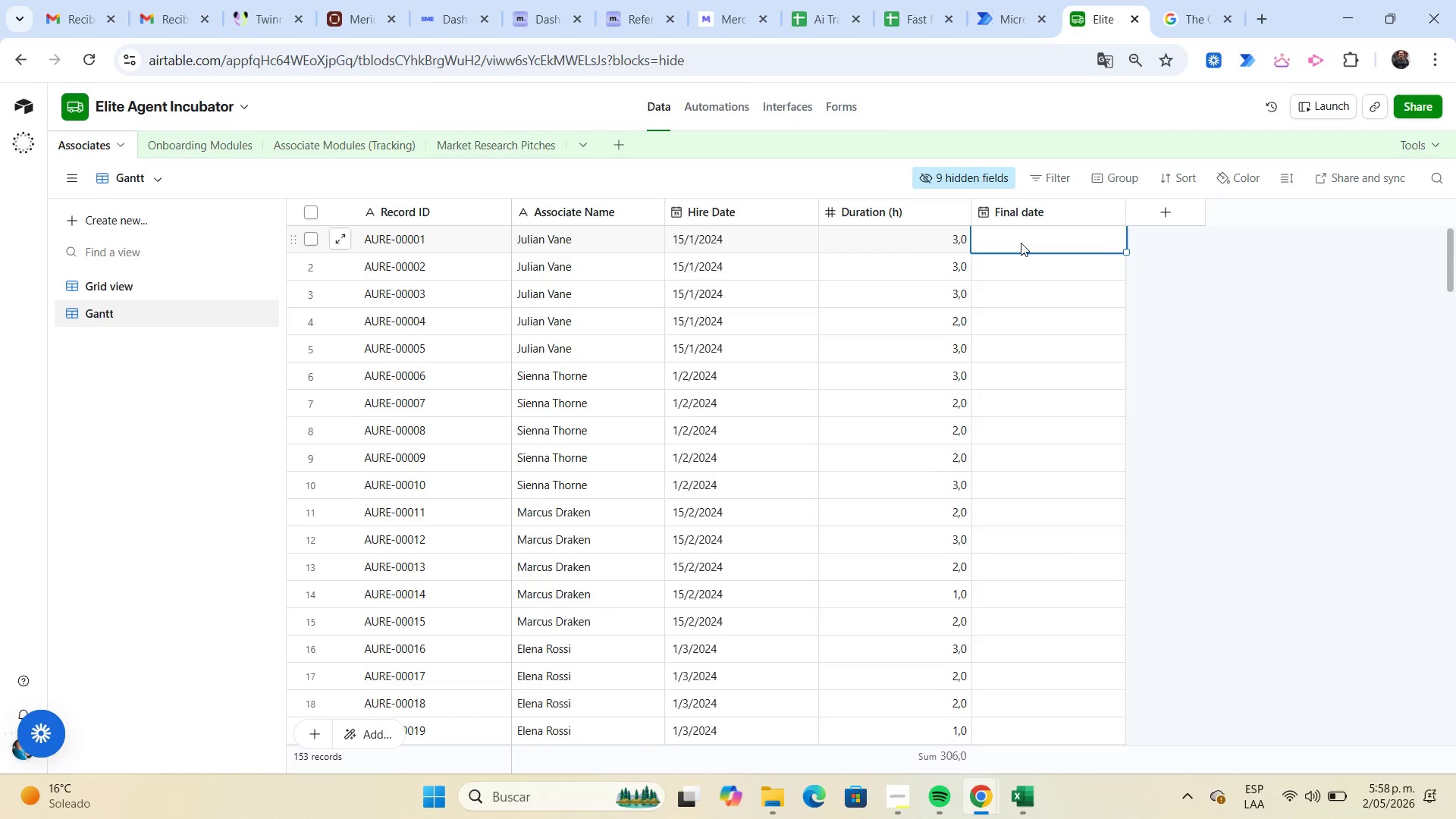 
key(Control+V)
 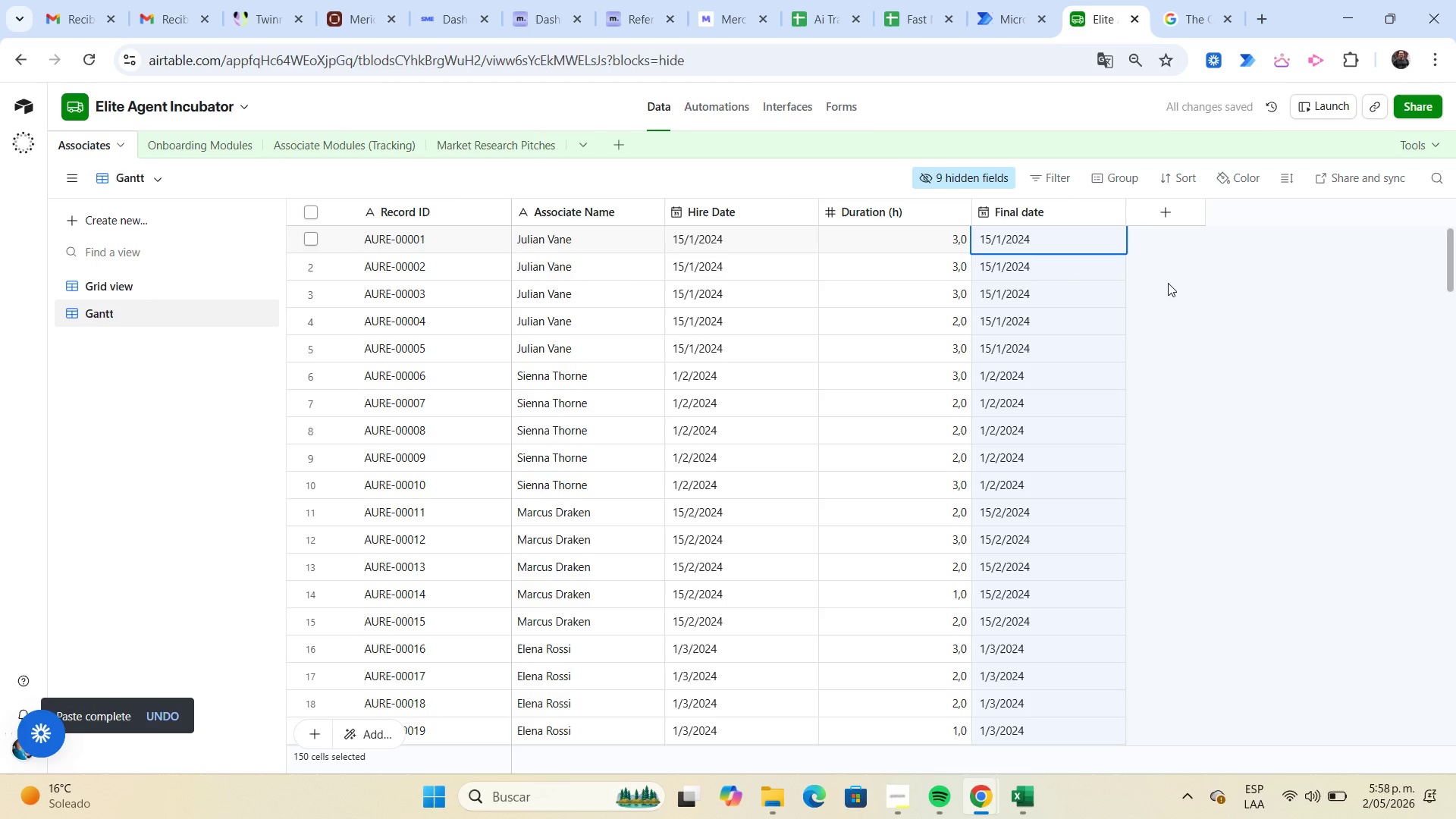 
left_click([1171, 283])
 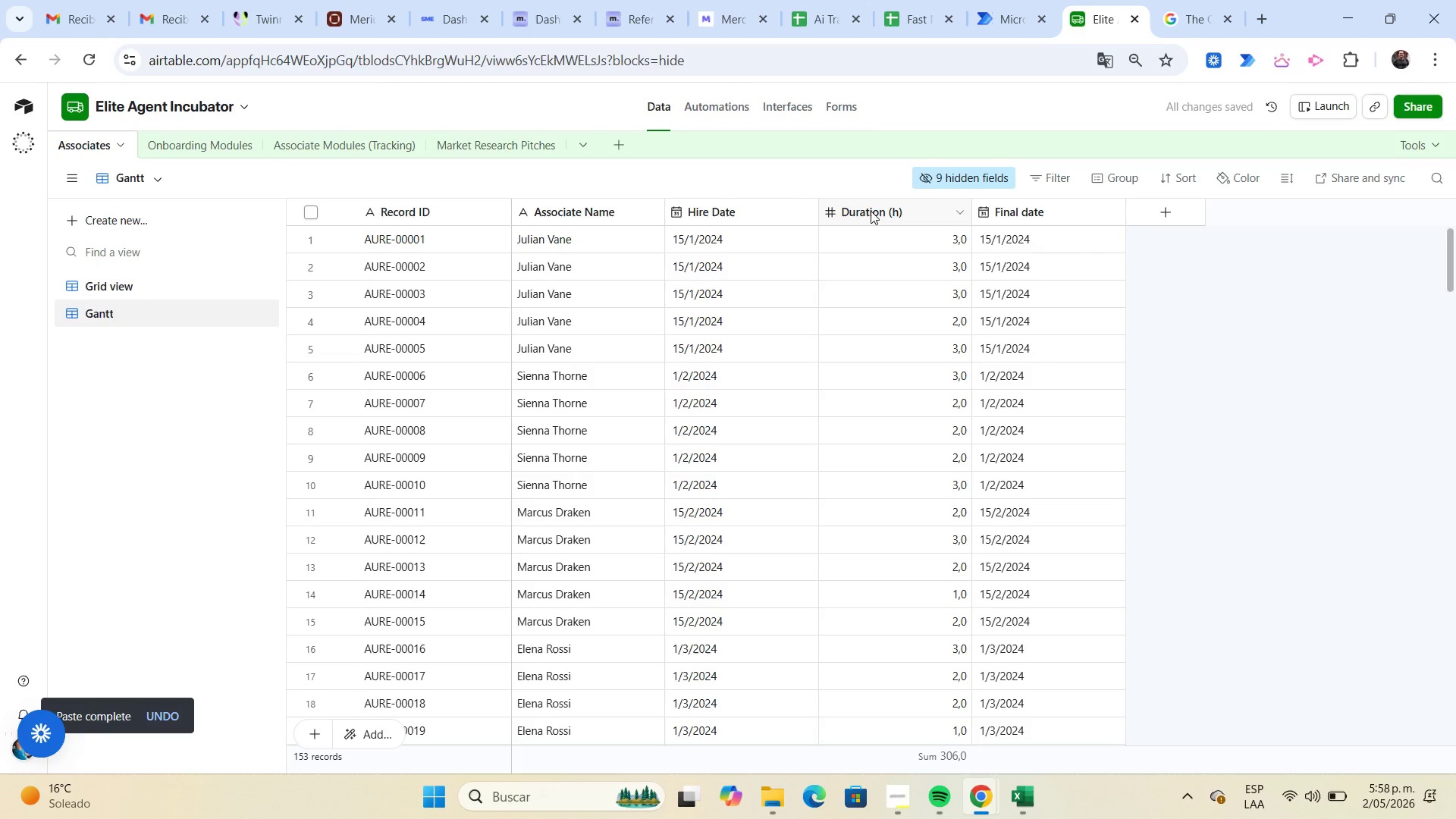 
left_click_drag(start_coordinate=[871, 211], to_coordinate=[1081, 222])
 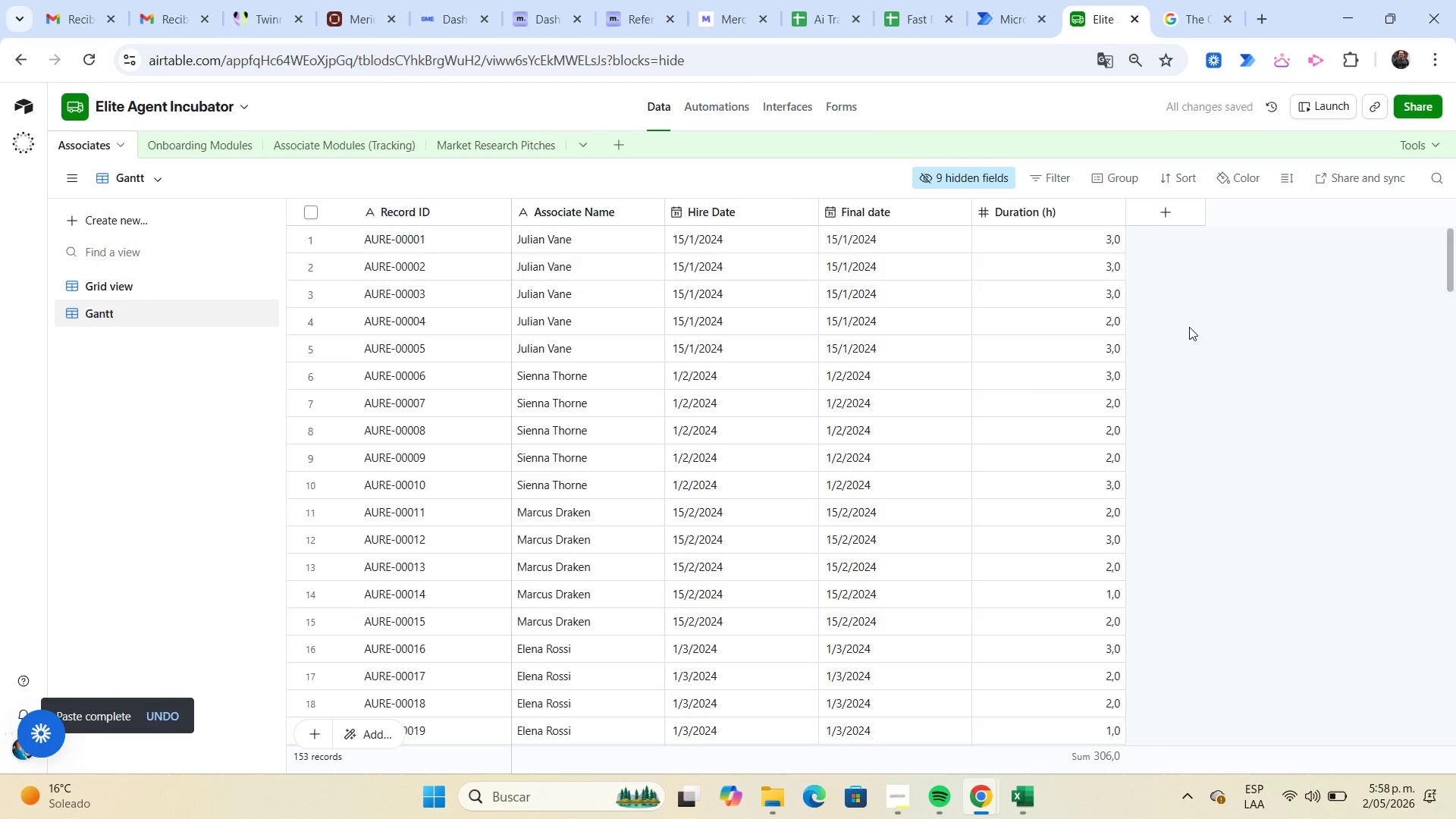 
left_click([1190, 328])
 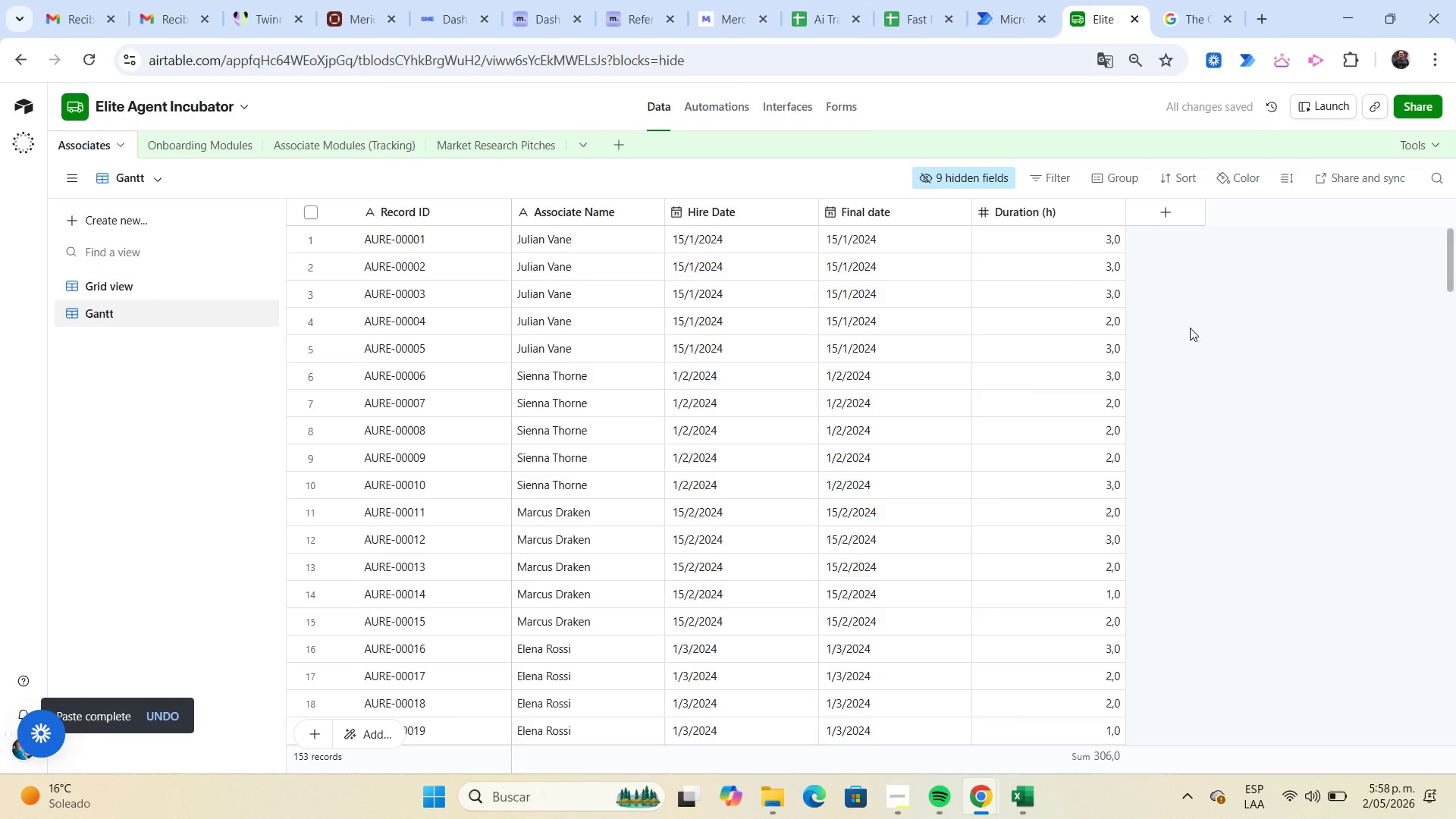 
scroll: coordinate [1189, 328], scroll_direction: down, amount: 42.0
 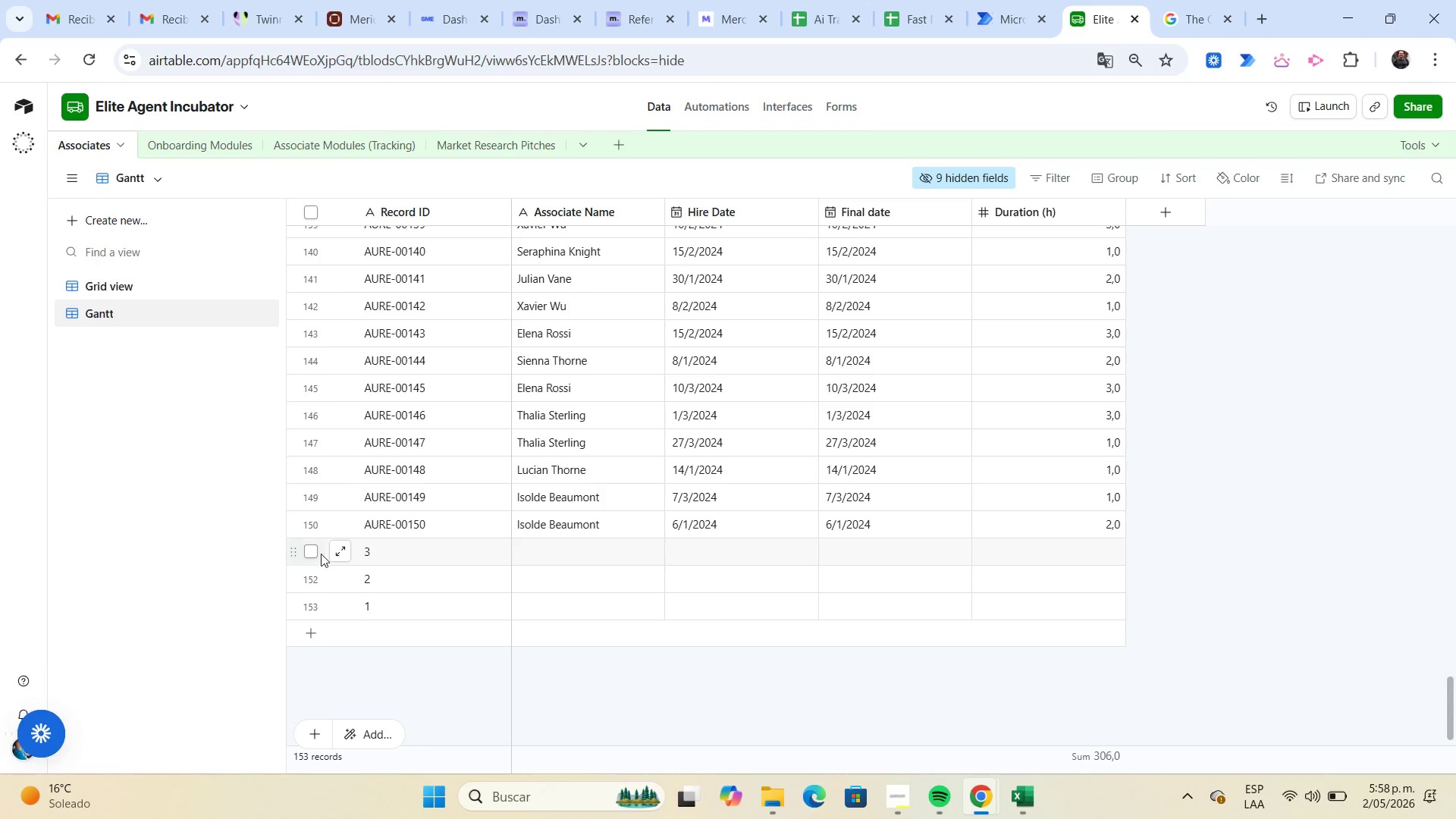 
left_click([314, 551])
 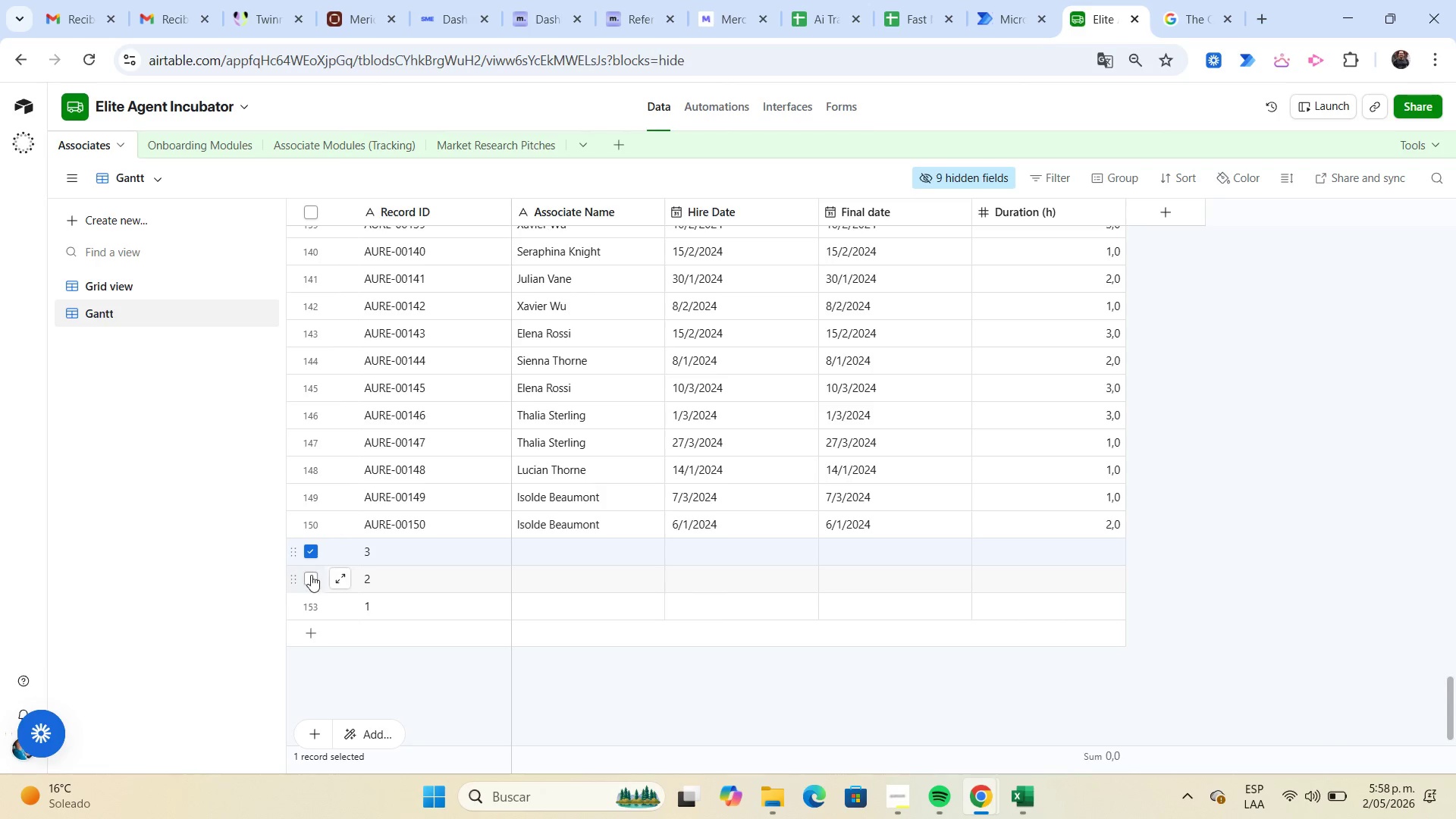 
left_click([311, 575])
 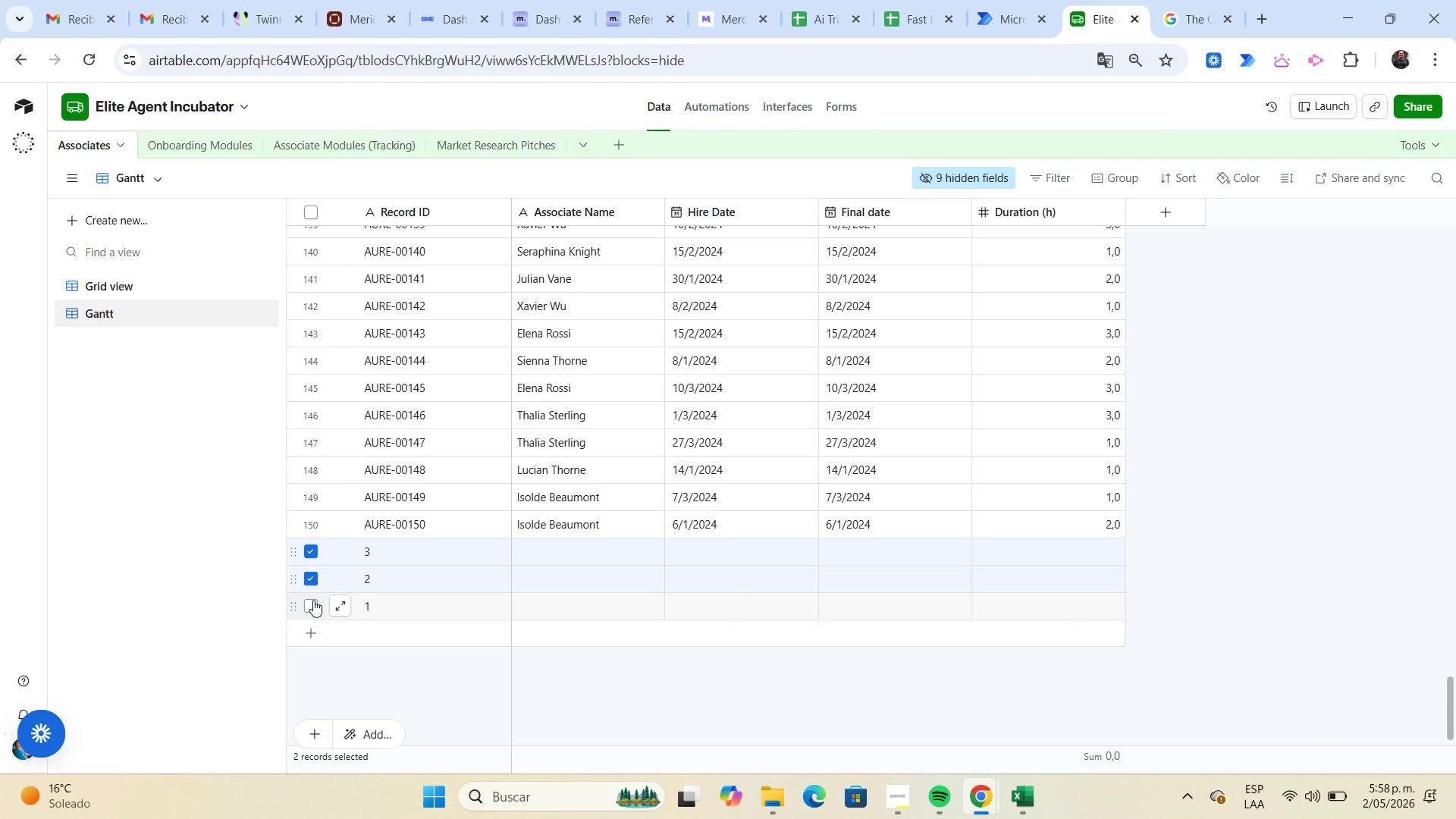 
left_click([312, 601])
 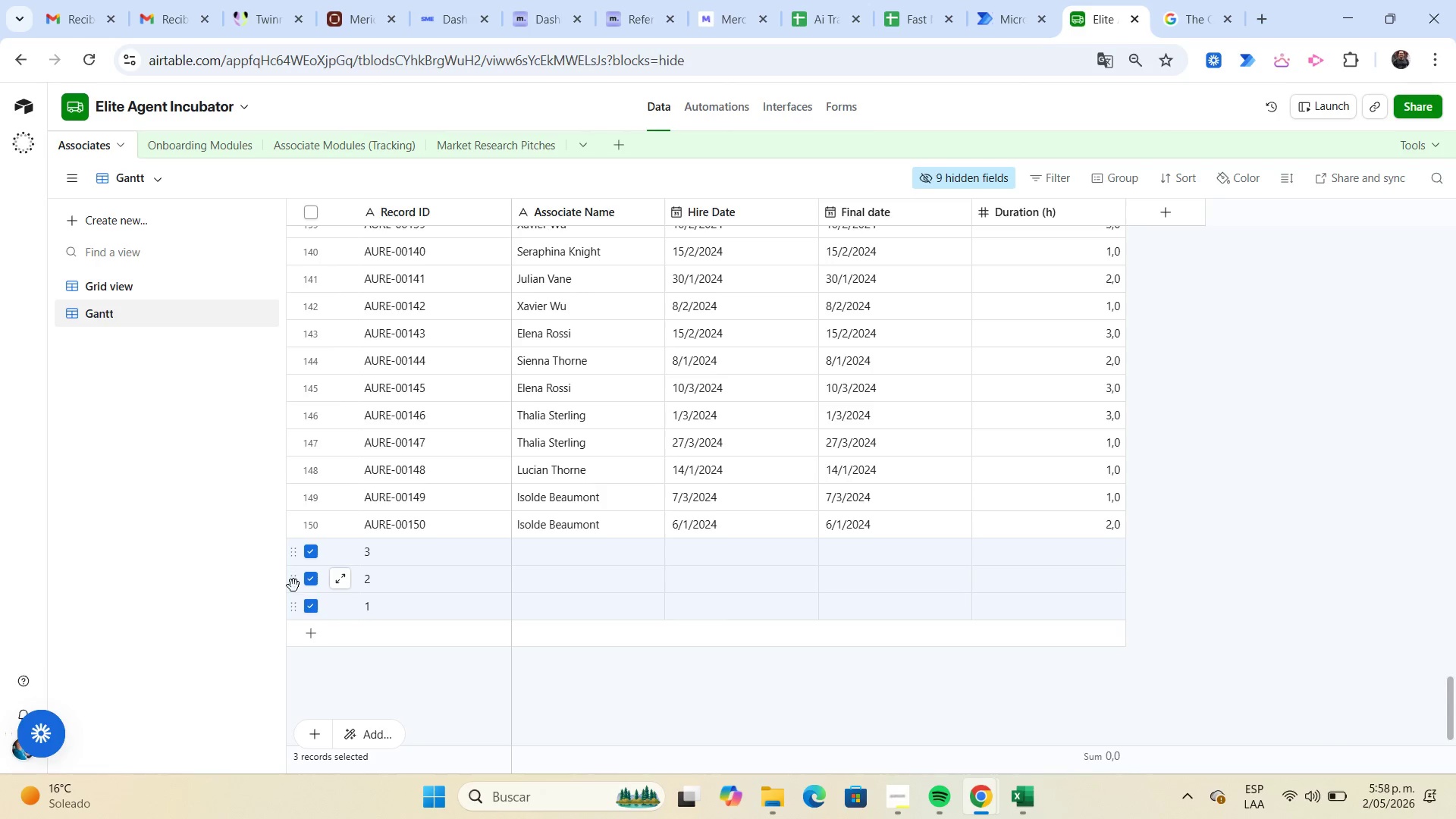 
right_click([291, 582])
 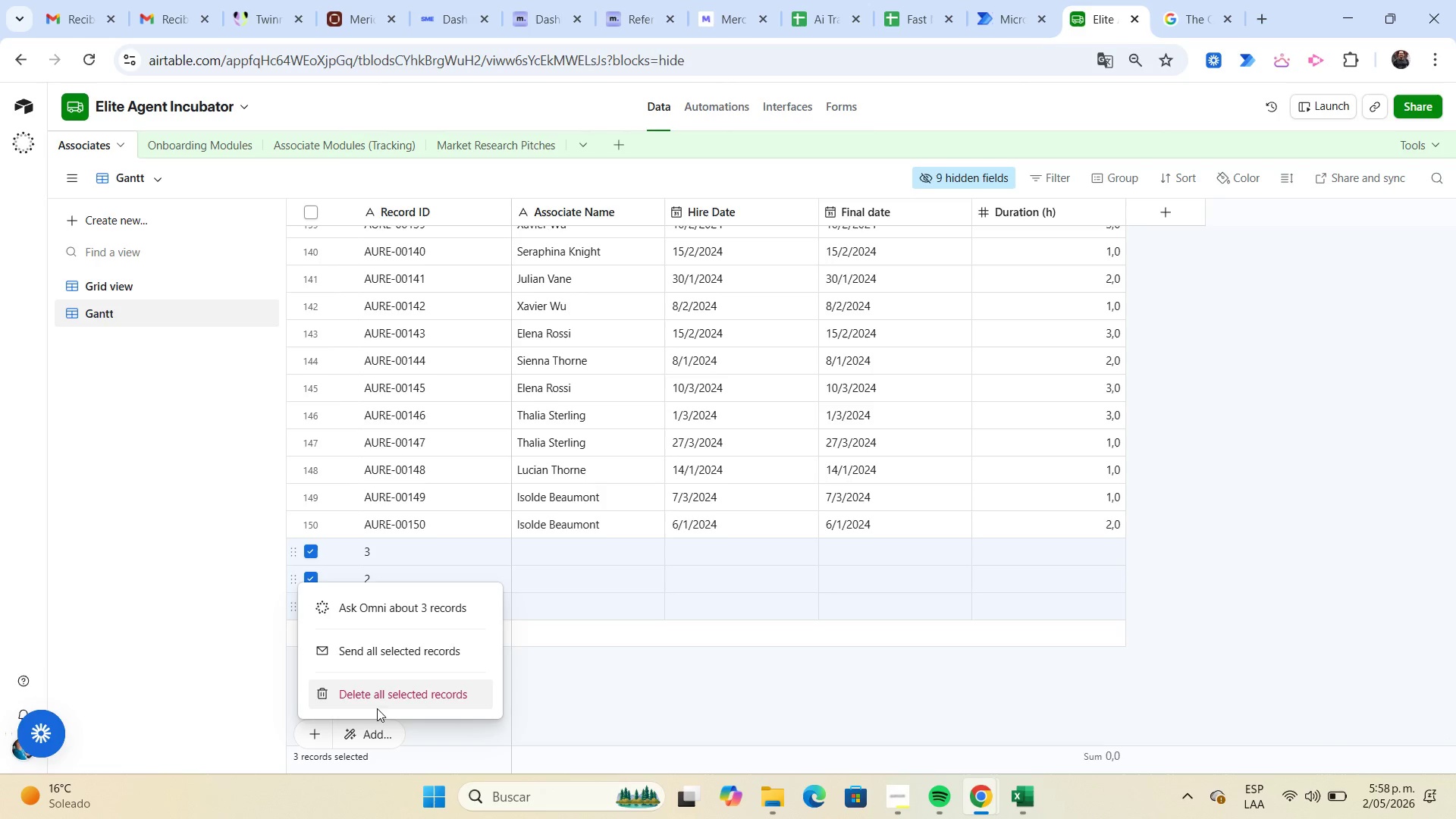 
left_click([380, 698])
 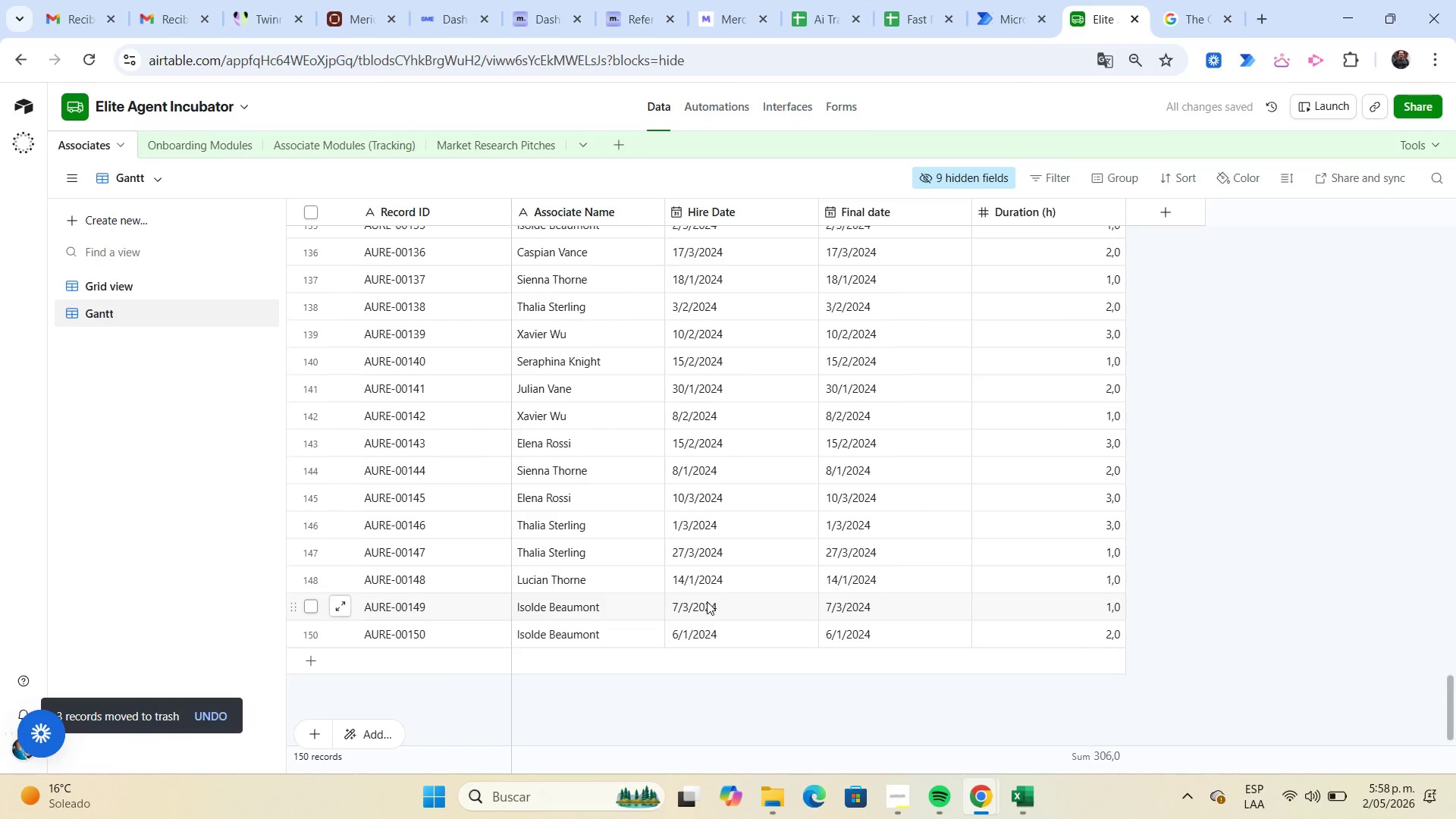 
scroll: coordinate [971, 508], scroll_direction: up, amount: 49.0
 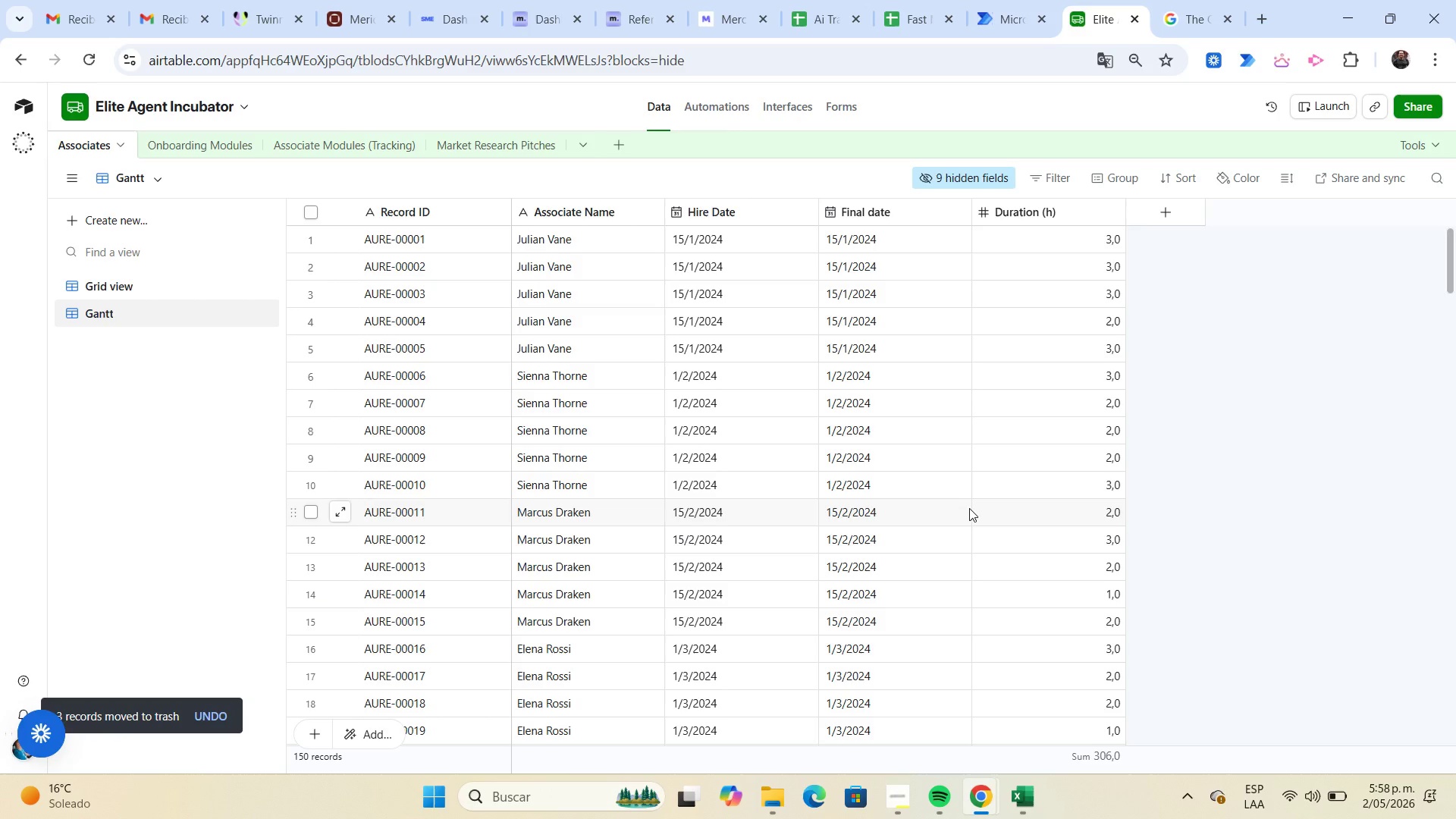 
wait(7.72)
 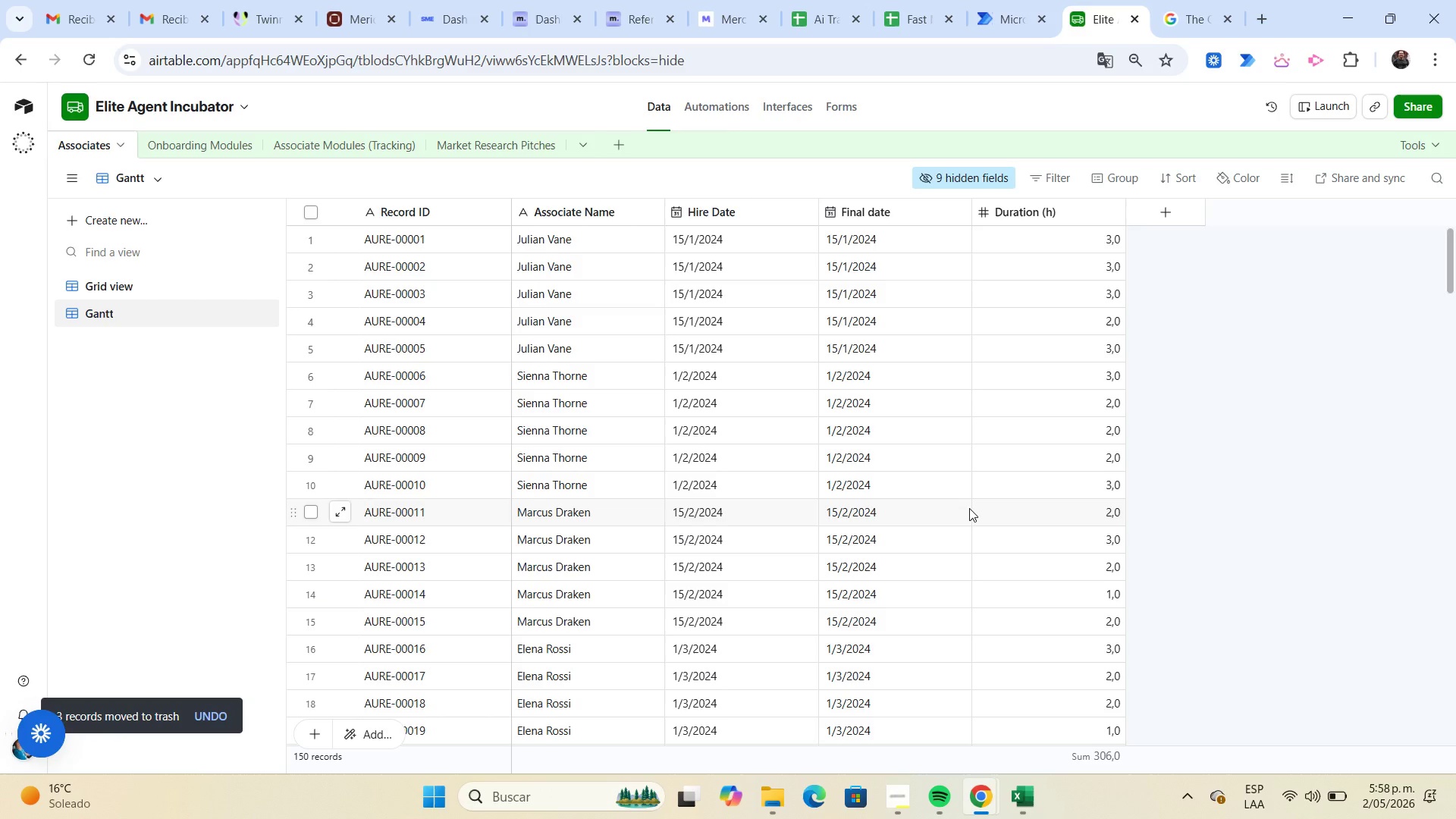 
left_click([163, 287])
 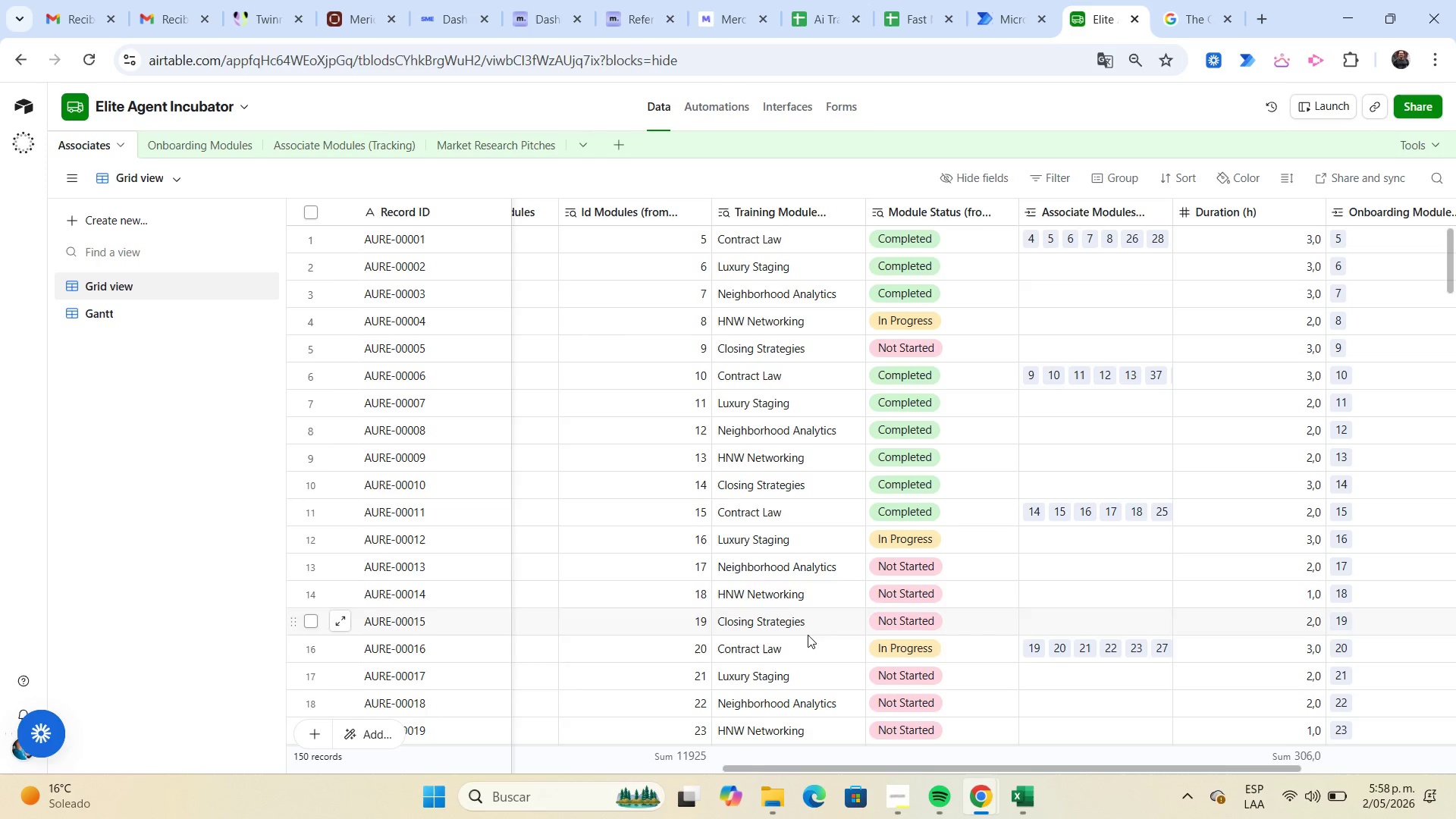 
left_click_drag(start_coordinate=[834, 766], to_coordinate=[415, 770])
 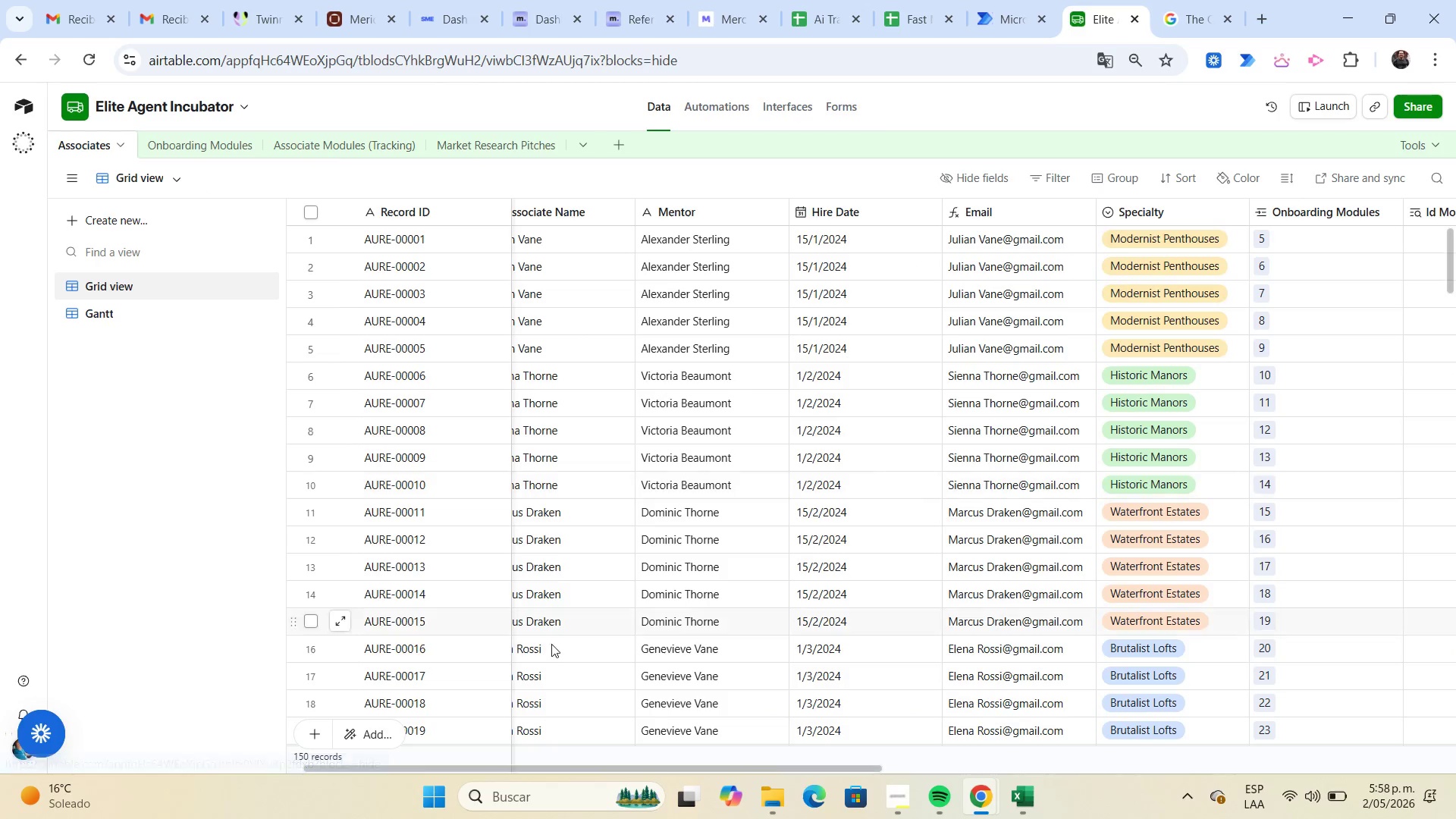 
left_click_drag(start_coordinate=[631, 769], to_coordinate=[496, 754])
 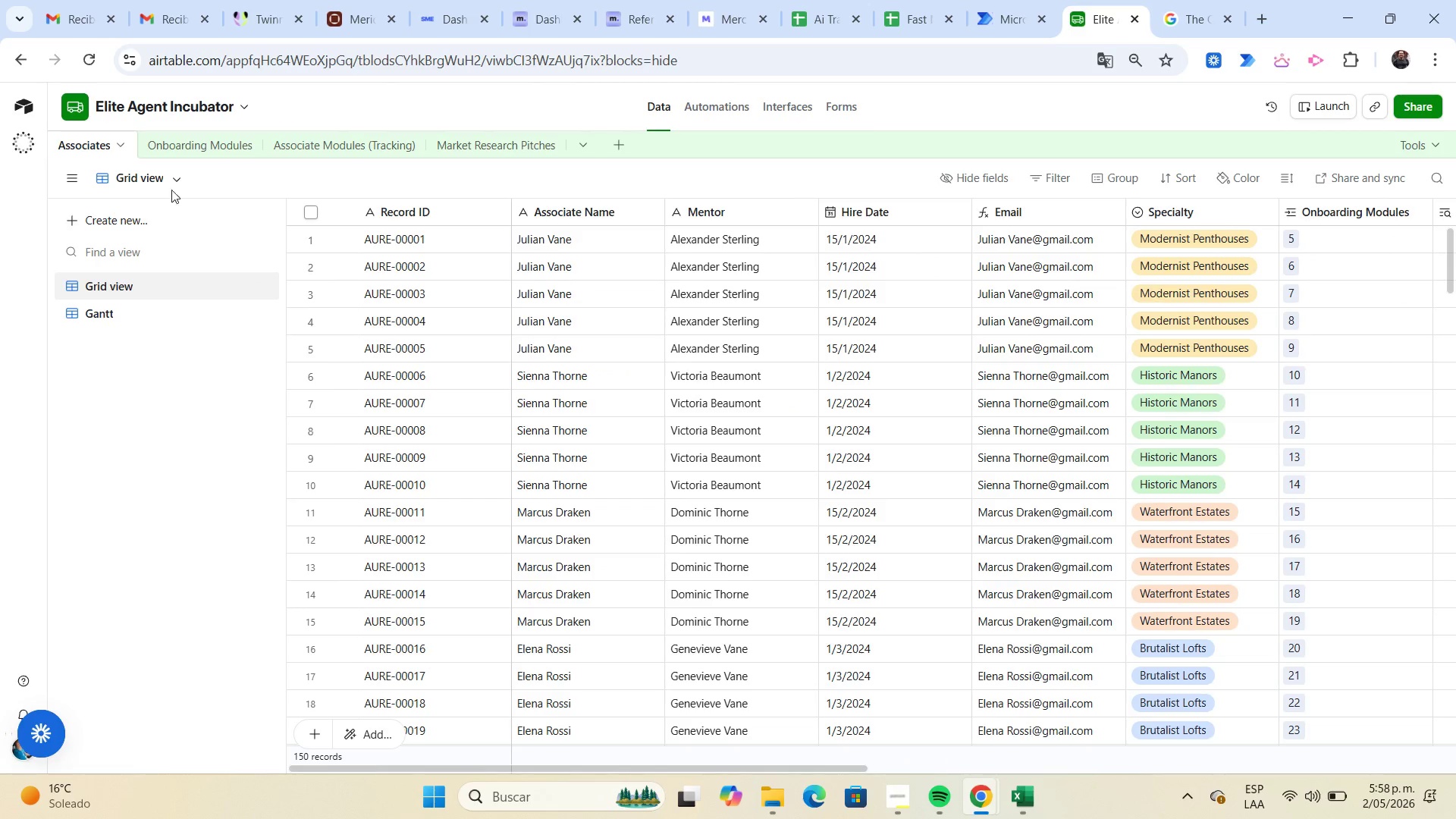 
left_click([190, 144])
 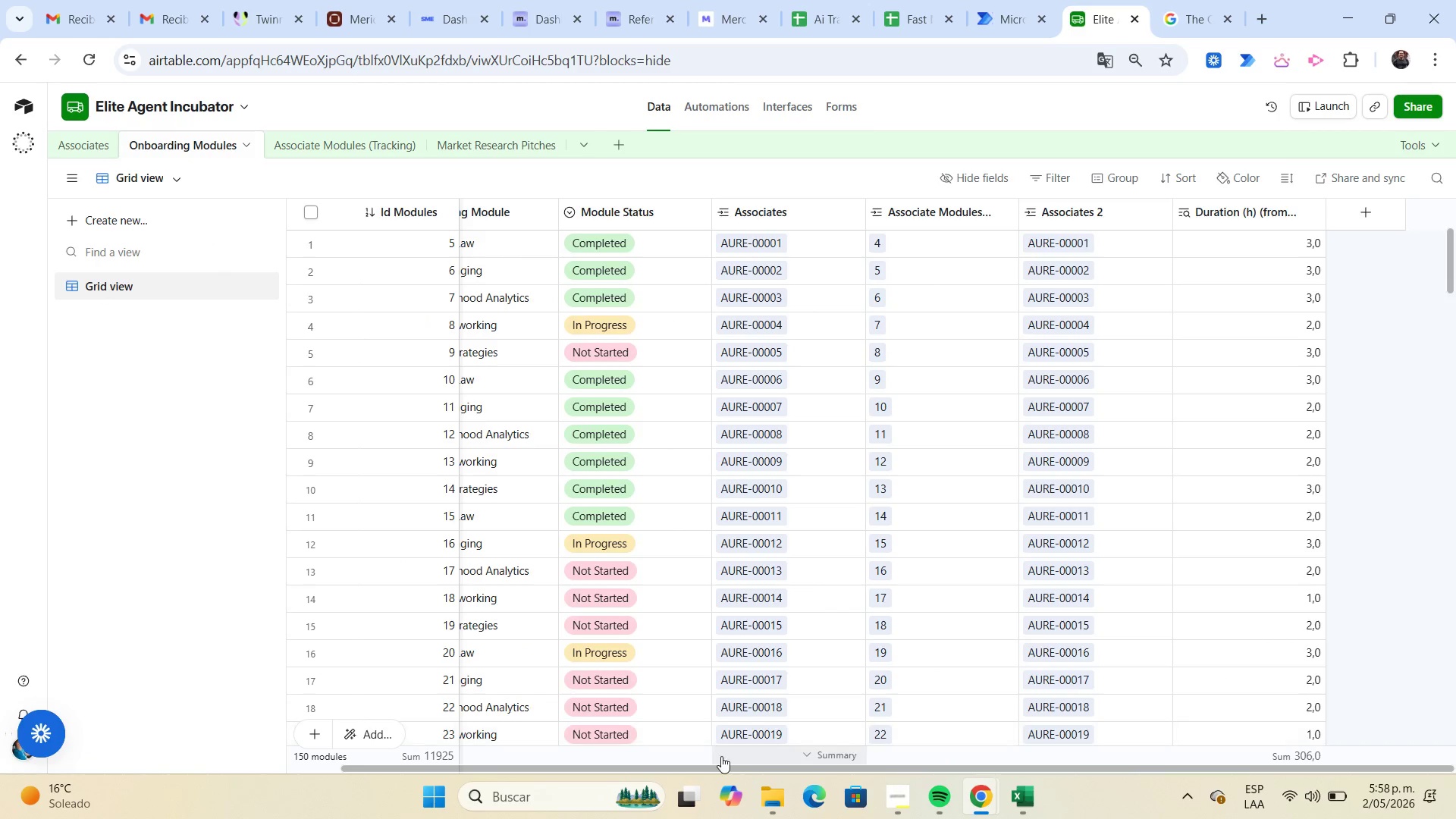 
left_click_drag(start_coordinate=[712, 770], to_coordinate=[514, 774])
 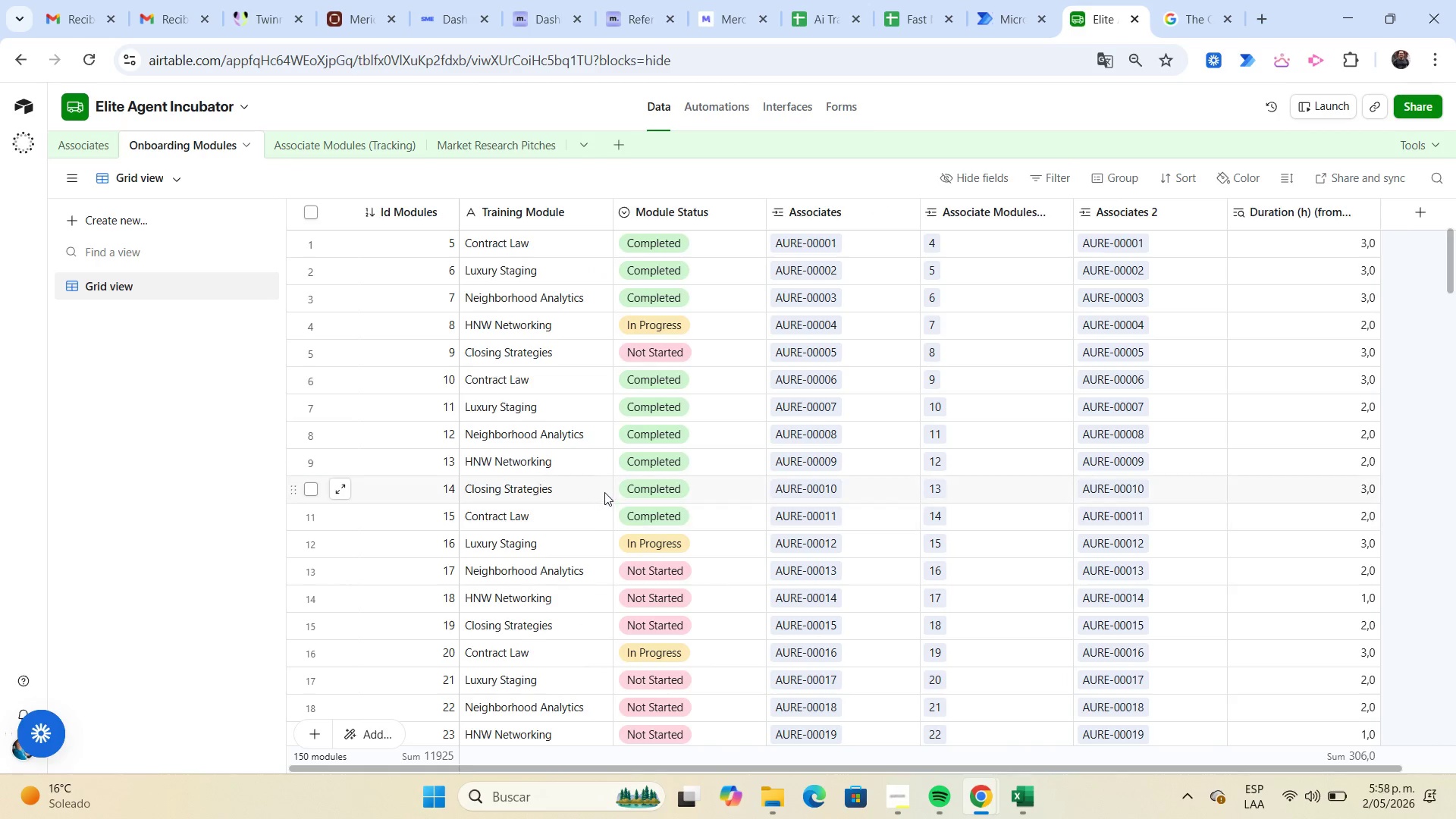 
scroll: coordinate [604, 491], scroll_direction: up, amount: 6.0
 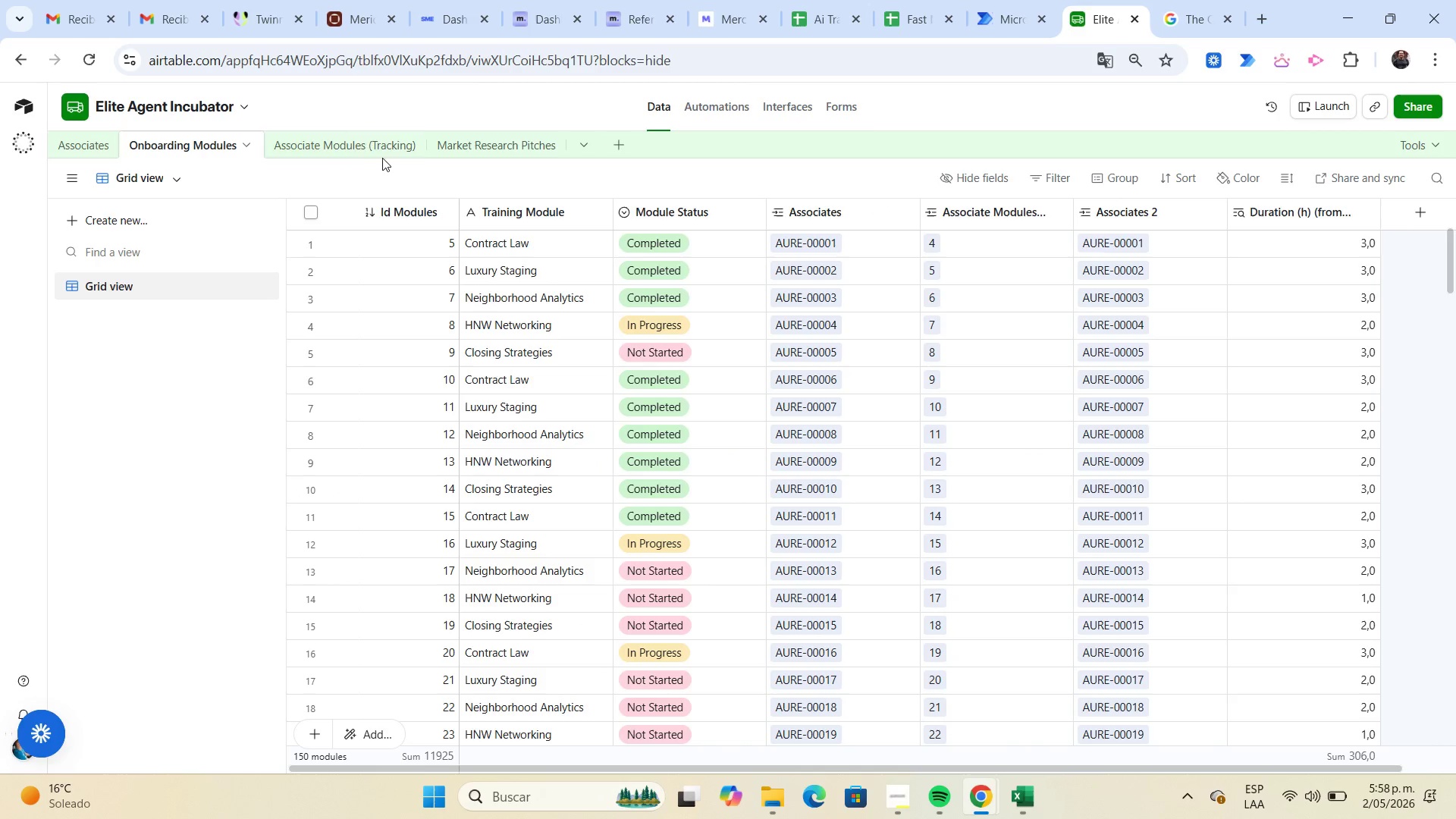 
left_click([358, 149])
 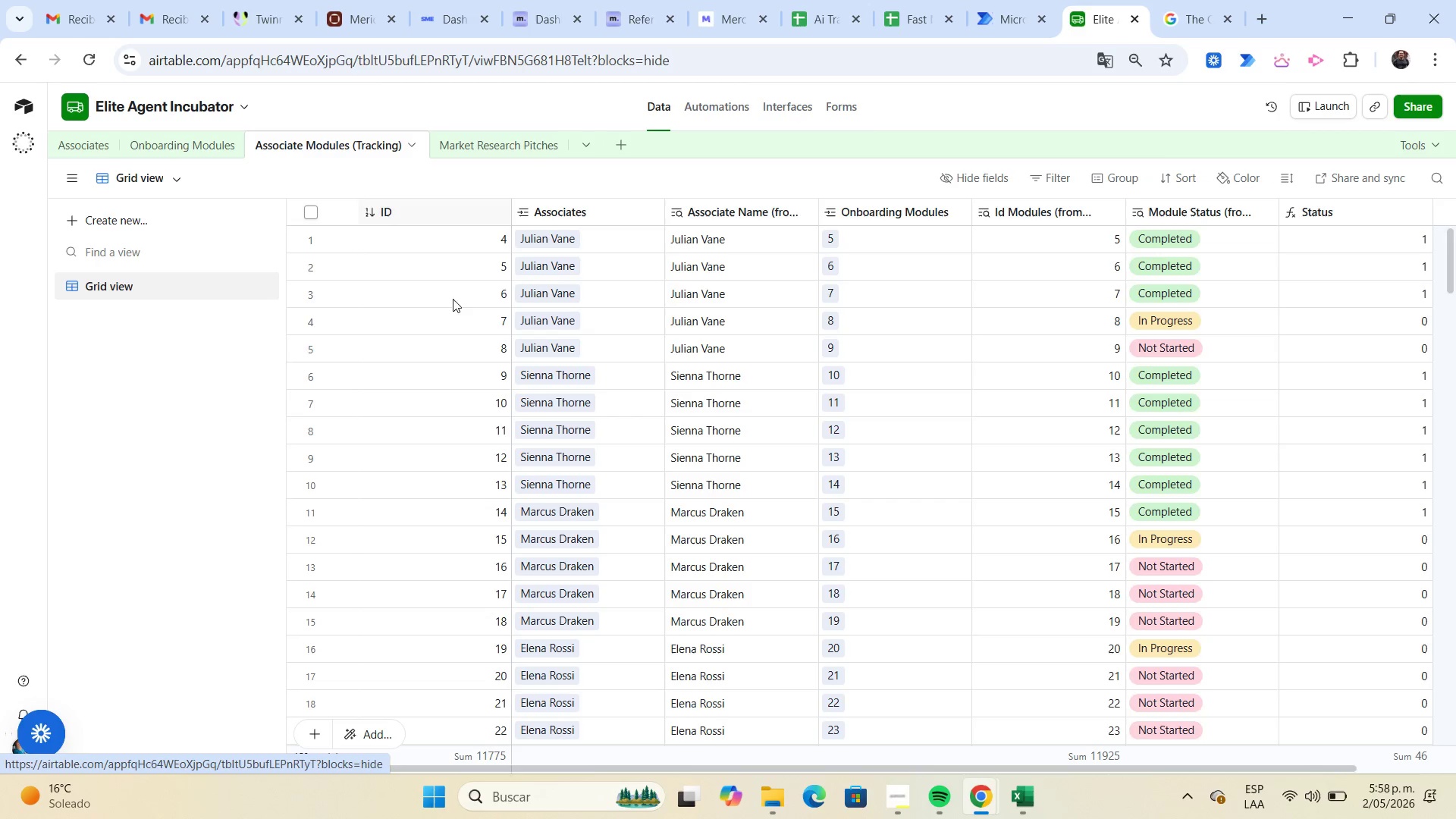 
scroll: coordinate [584, 455], scroll_direction: up, amount: 7.0
 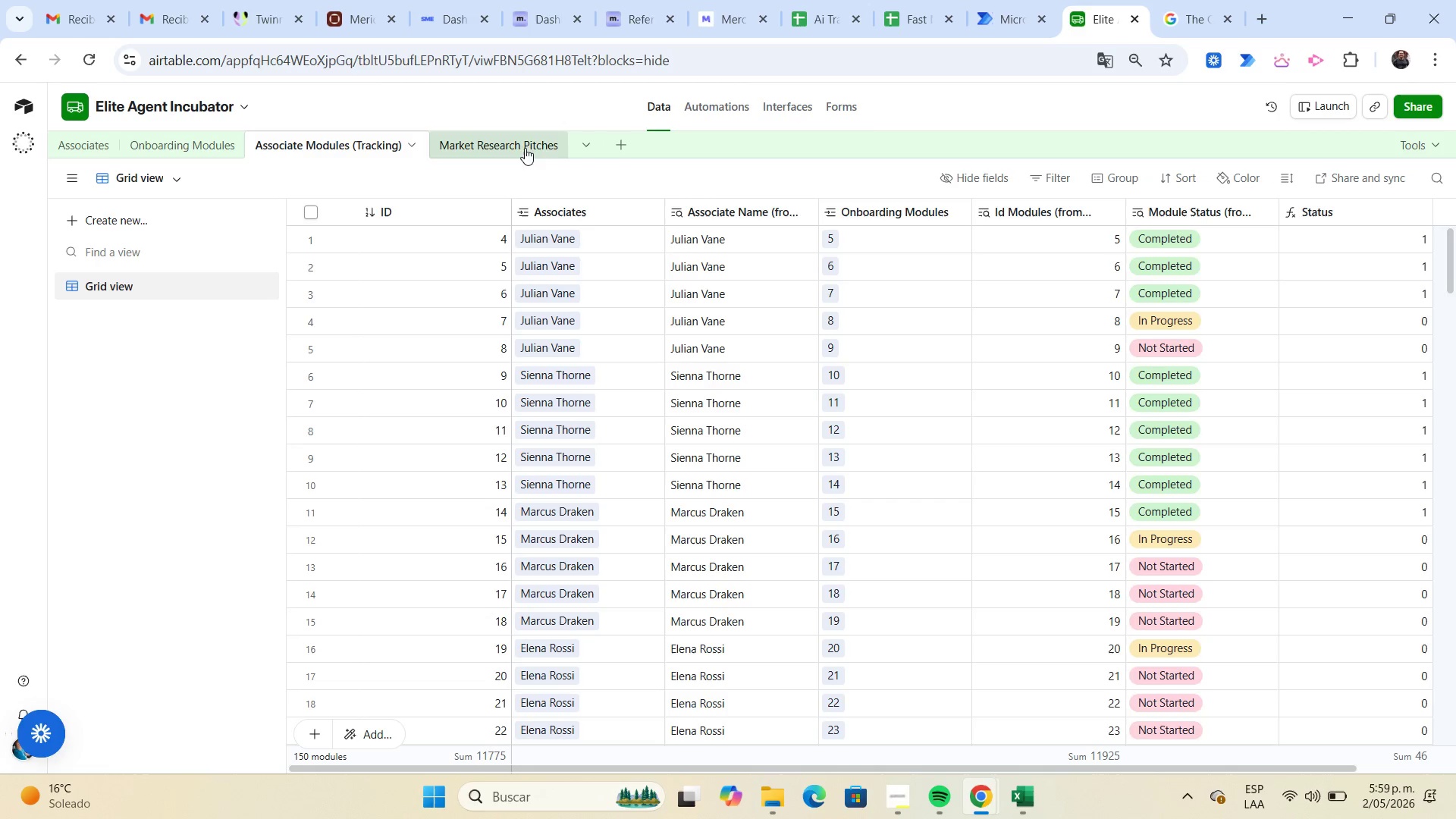 
left_click([517, 146])
 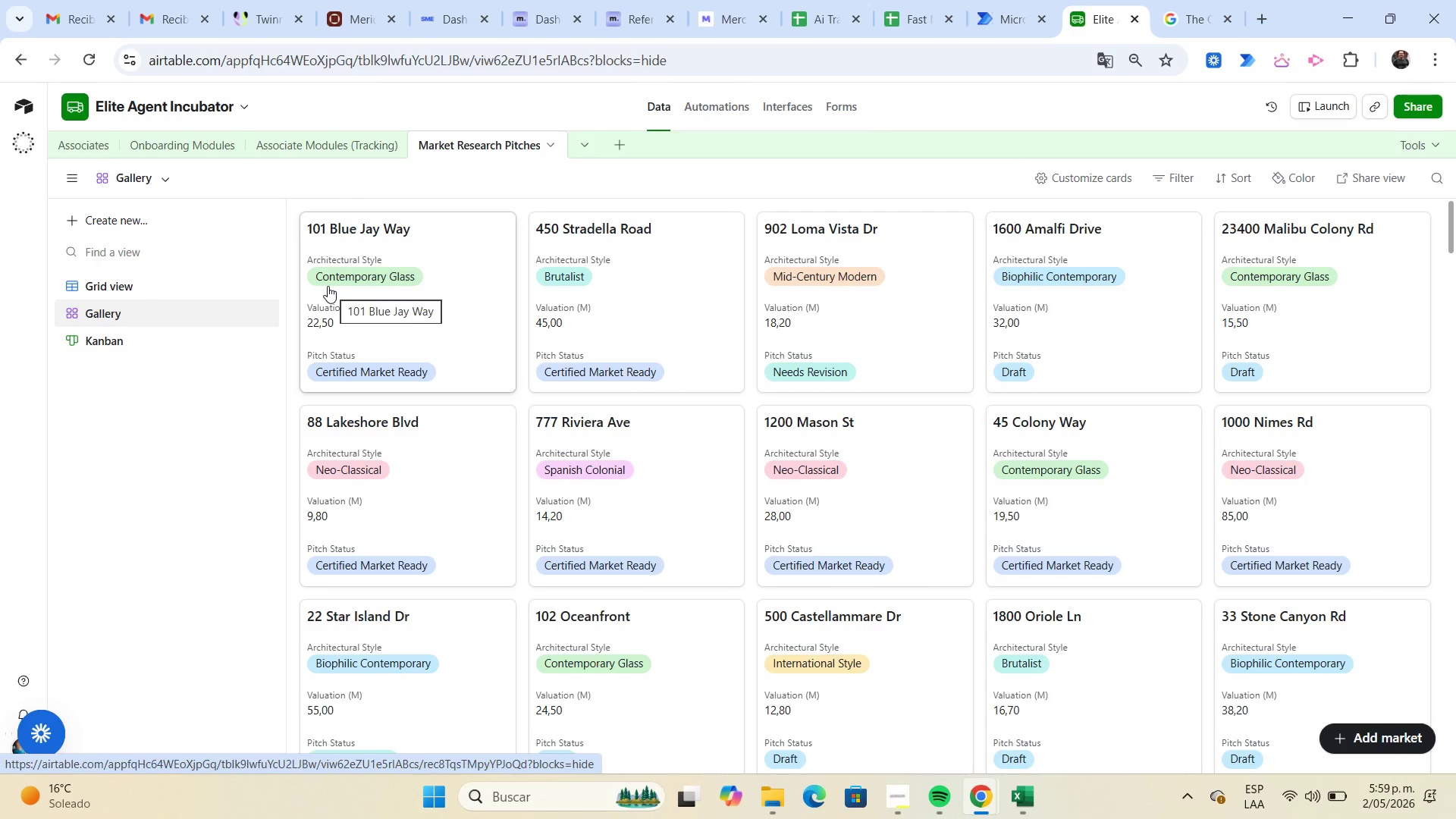 
wait(61.81)
 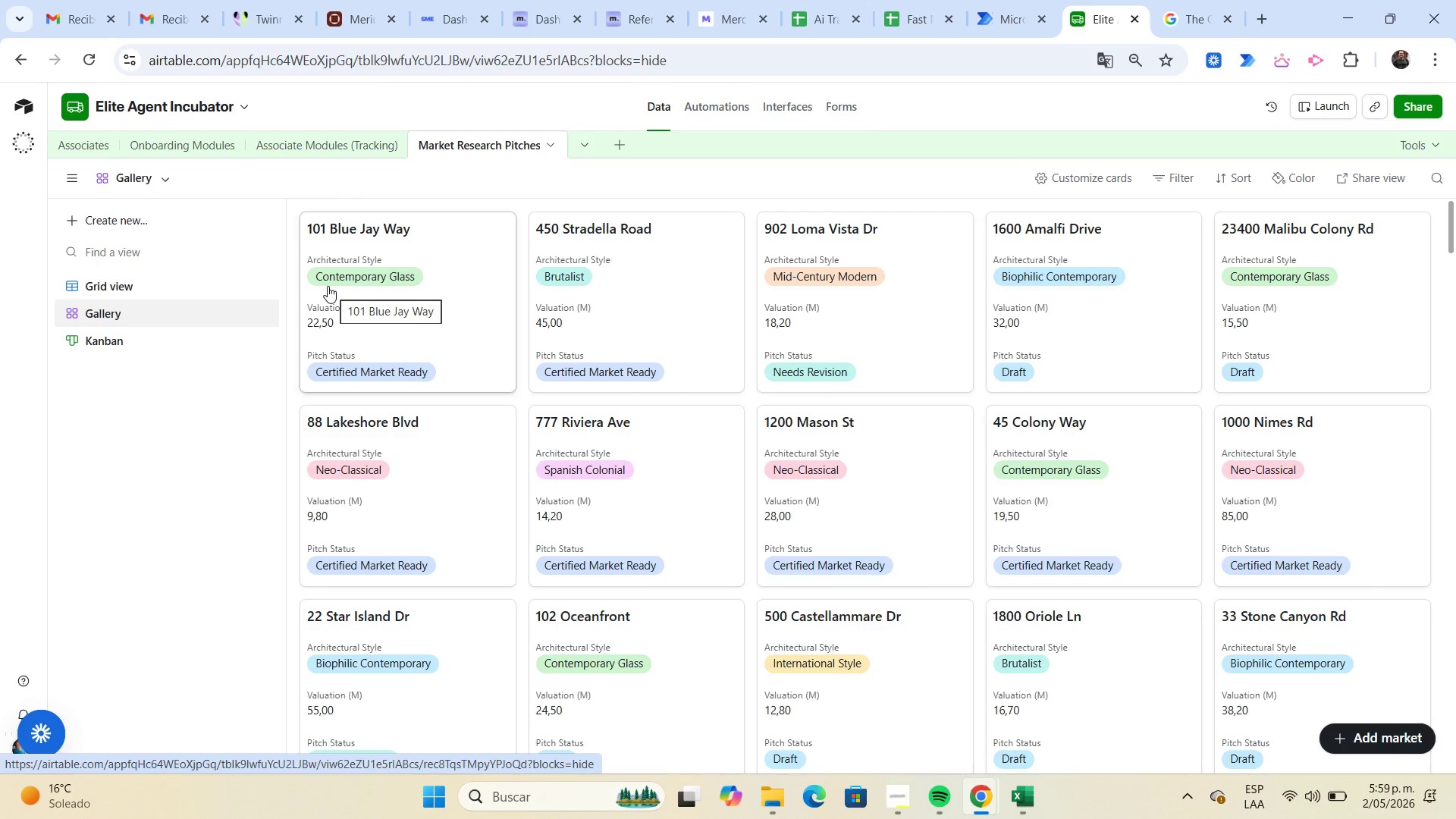 
left_click([224, 145])
 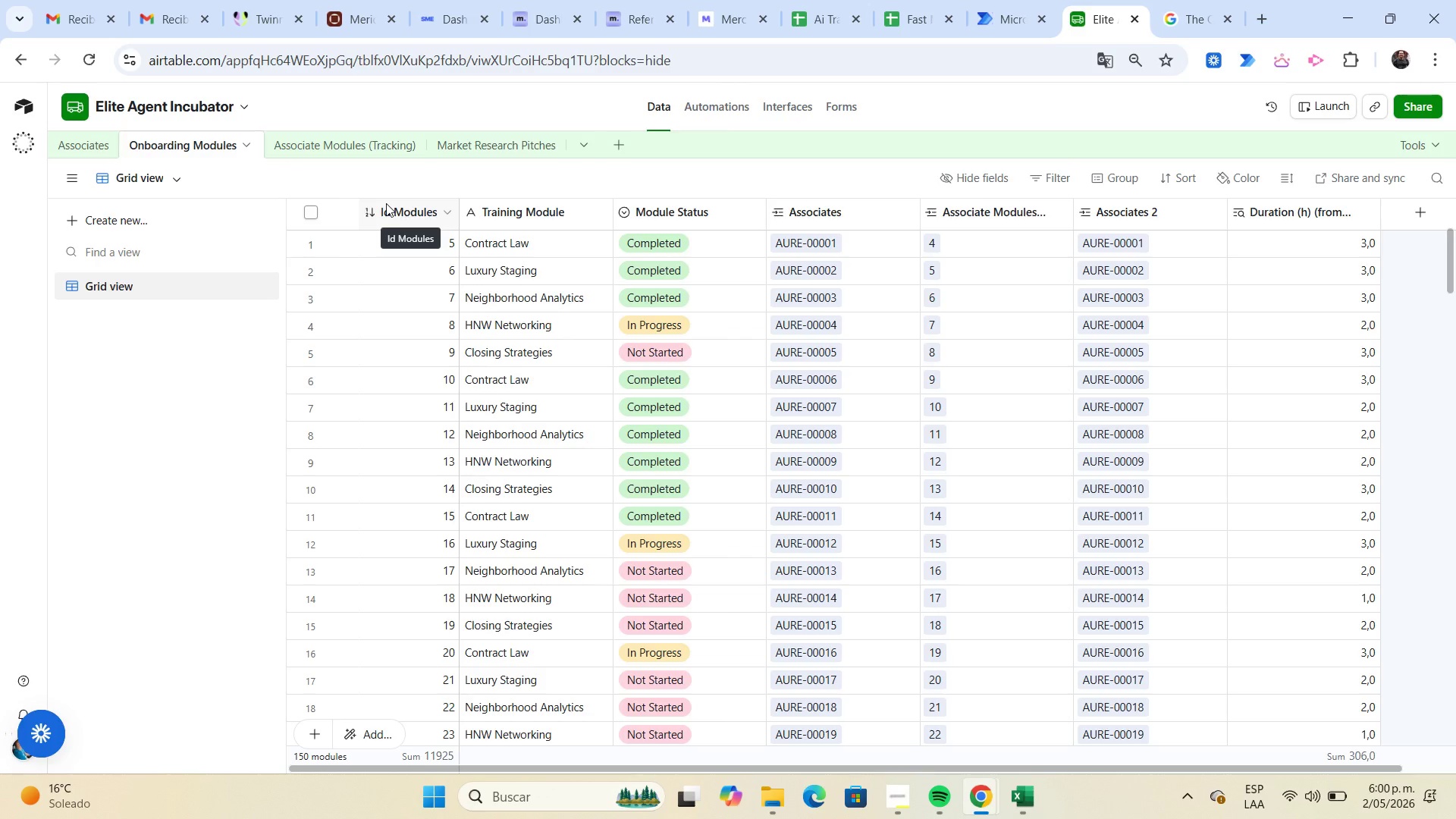 
wait(24.23)
 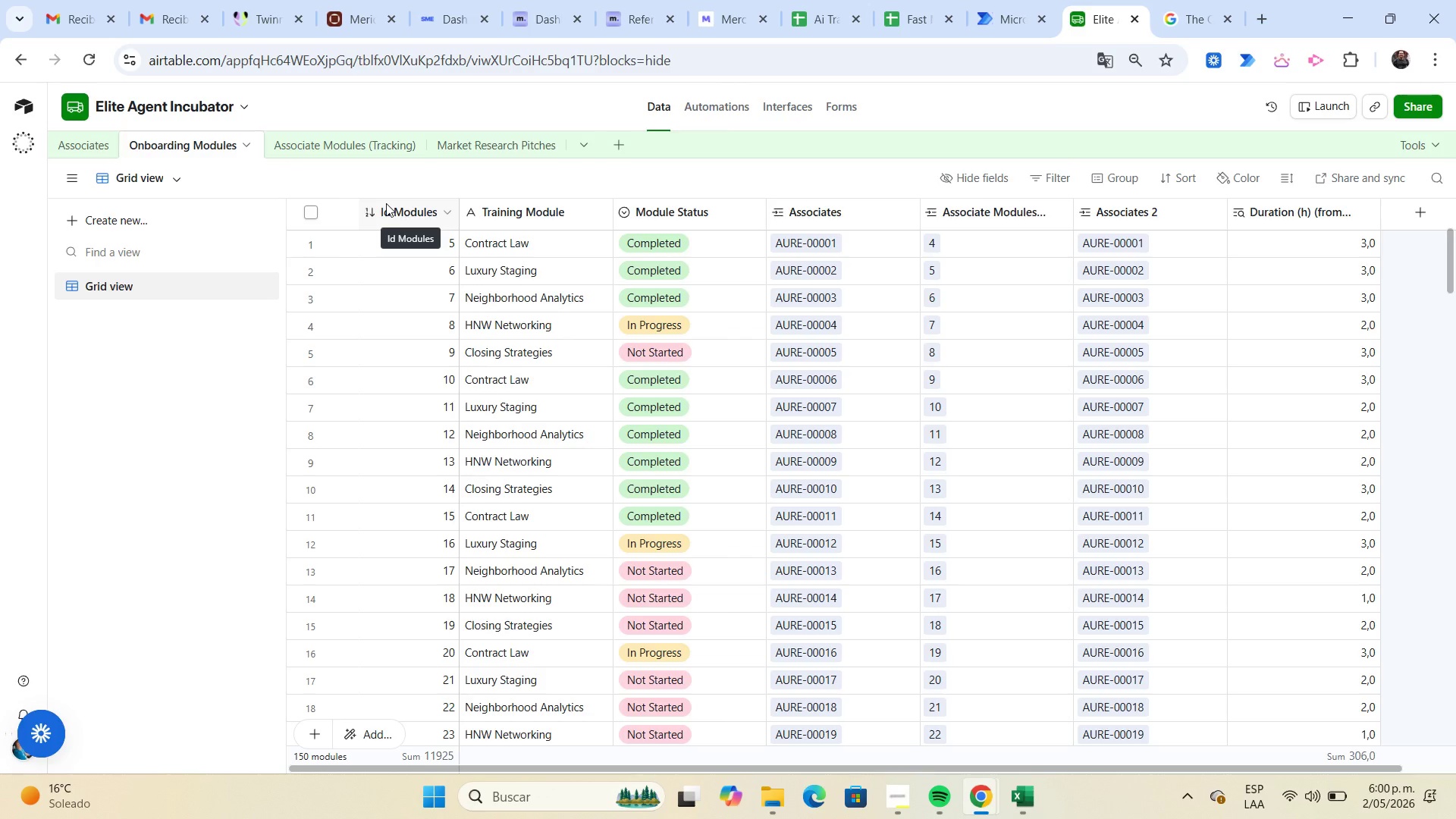 
left_click([83, 152])
 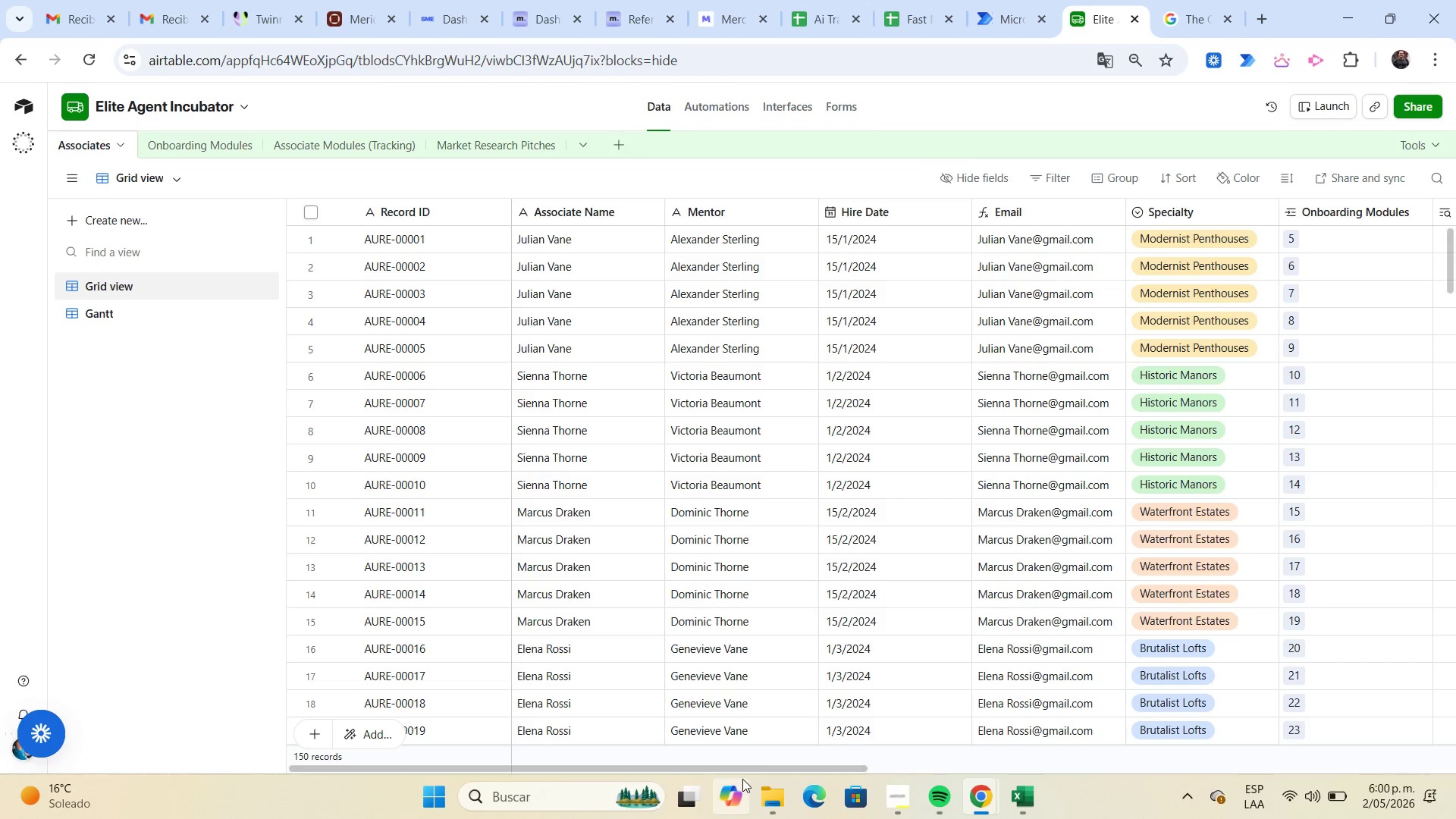 
left_click_drag(start_coordinate=[746, 770], to_coordinate=[1394, 780])
 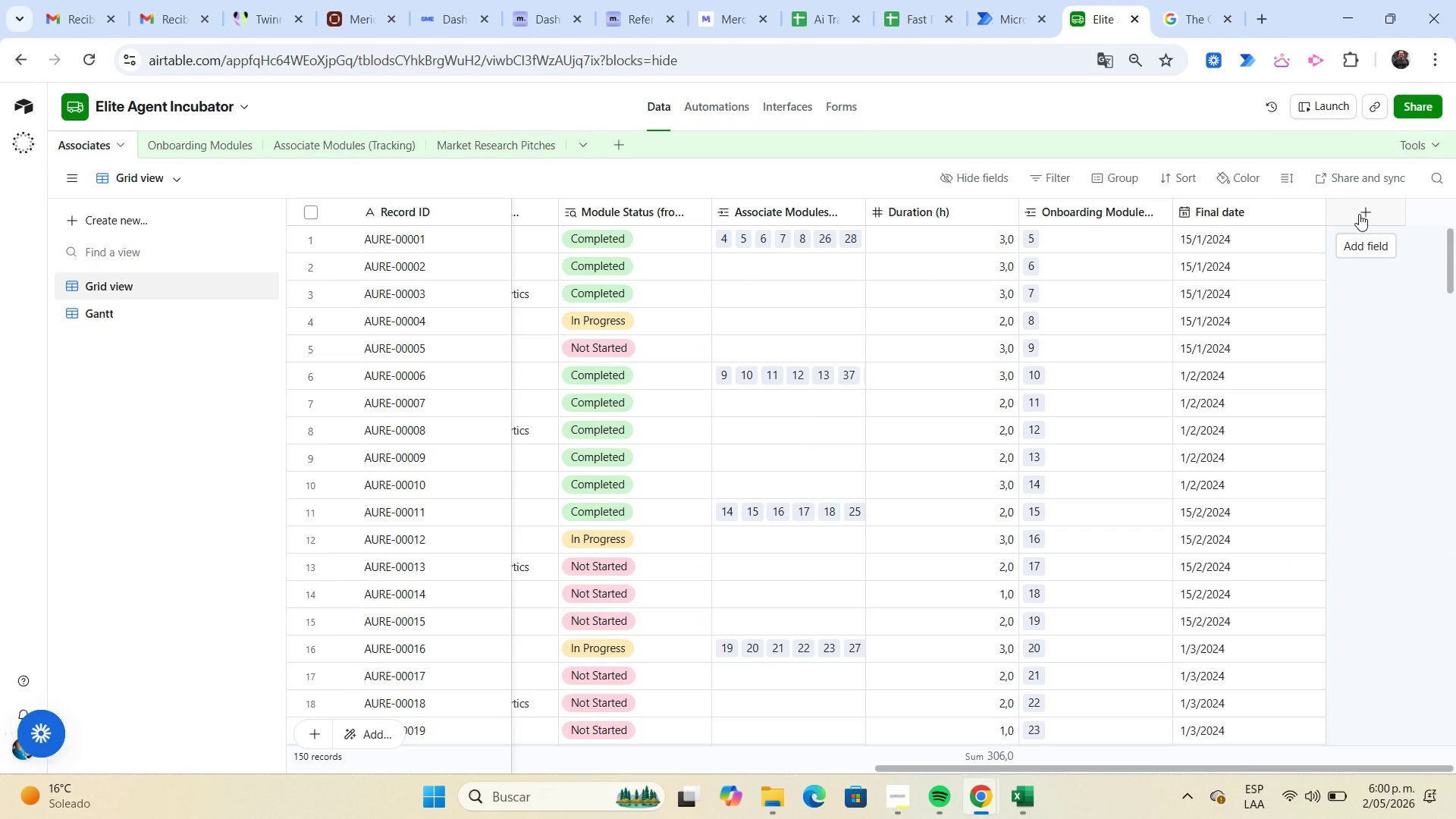 
wait(7.14)
 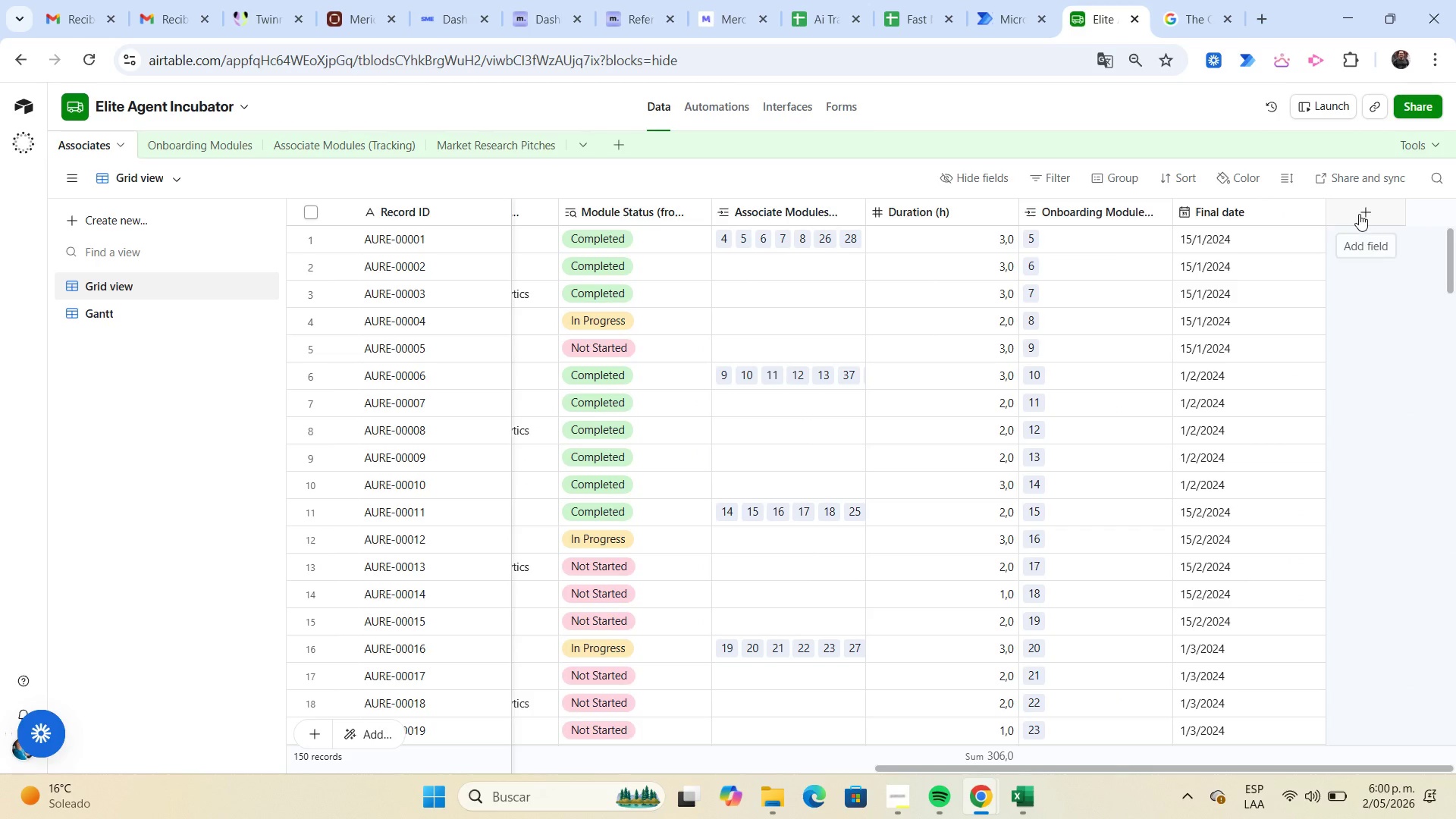 
left_click([1359, 214])
 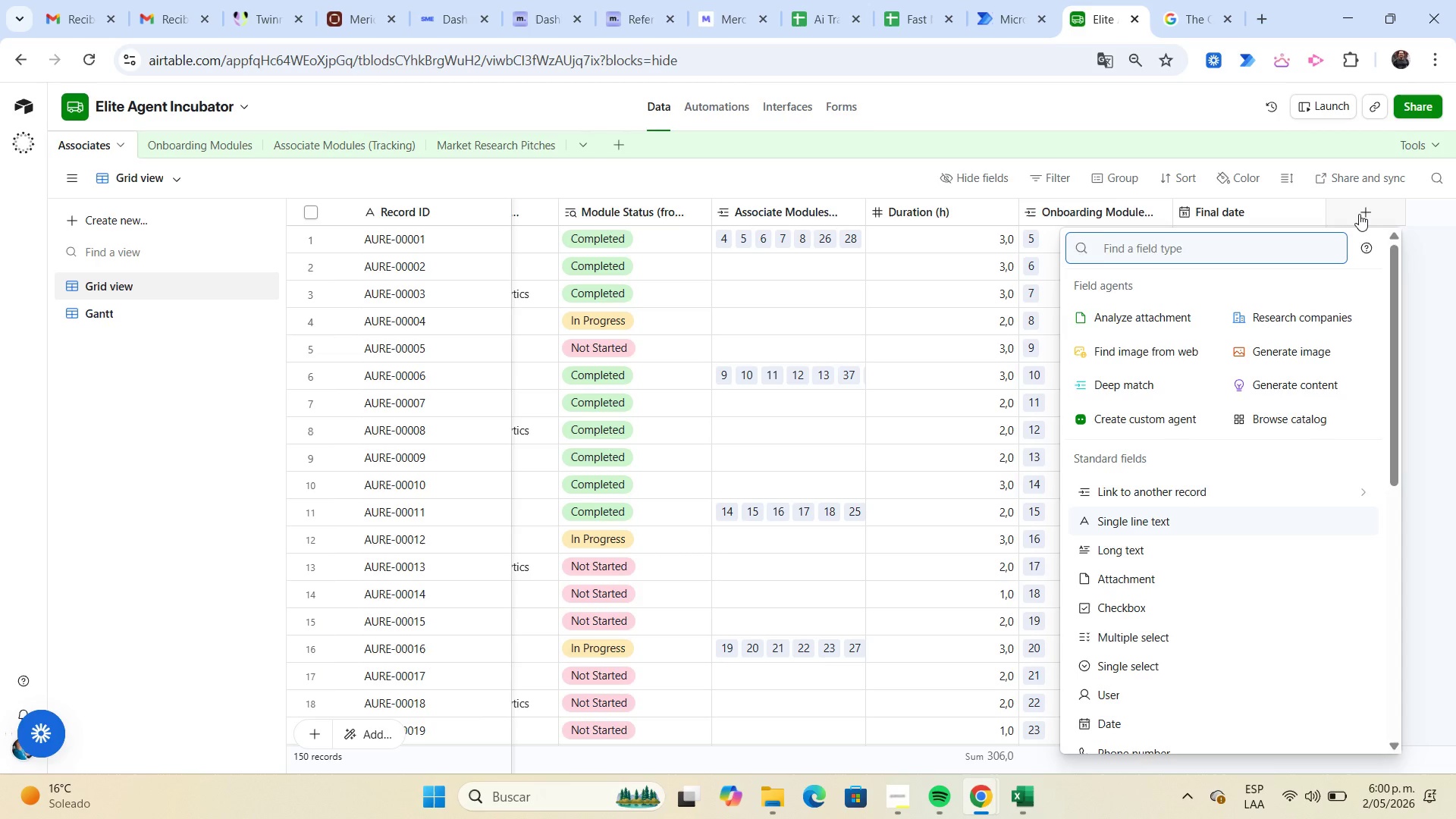 
wait(5.66)
 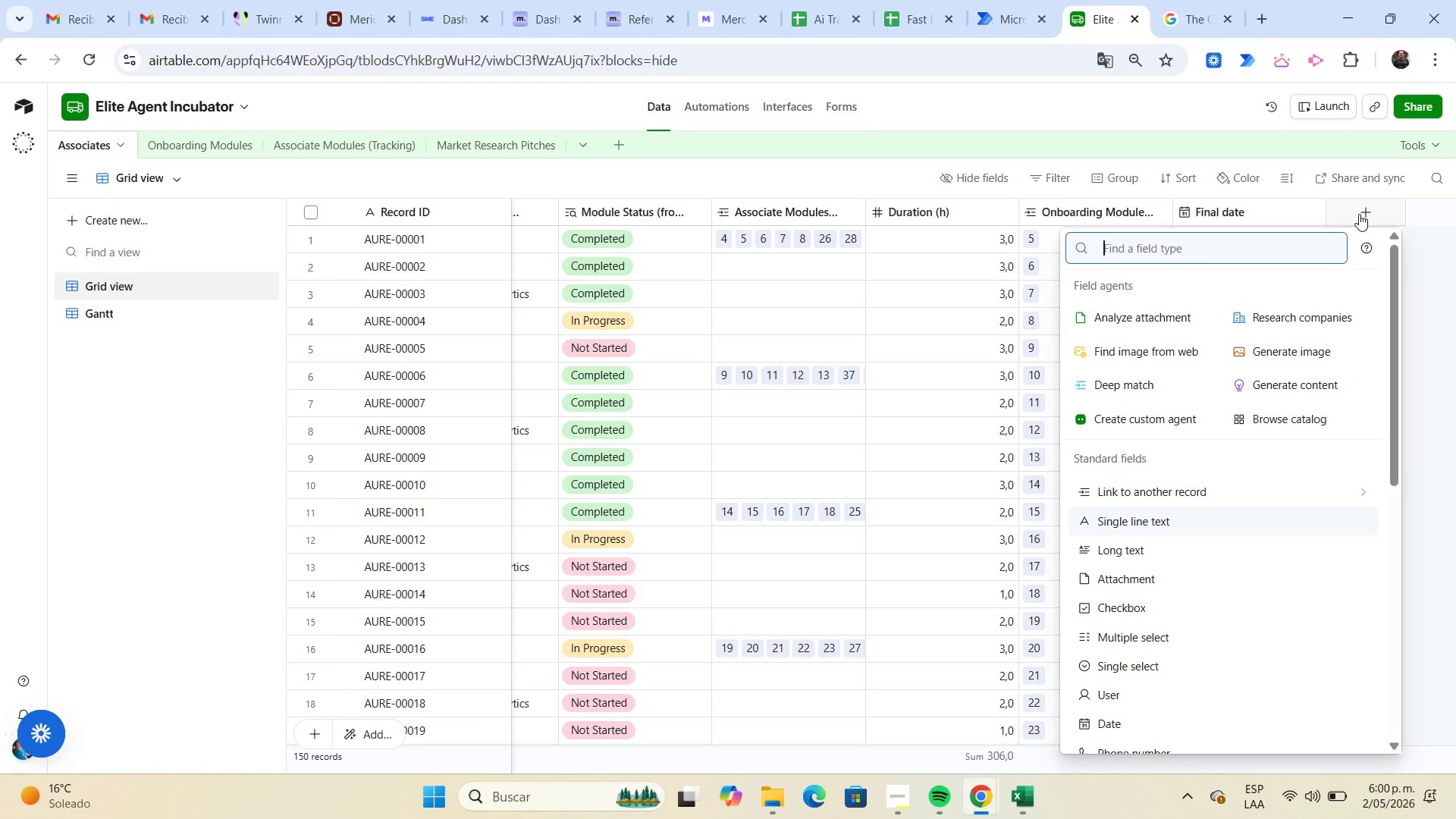 
type(che)
 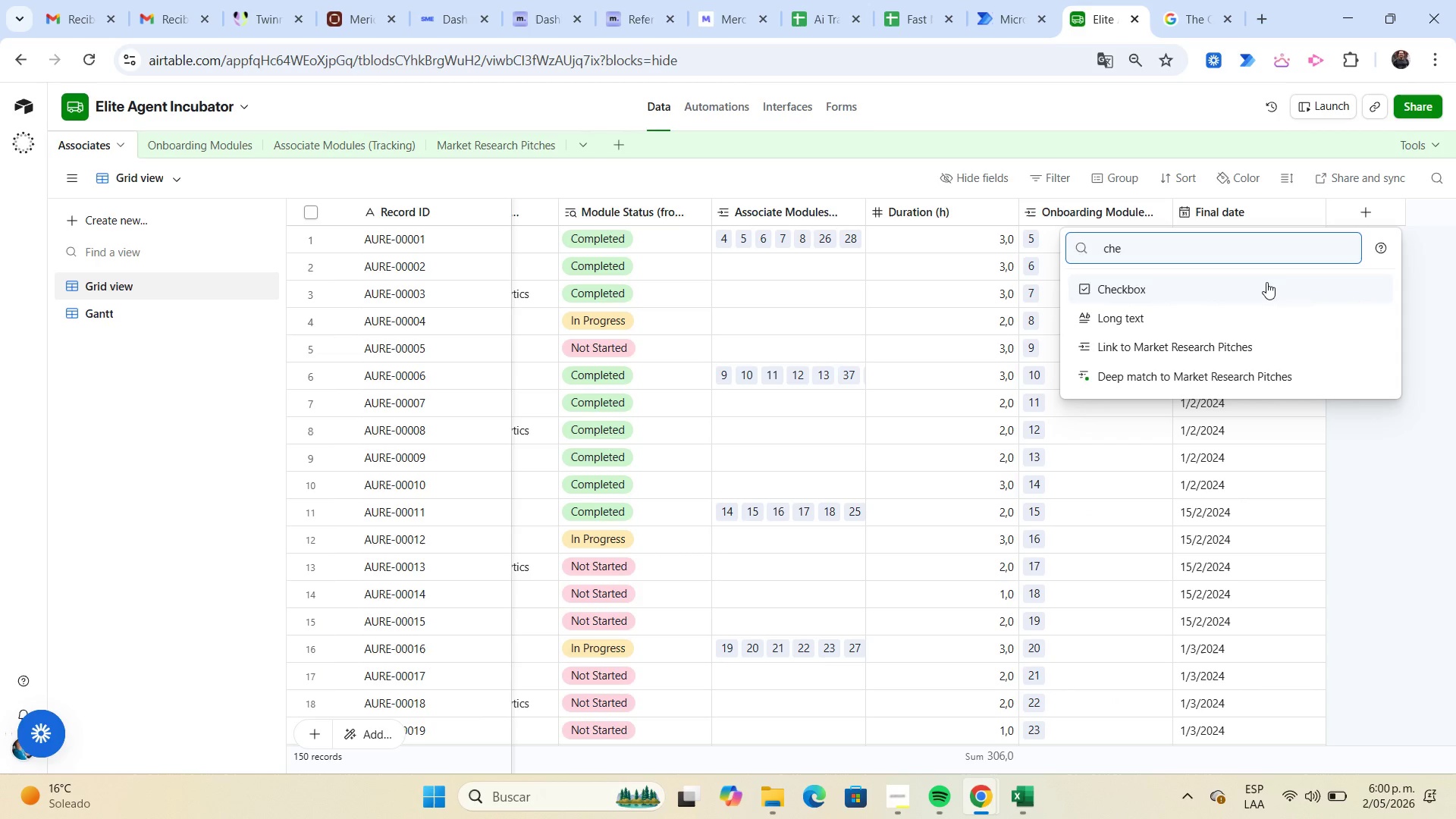 
left_click([1266, 292])
 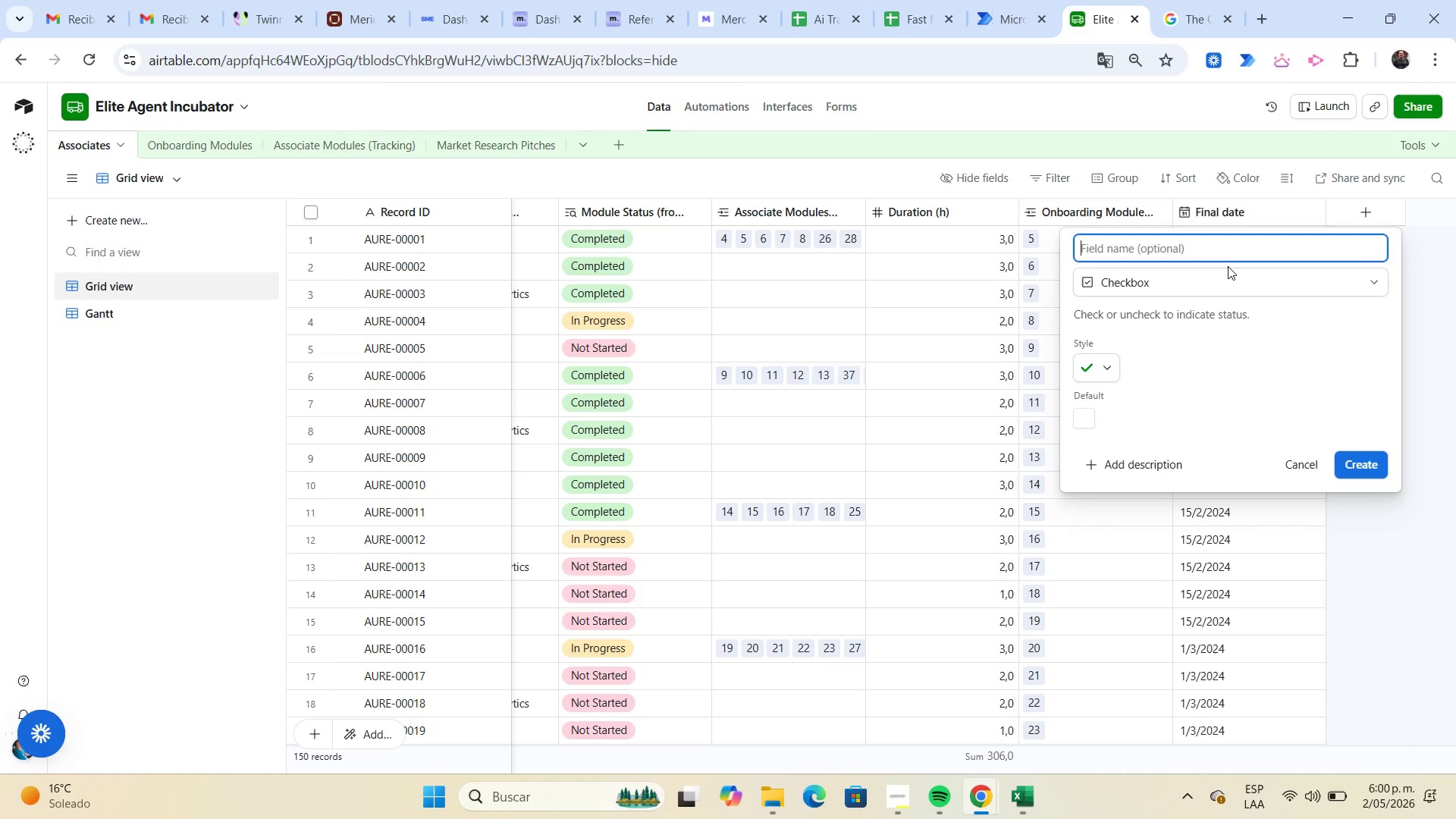 
type(Phase )
 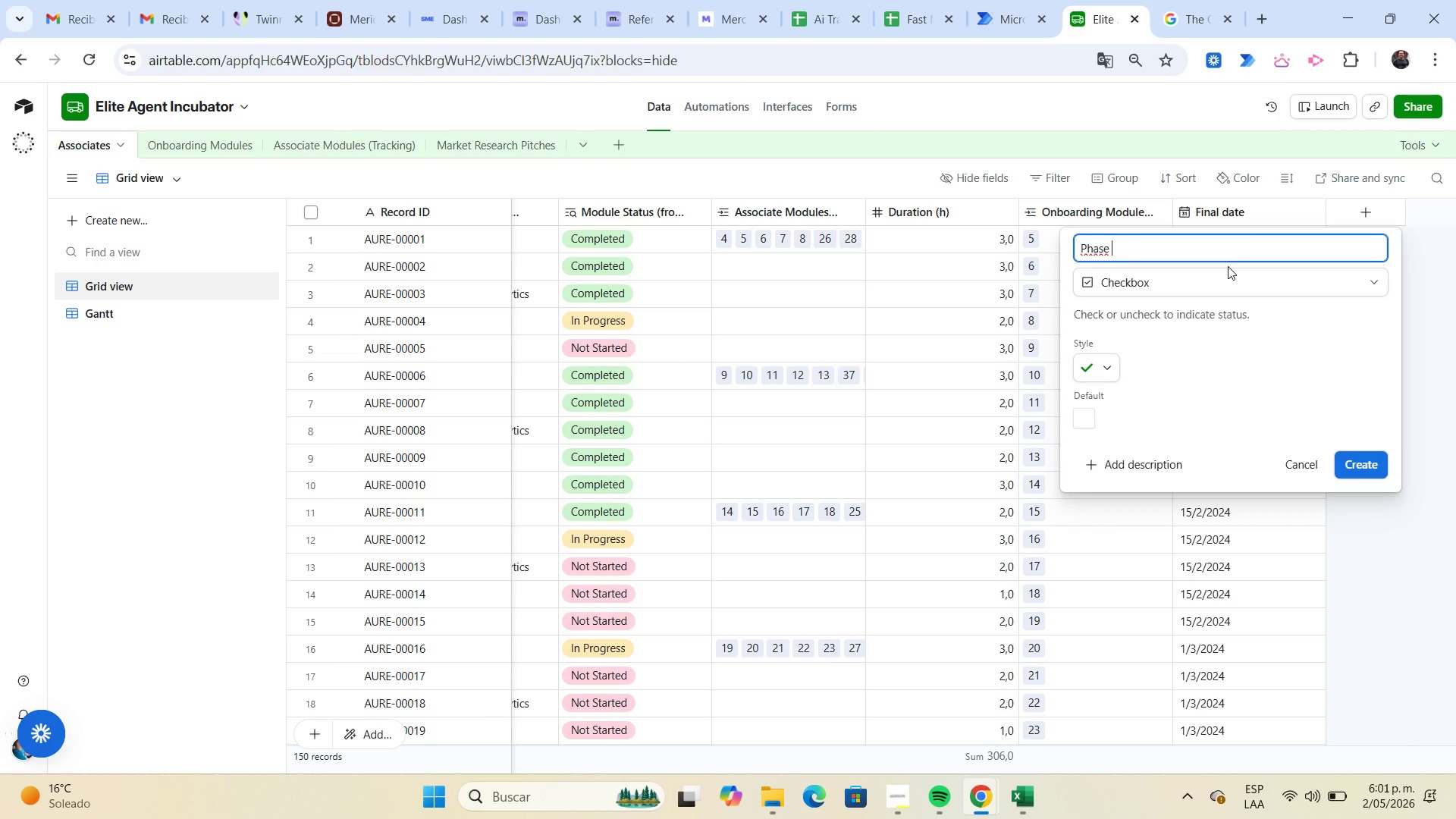 
wait(7.36)
 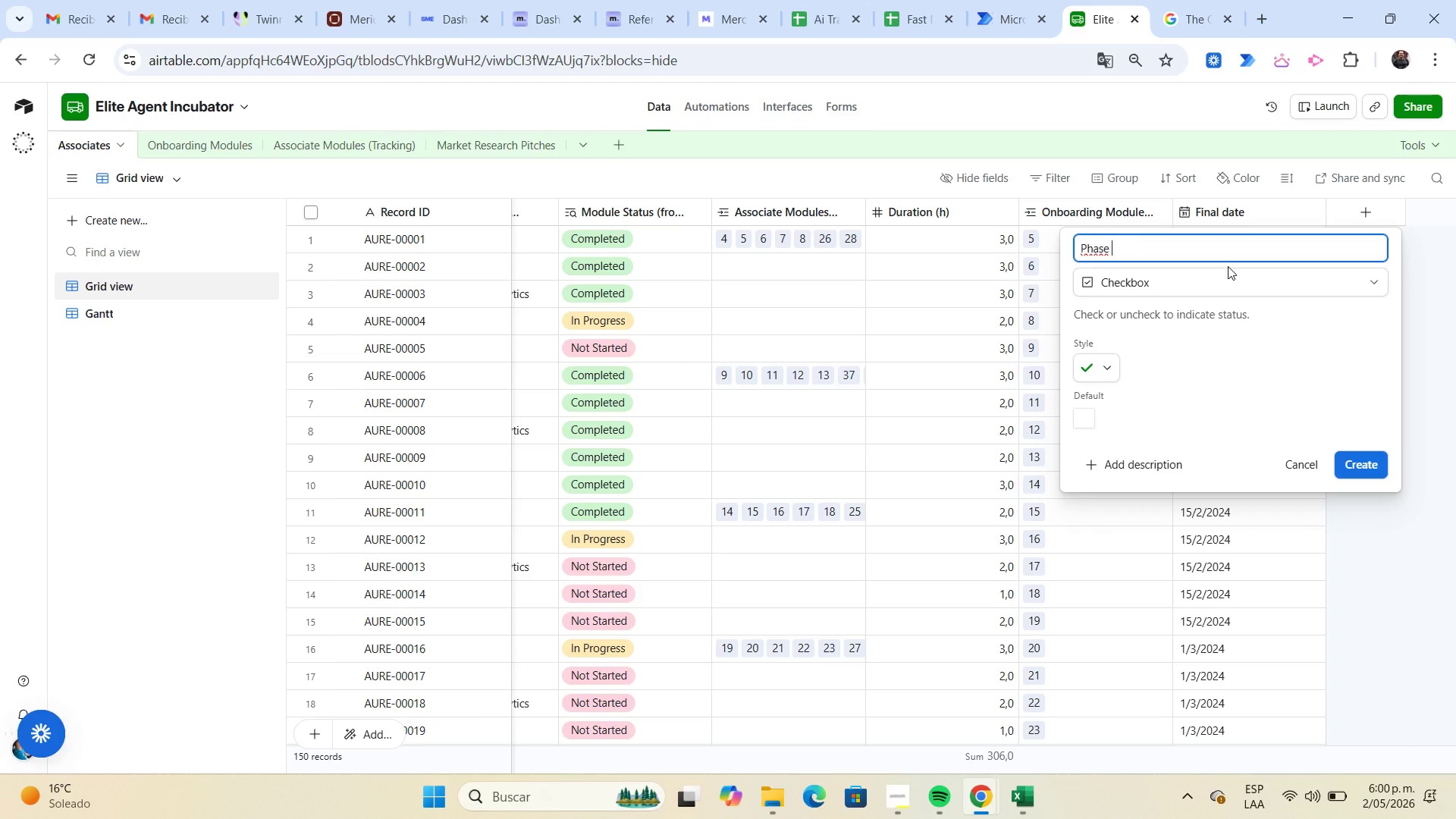 
key(Backspace)
key(Backspace)
key(Backspace)
key(Backspace)
key(Backspace)
key(Backspace)
type(Module Completed)
 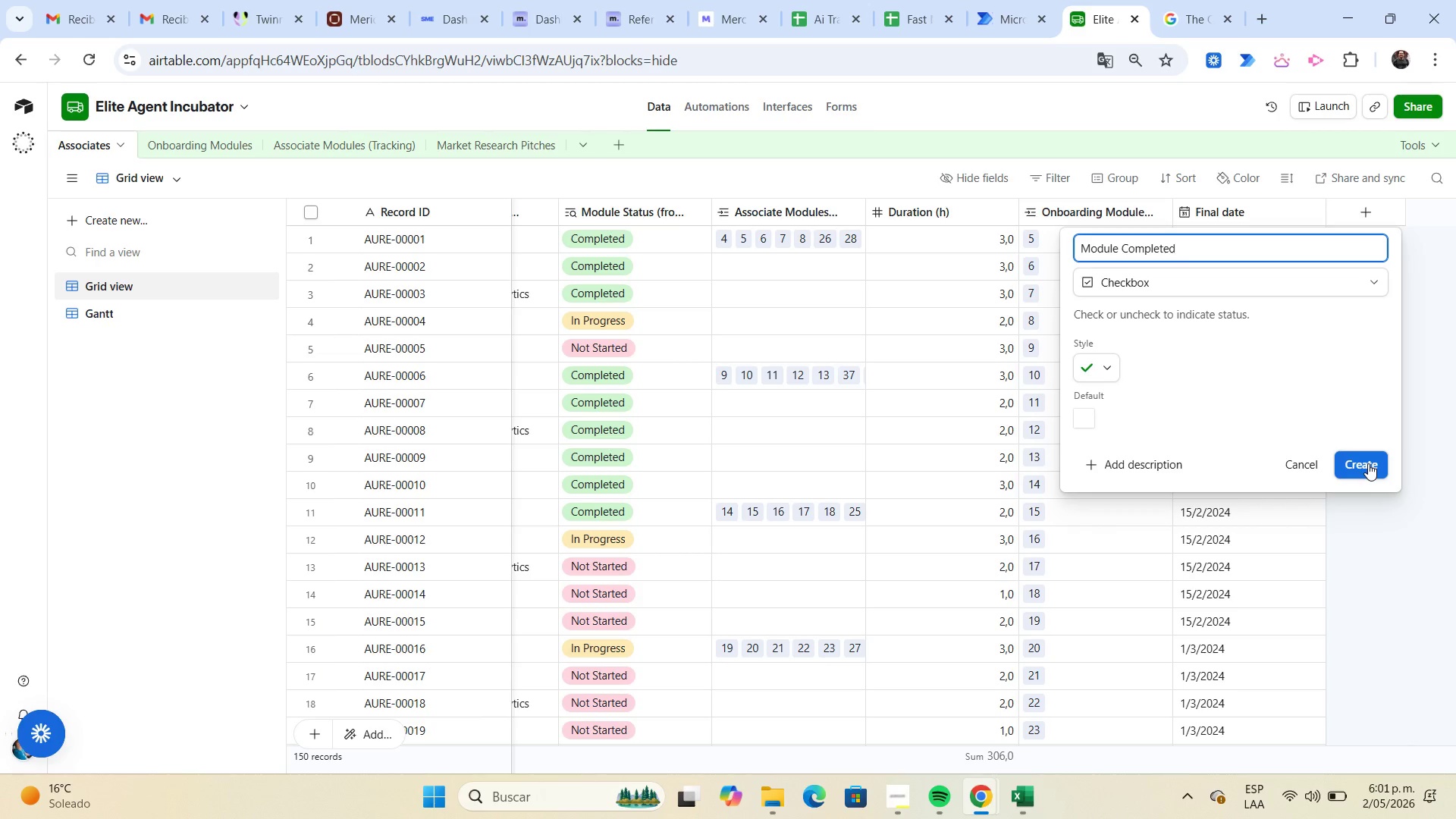 
wait(26.67)
 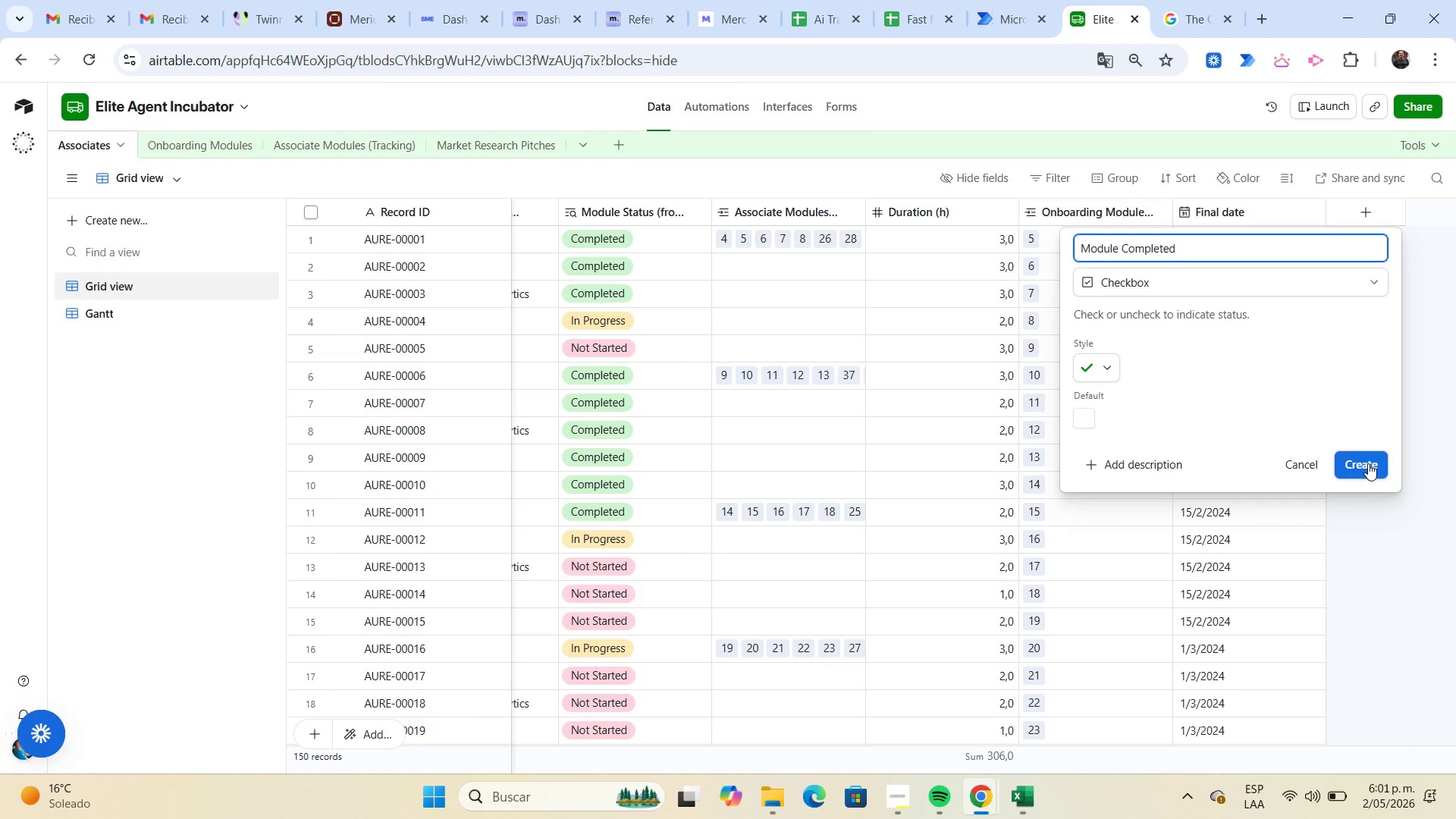 
left_click([1372, 283])
 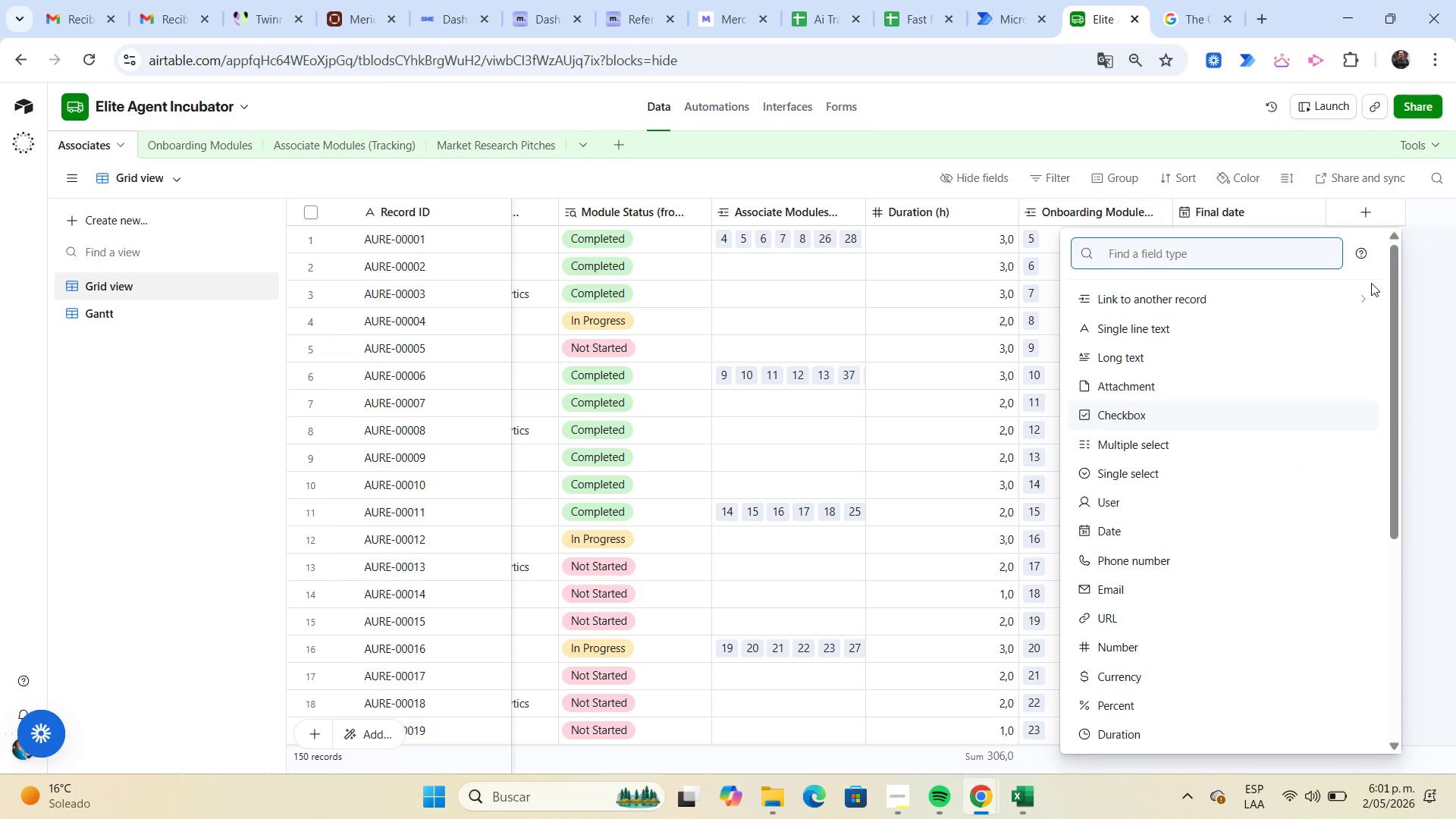 
wait(5.52)
 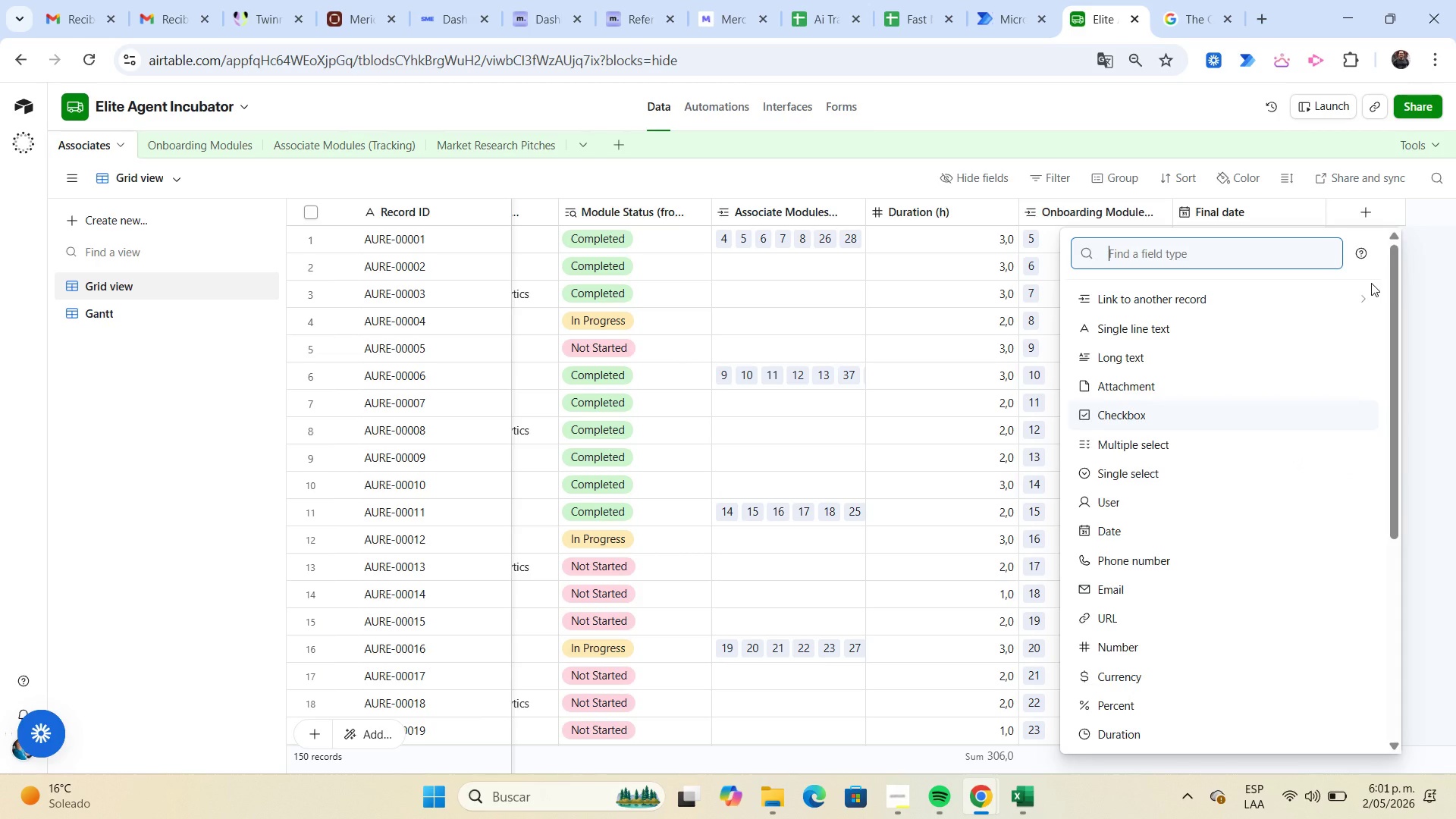 
key(R)
 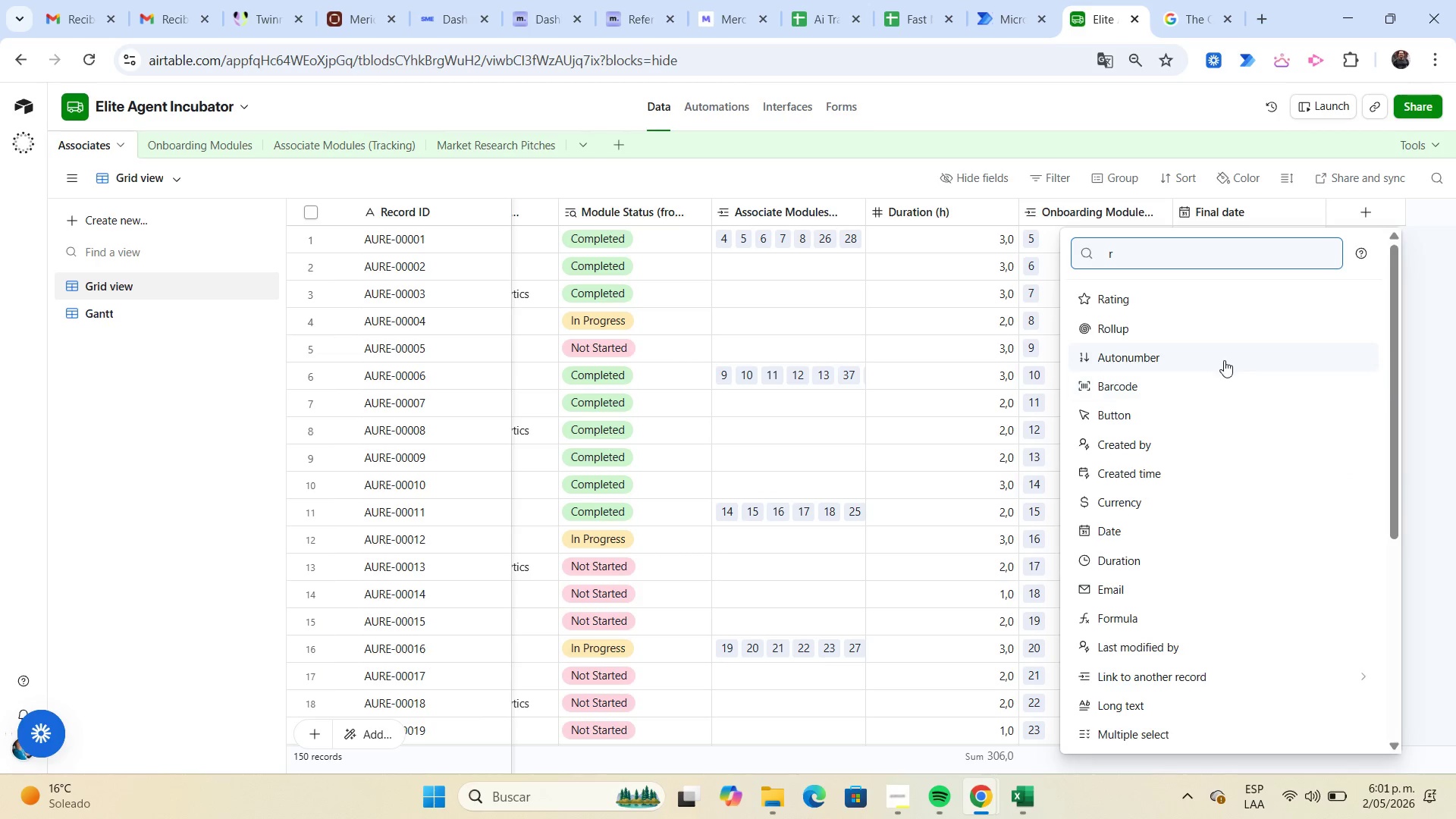 
left_click([1212, 337])
 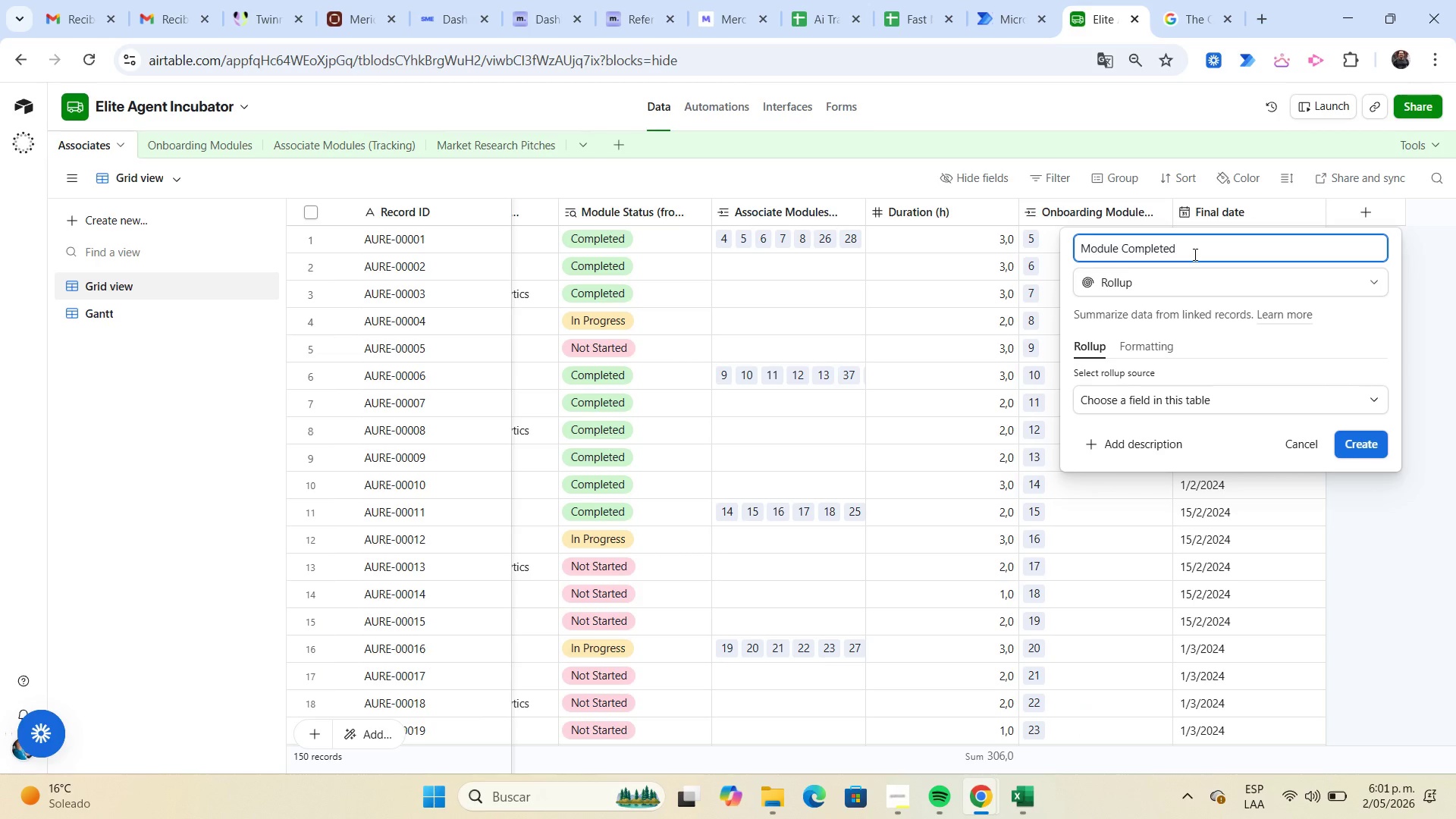 
type([Home]Approved )
 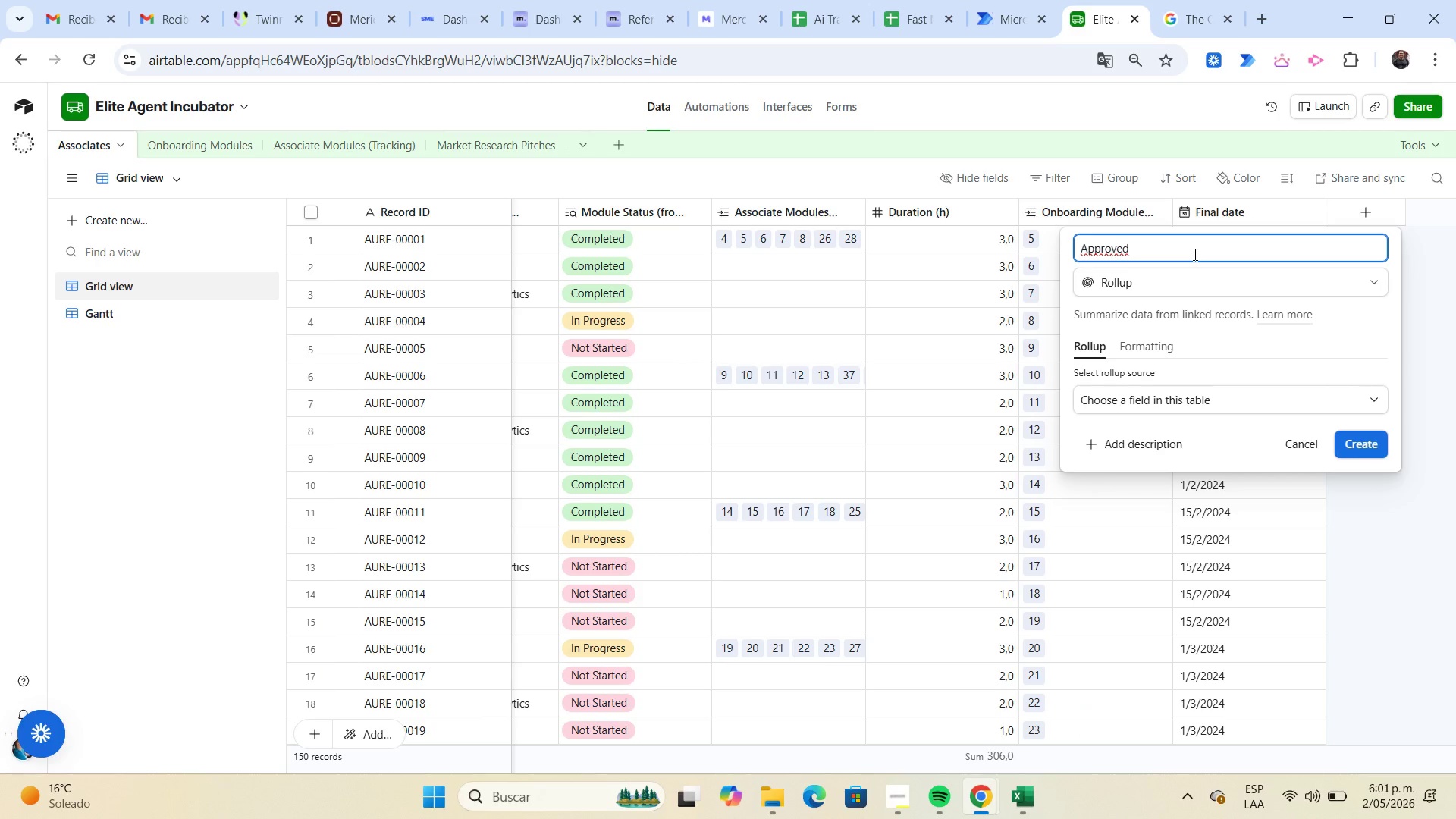 
hold_key(key=ShiftLeft, duration=0.91)
 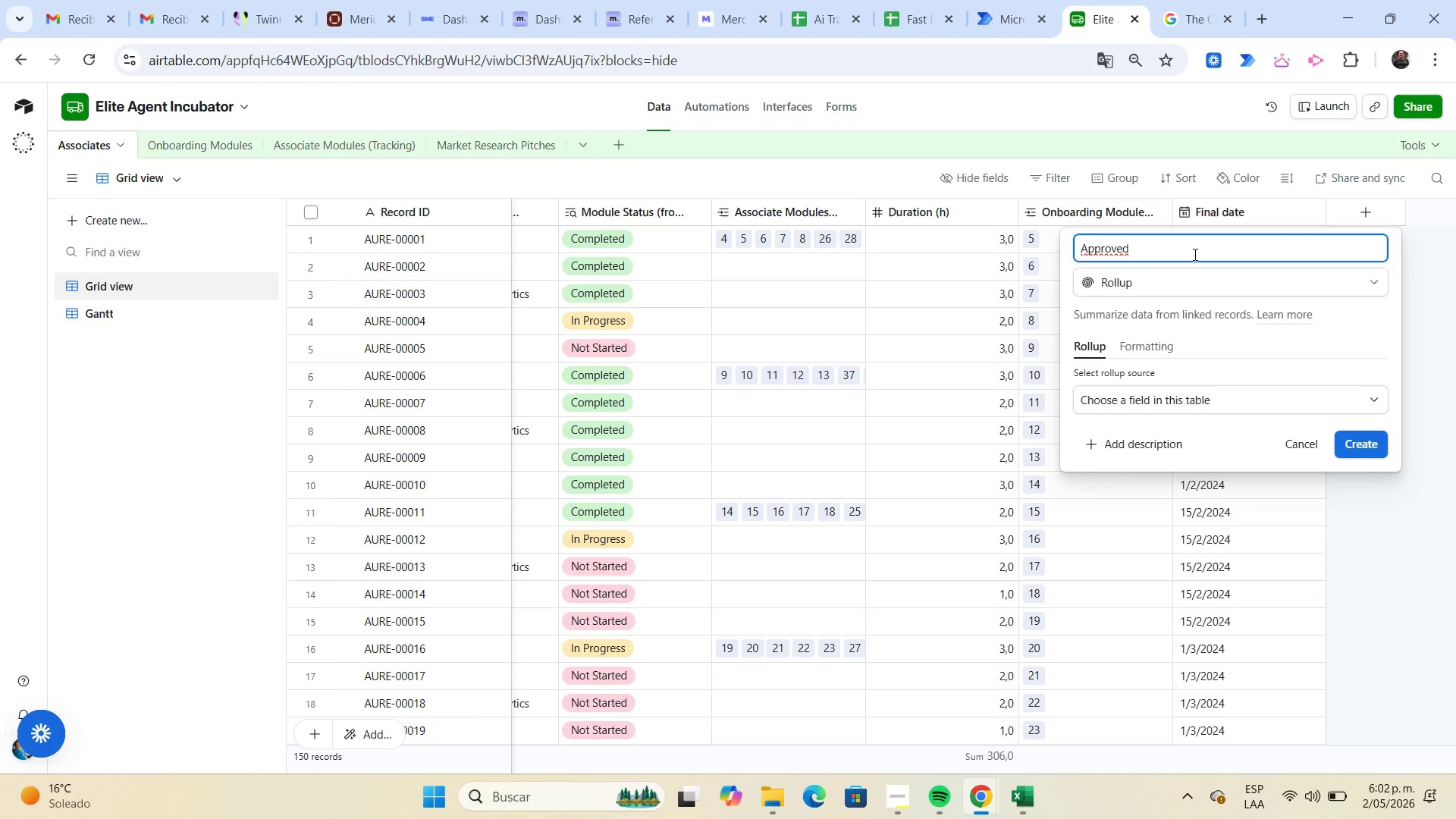 
wait(15.34)
 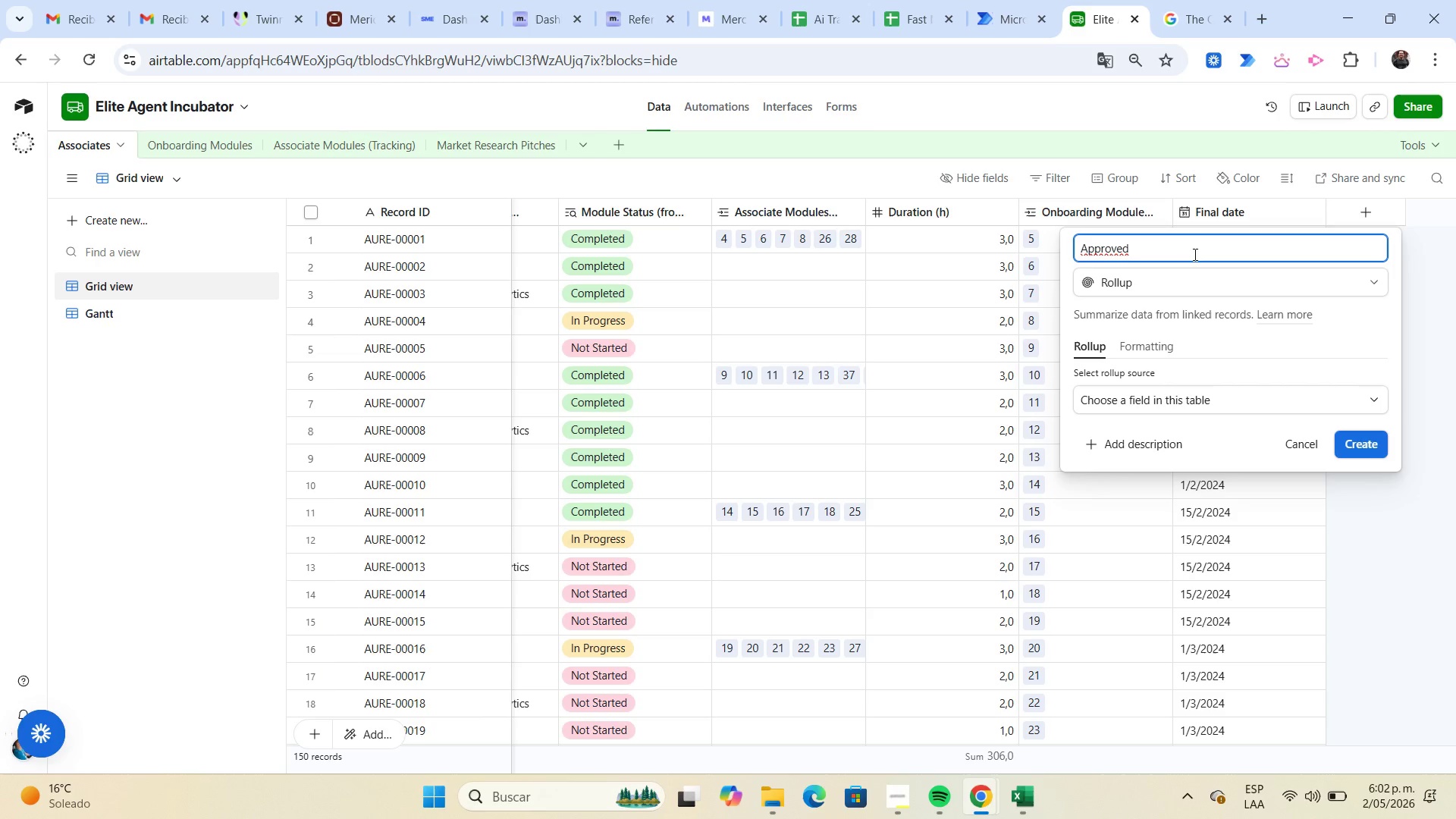 
type(Pitches)
 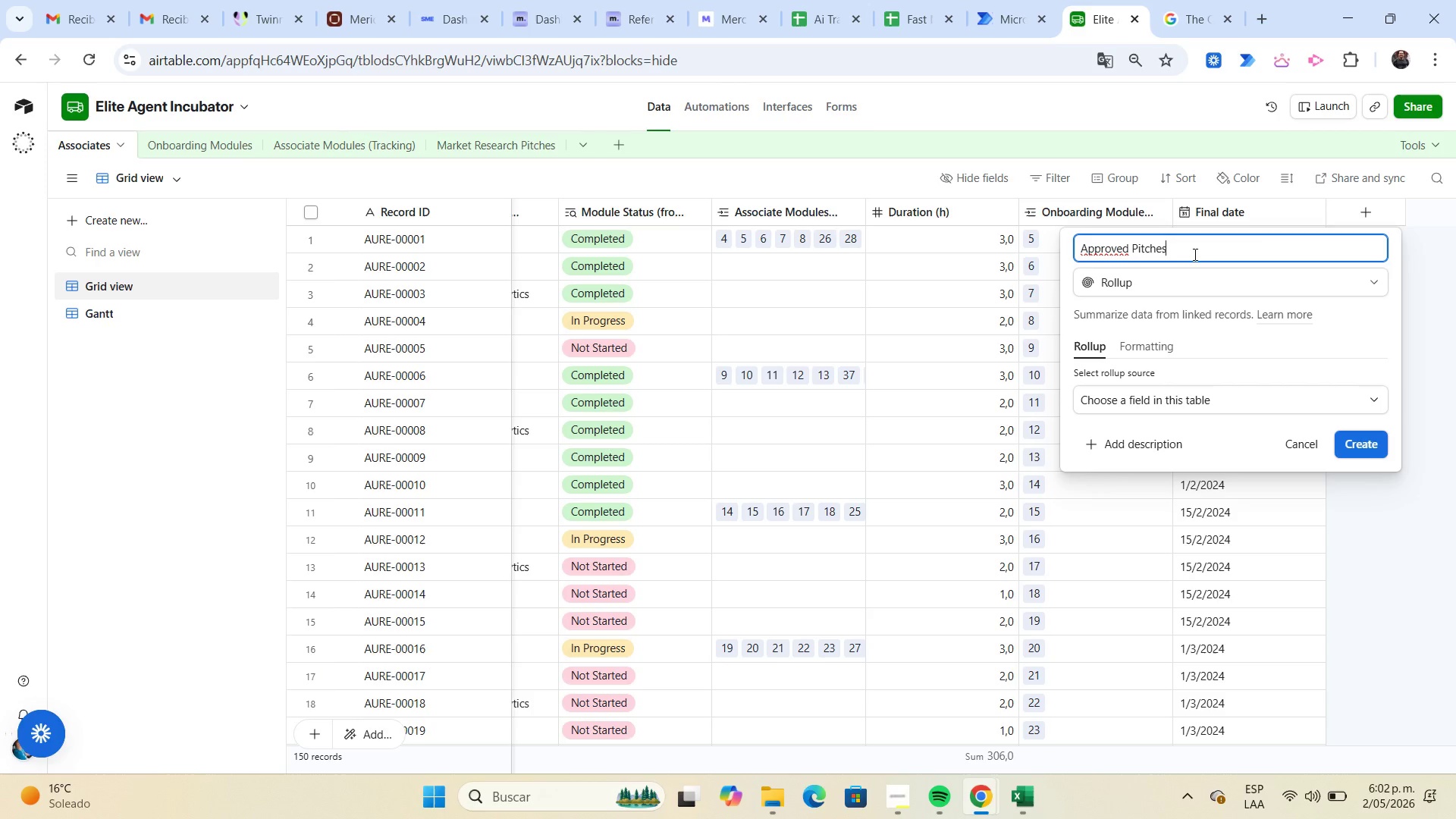 
type( Count)
 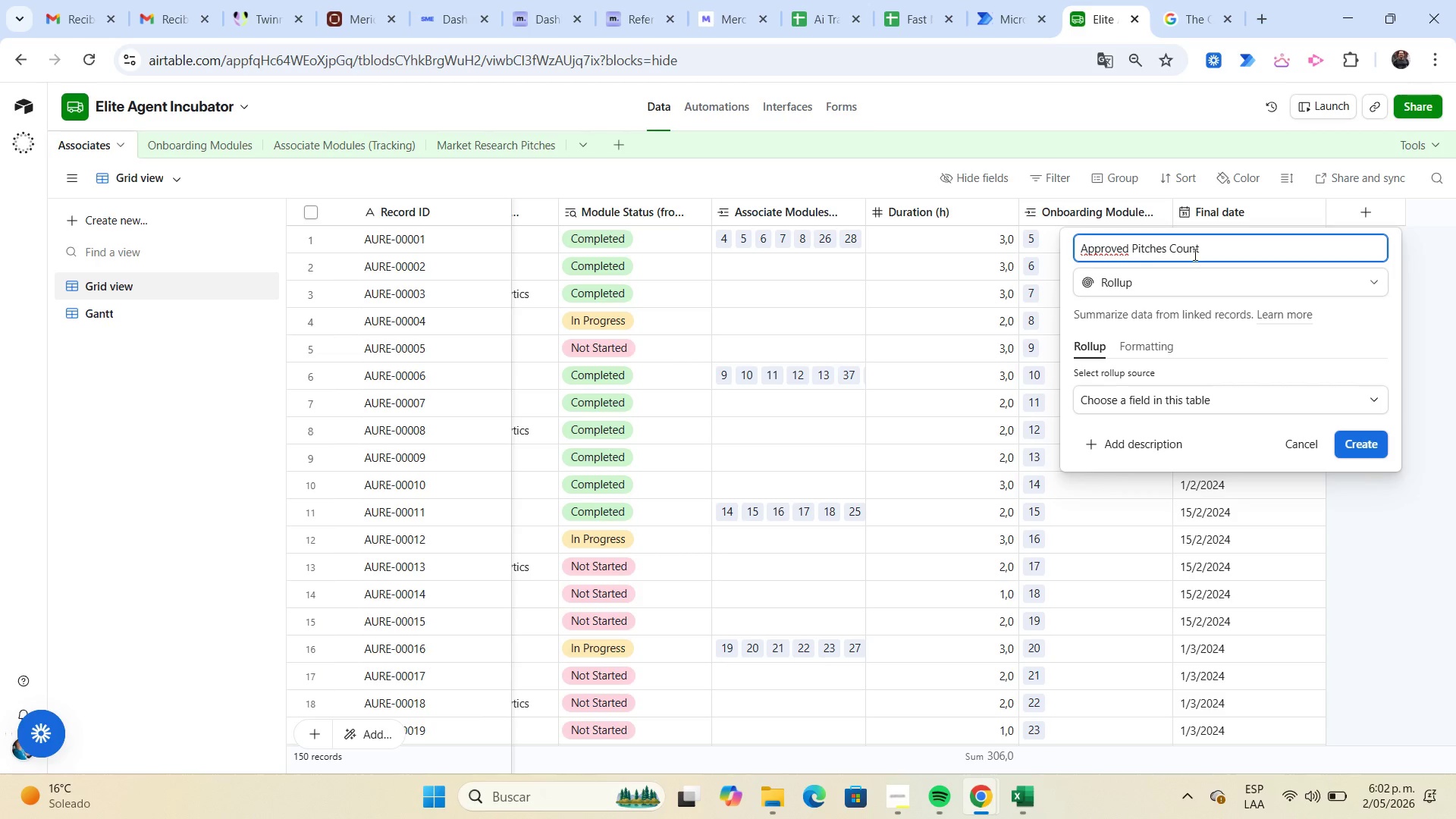 
left_click([1194, 398])
 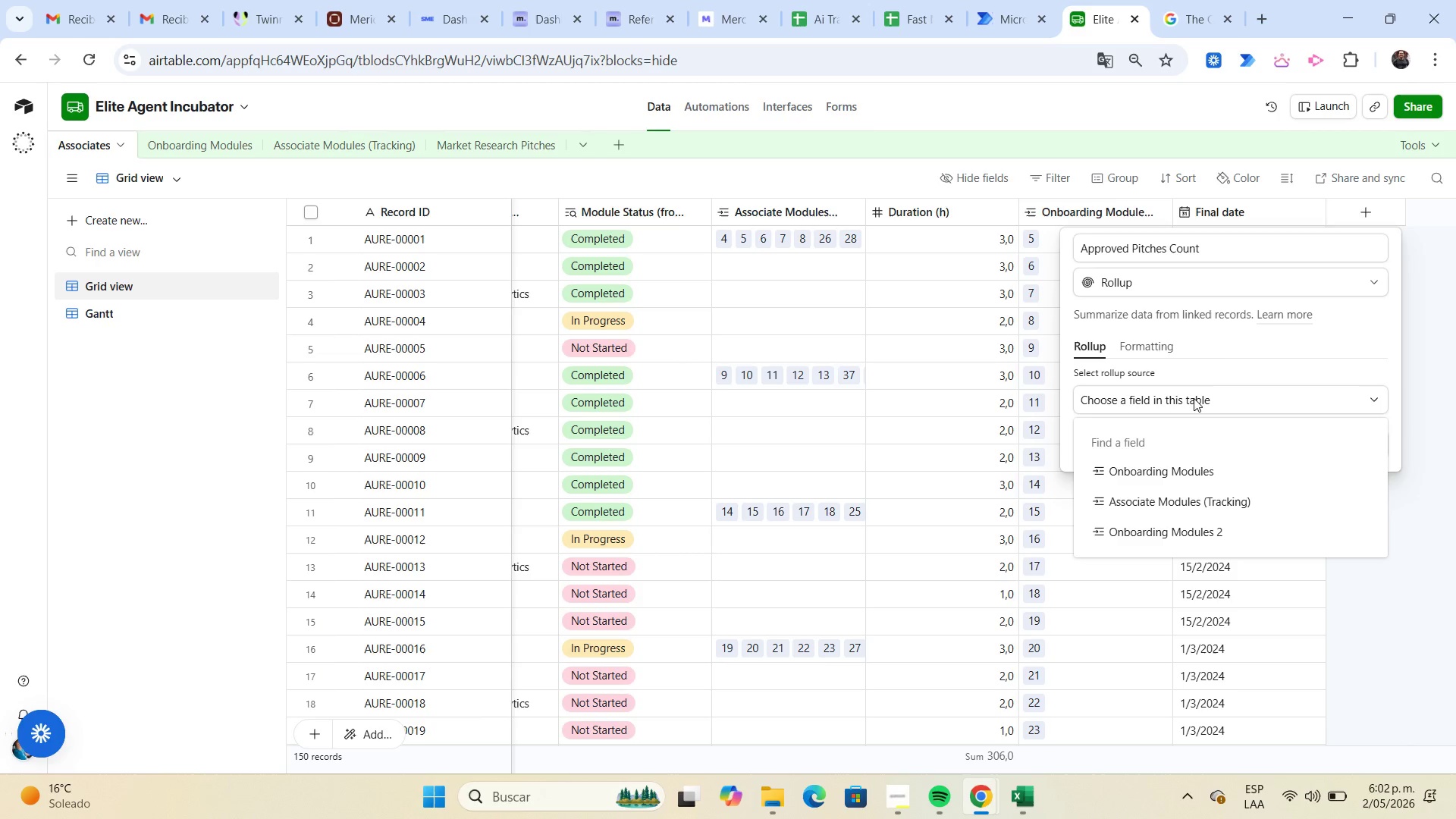 
wait(12.99)
 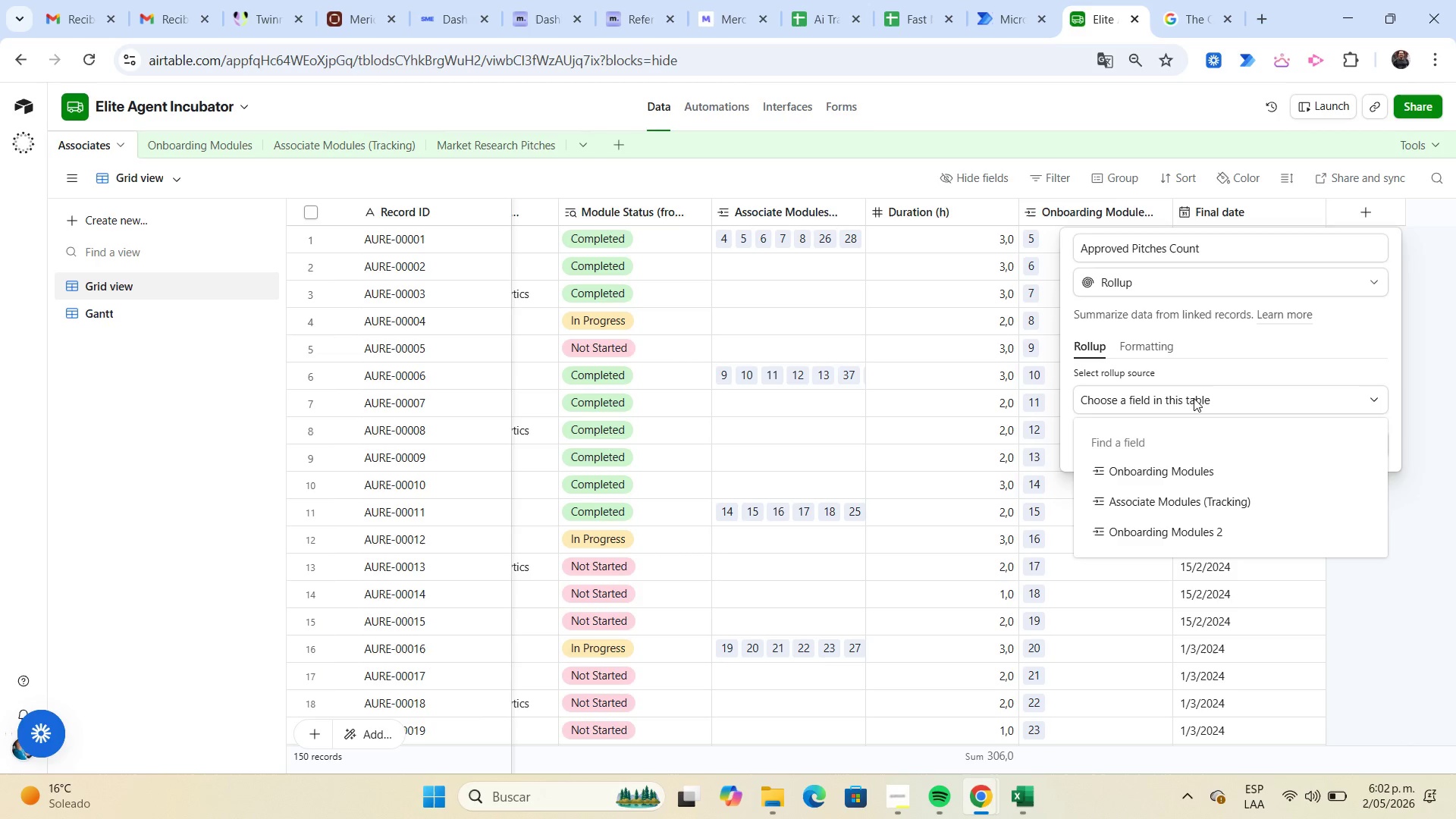 
scroll: coordinate [1210, 471], scroll_direction: down, amount: 1.0
 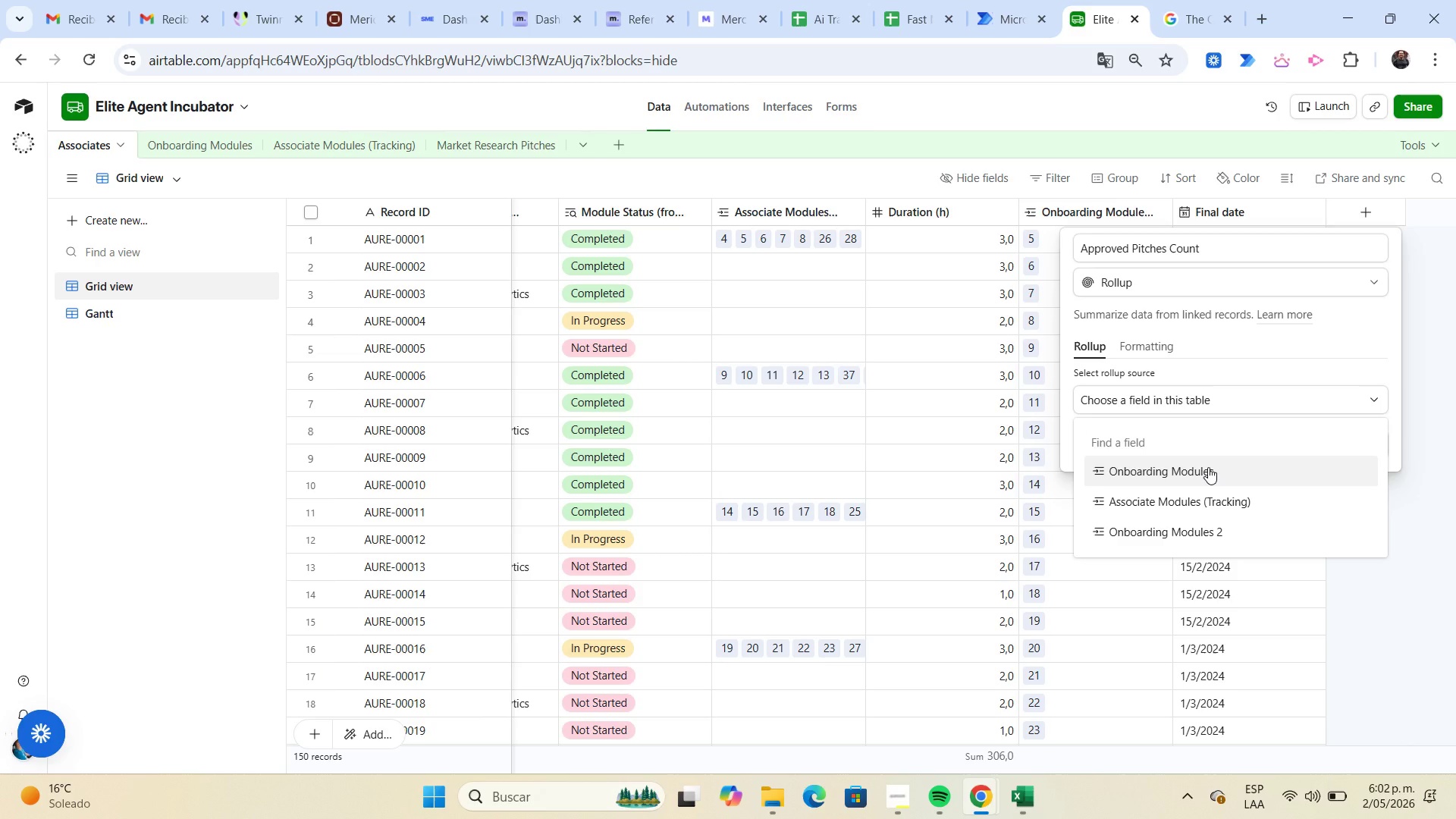 
wait(18.86)
 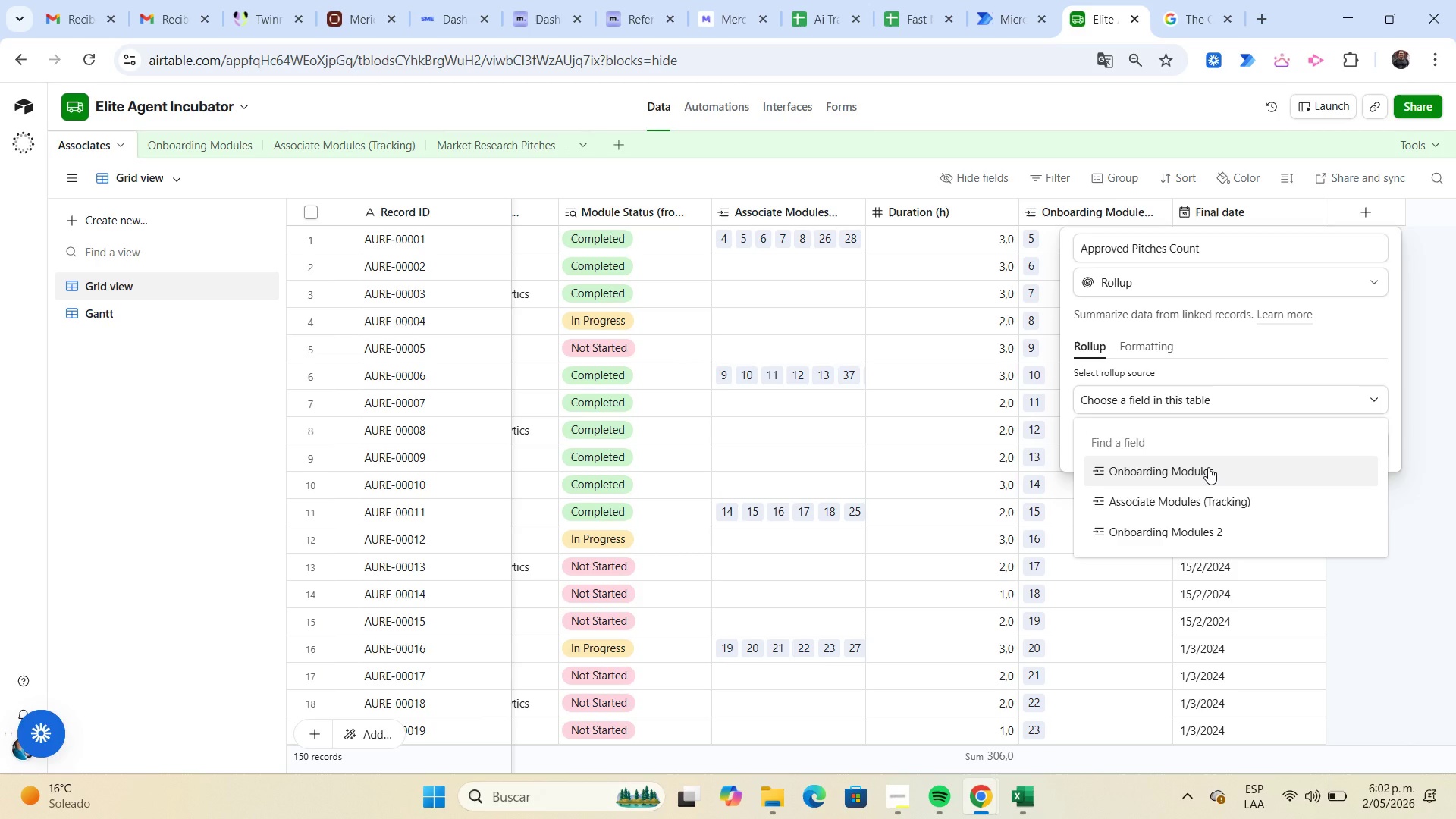 
scroll: coordinate [1241, 470], scroll_direction: down, amount: 8.0
 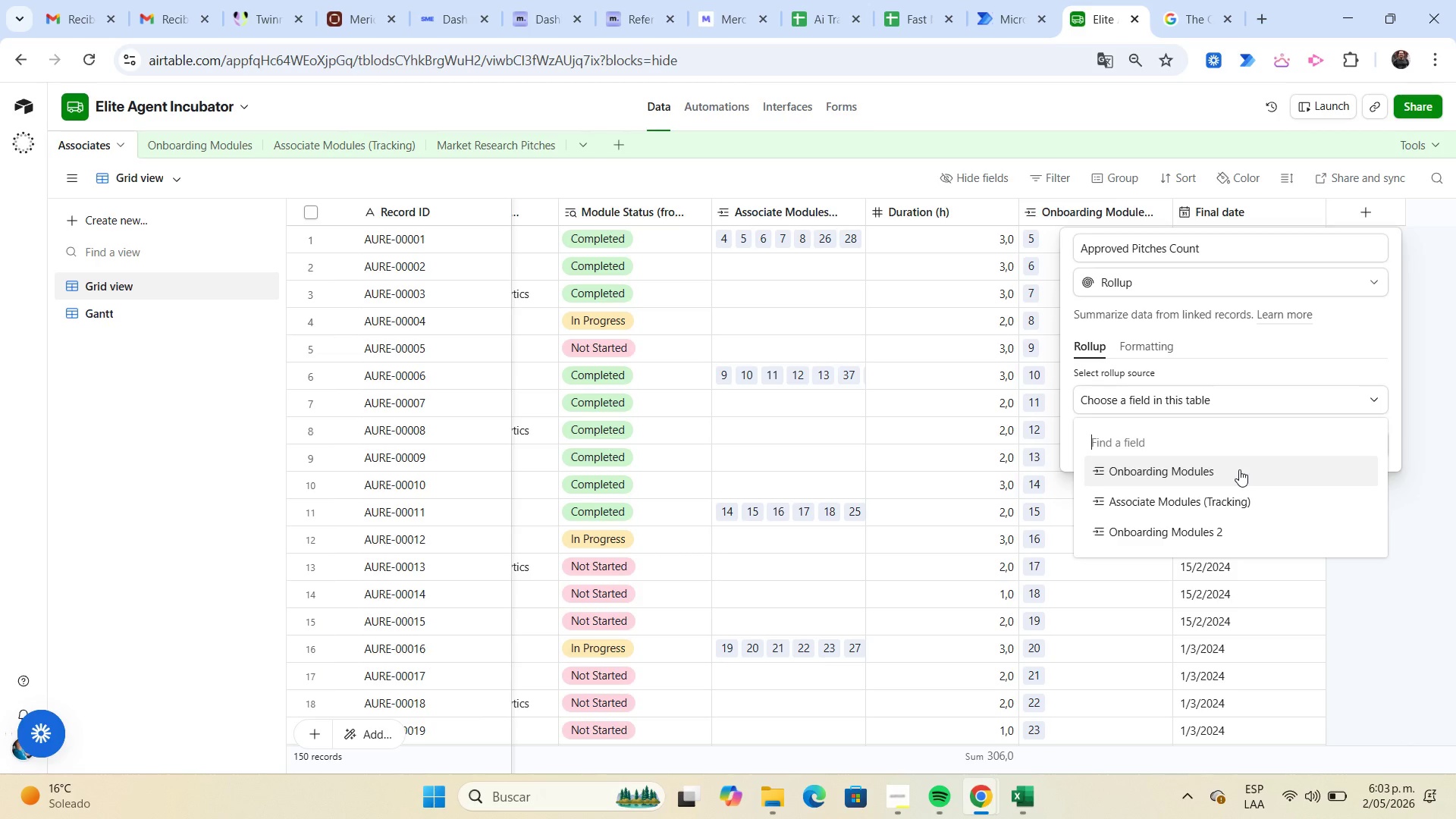 
wait(12.51)
 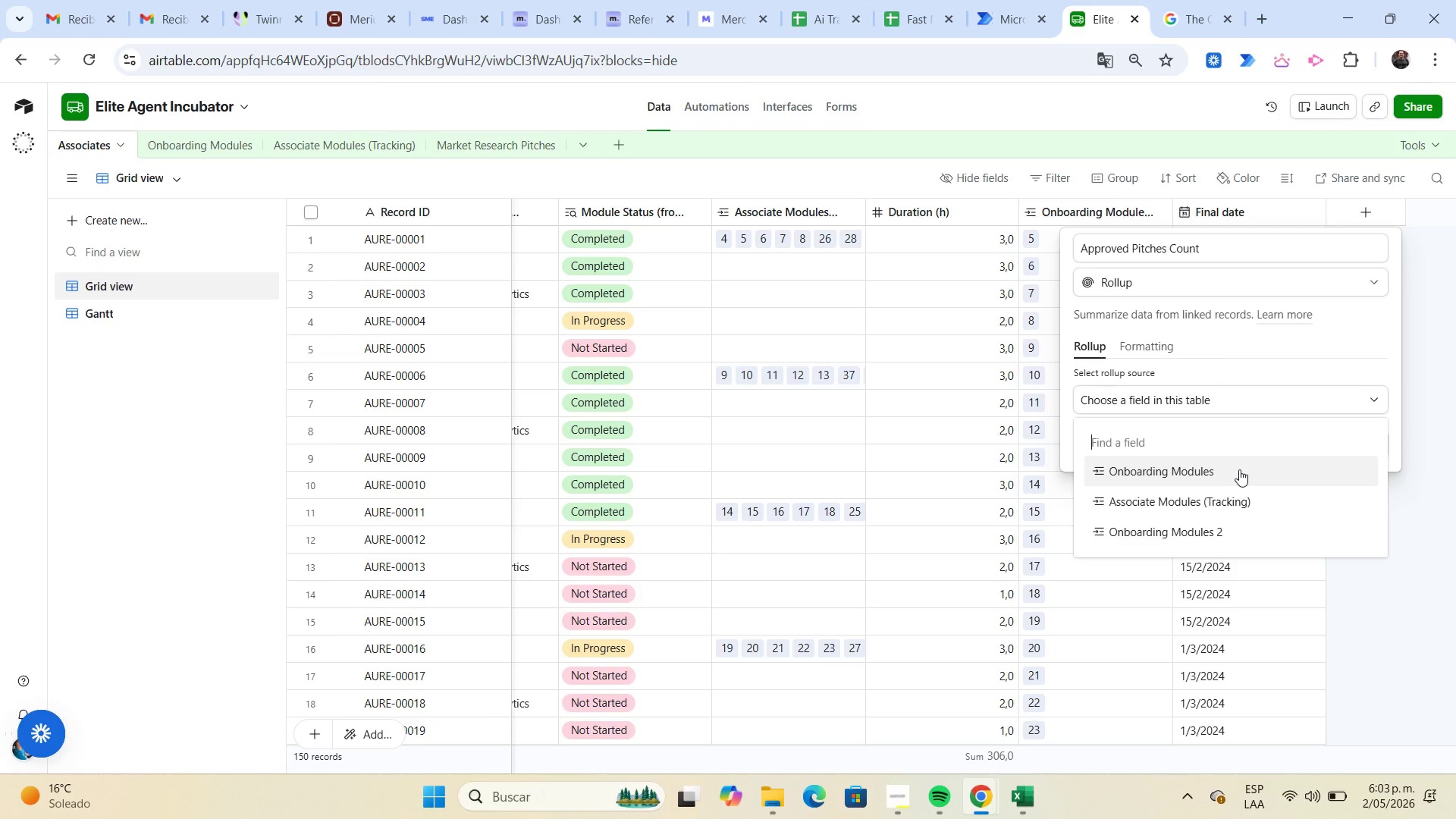 
left_click([1412, 381])
 